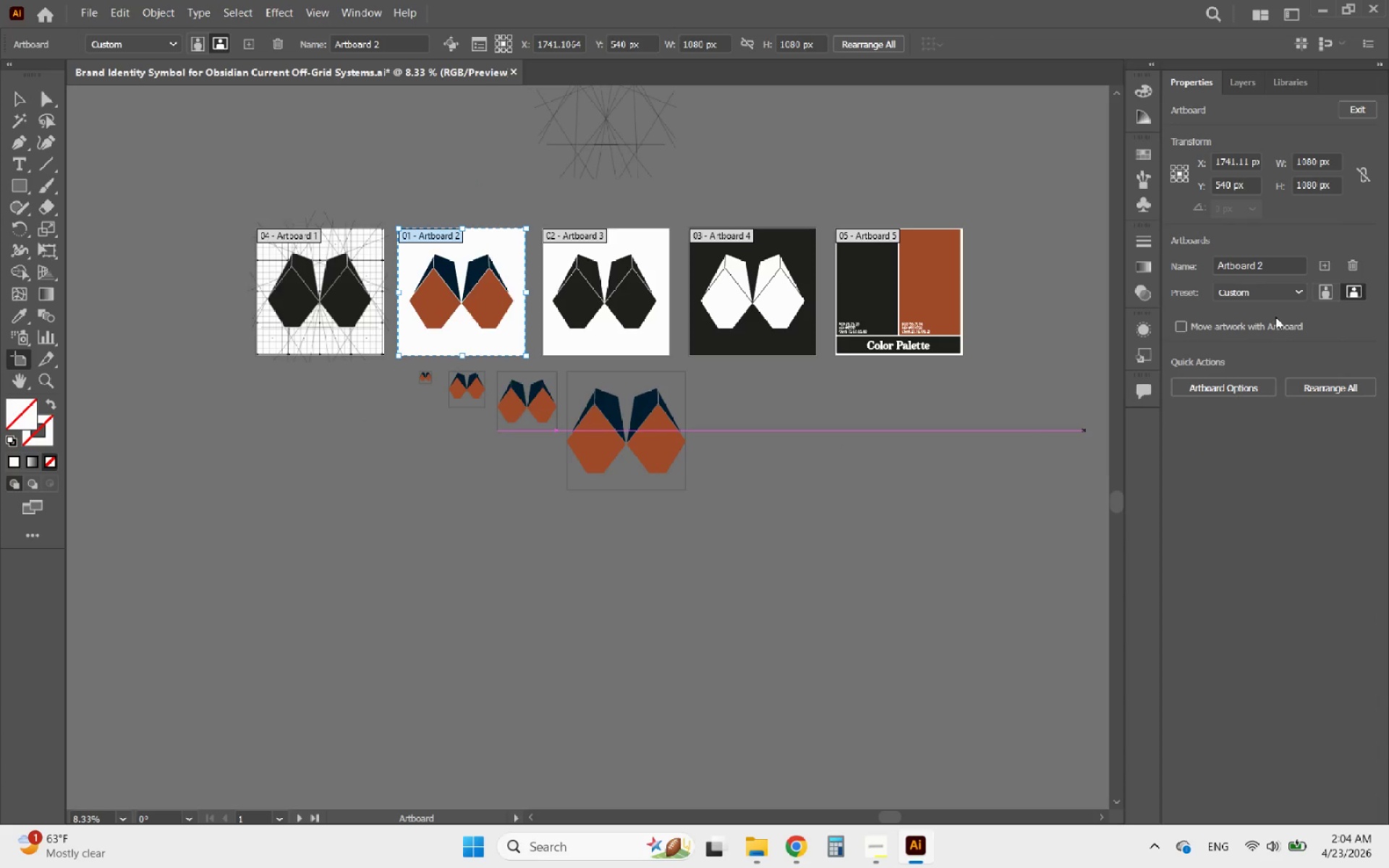 
left_click([1328, 268])
 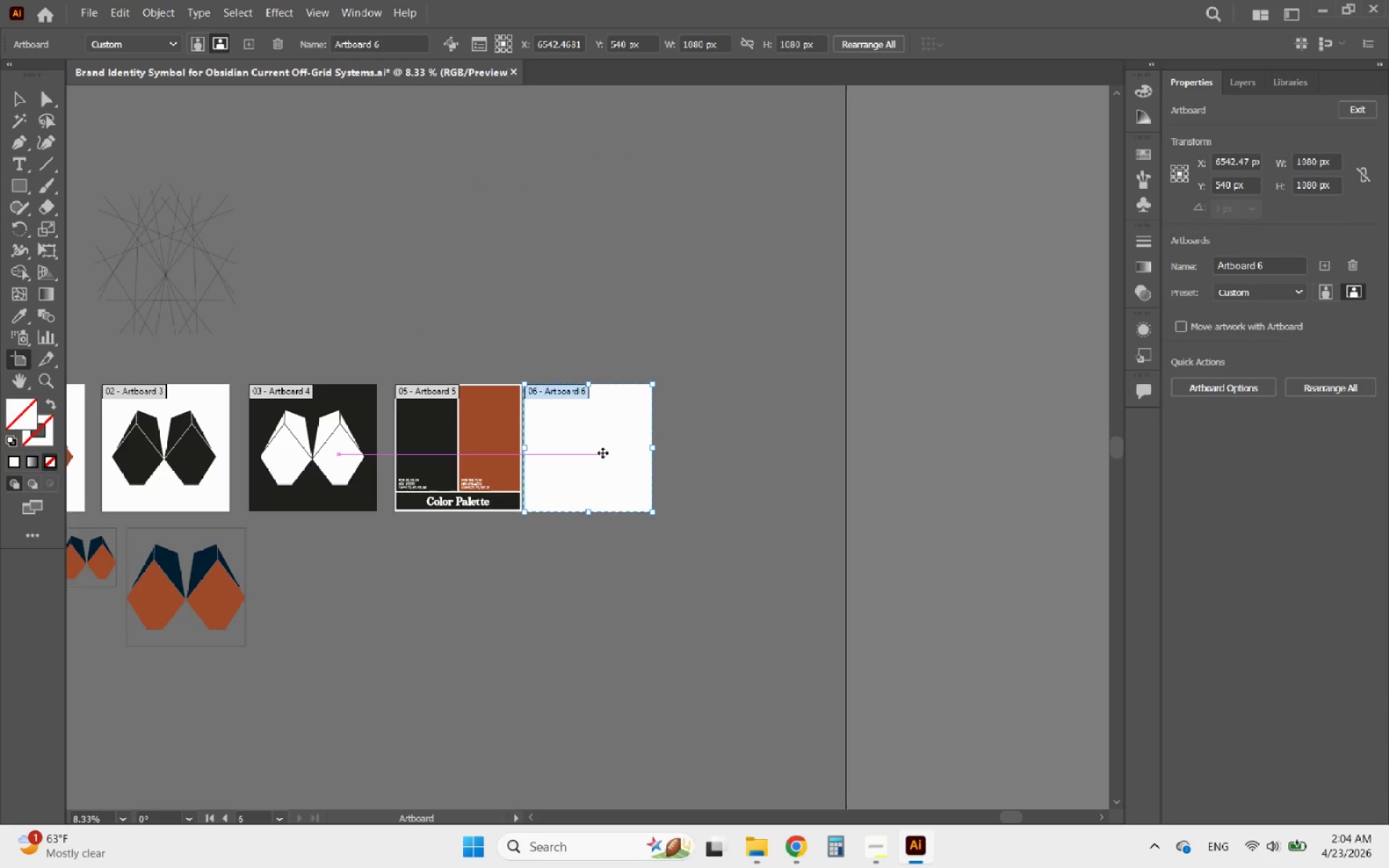 
left_click_drag(start_coordinate=[605, 452], to_coordinate=[216, 737])
 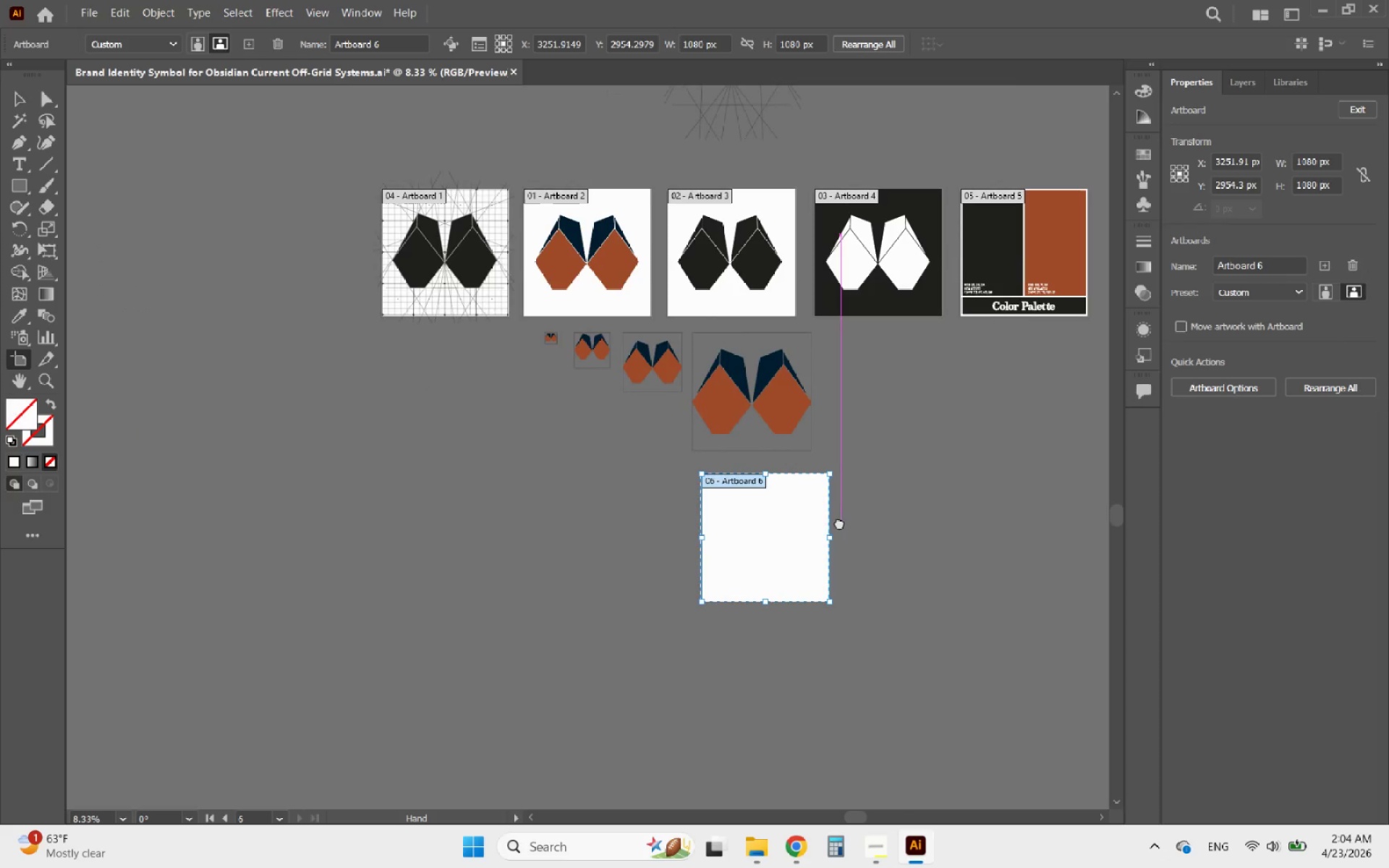 
left_click_drag(start_coordinate=[769, 540], to_coordinate=[452, 408])
 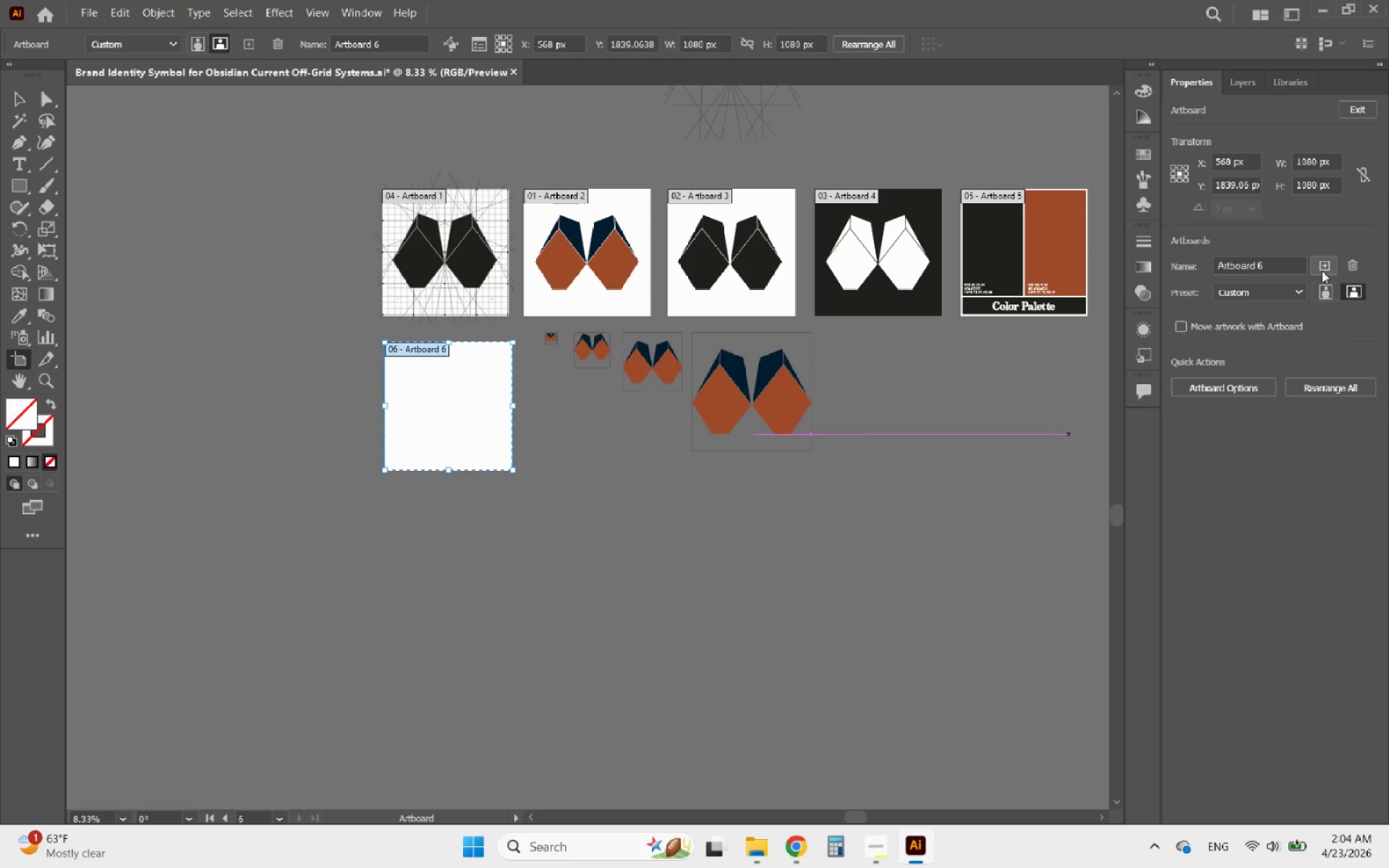 
double_click([1320, 269])
 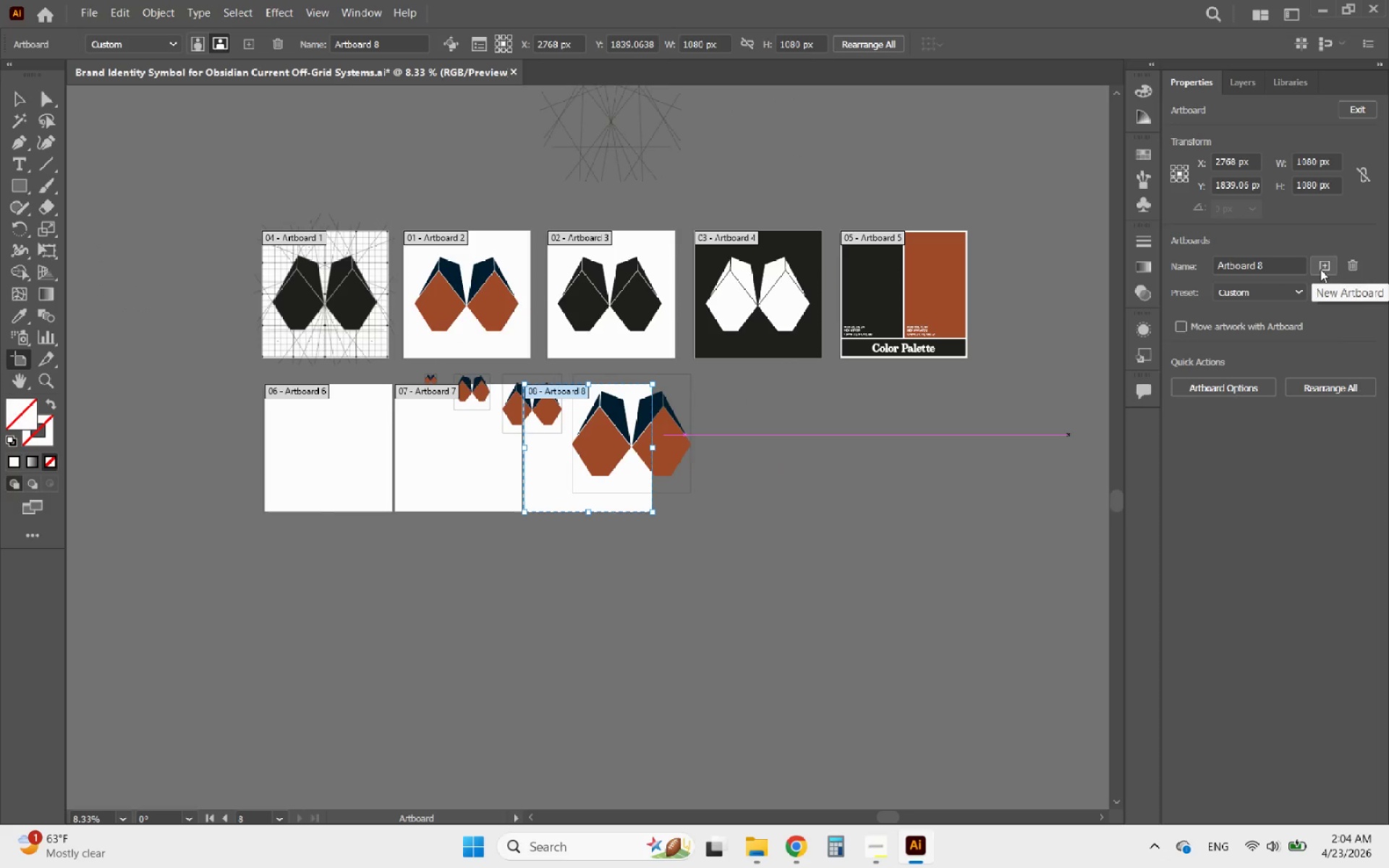 
left_click([1320, 269])
 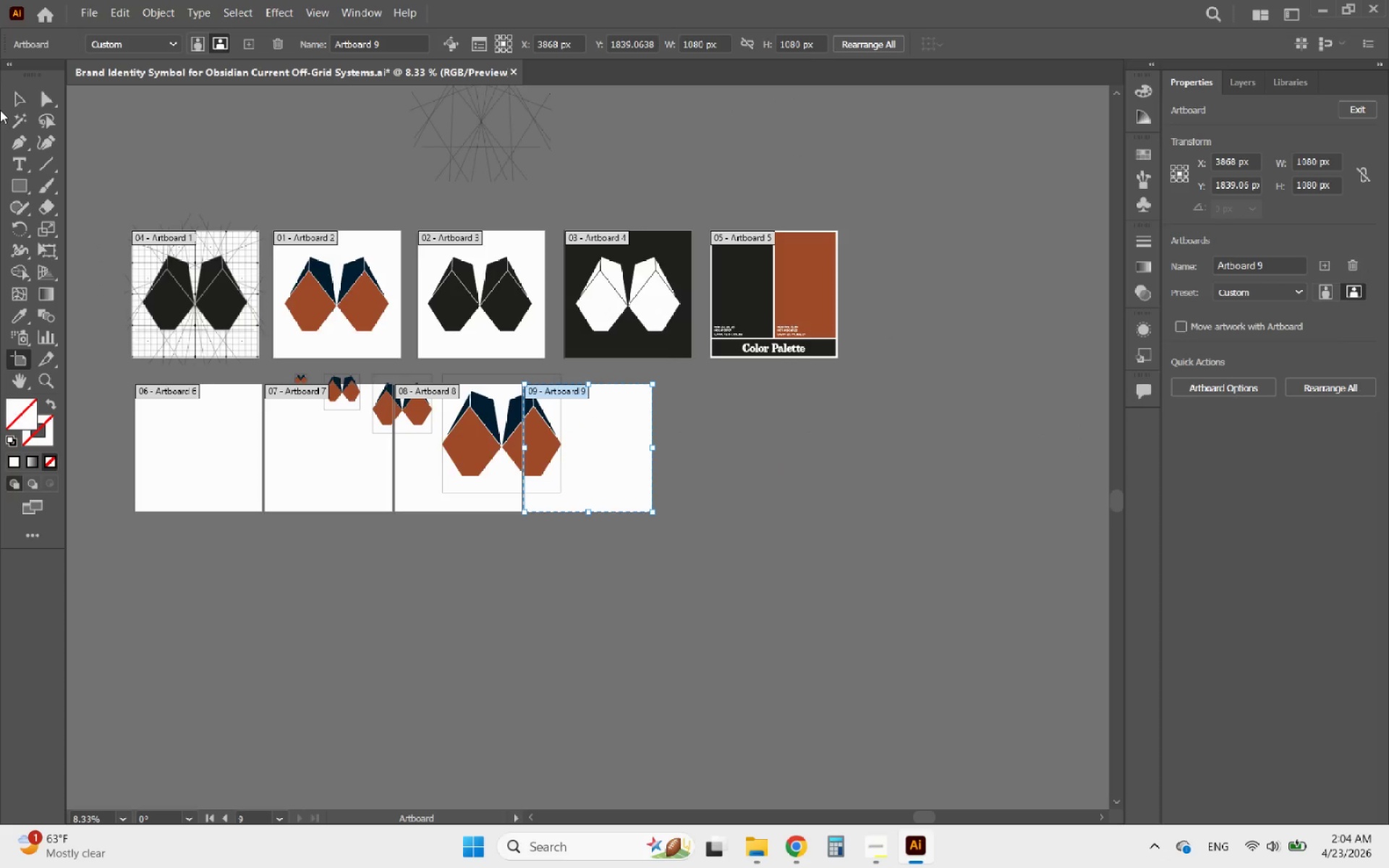 
left_click([17, 98])
 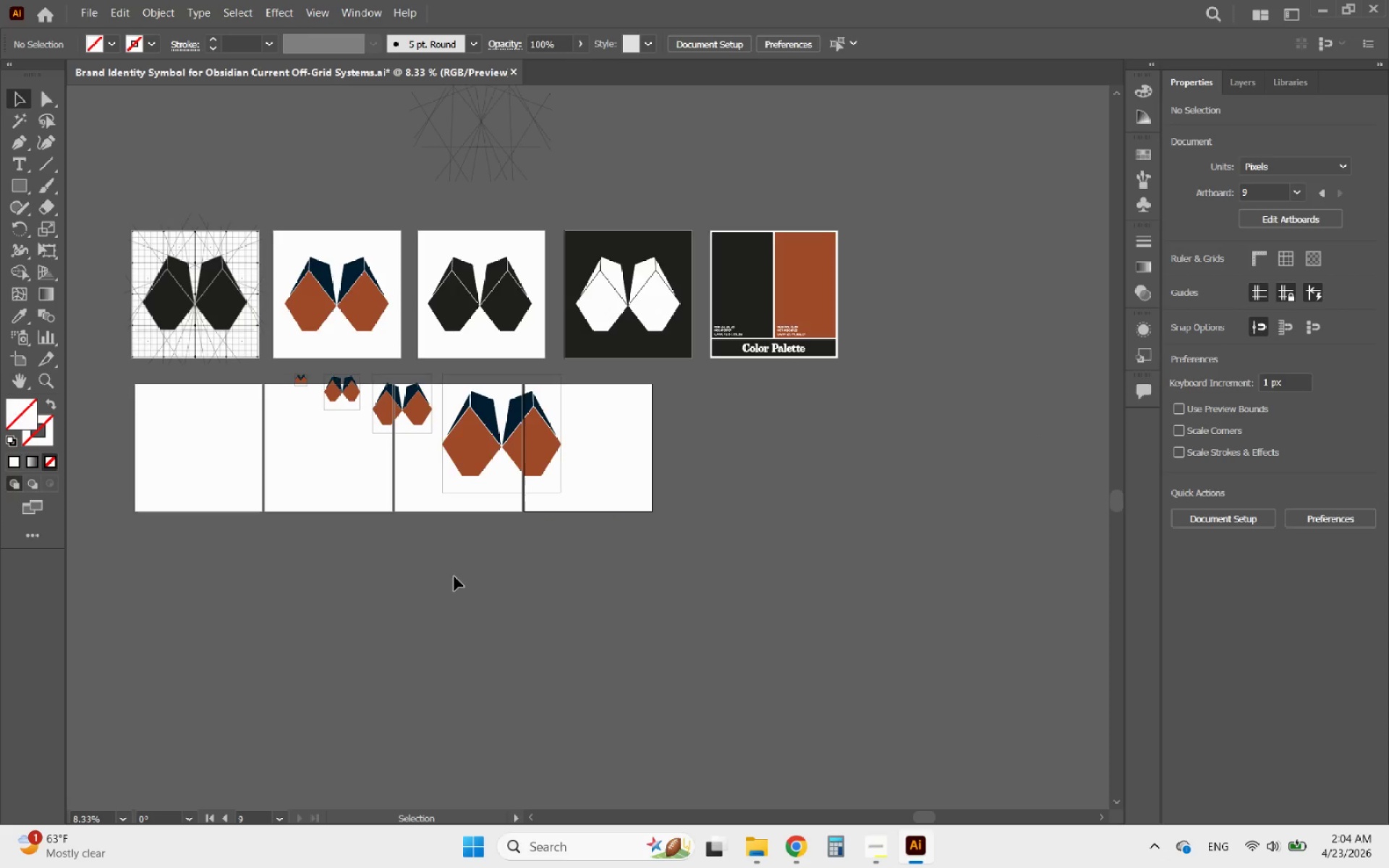 
hold_key(key=AltLeft, duration=1.94)
scroll: coordinate [578, 361], scroll_direction: up, amount: 3.0
 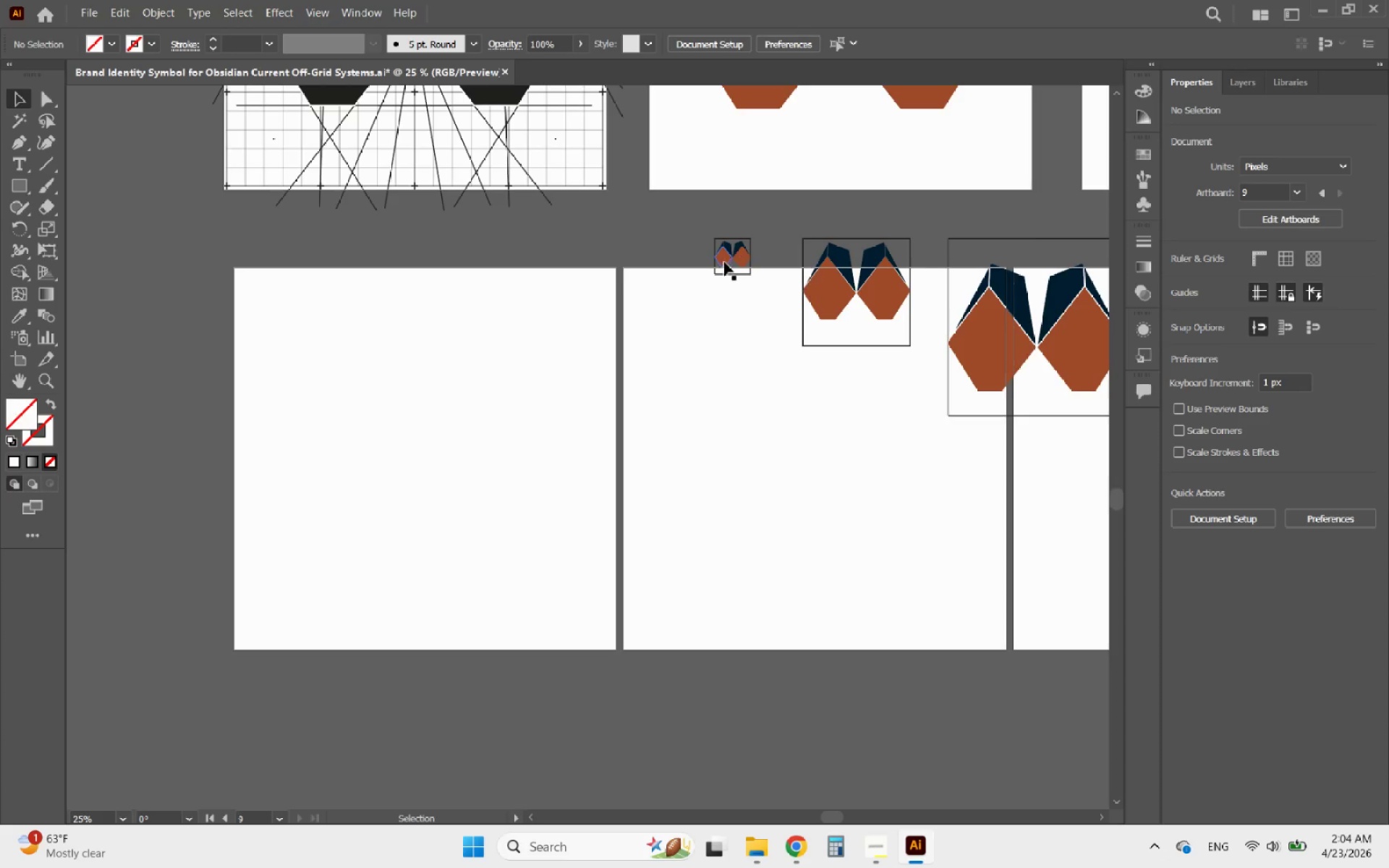 
left_click_drag(start_coordinate=[724, 261], to_coordinate=[416, 461])
 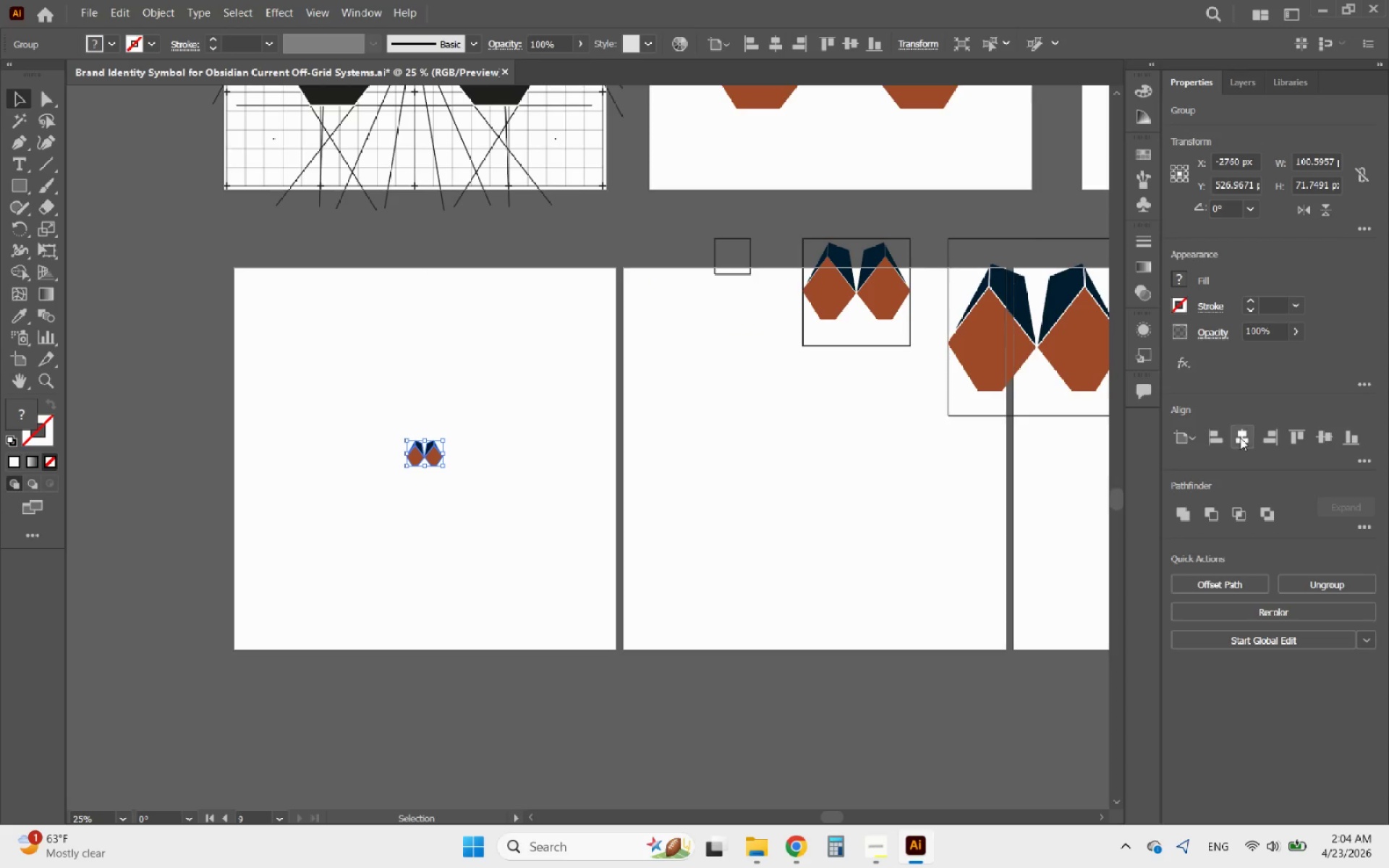 
left_click([1243, 435])
 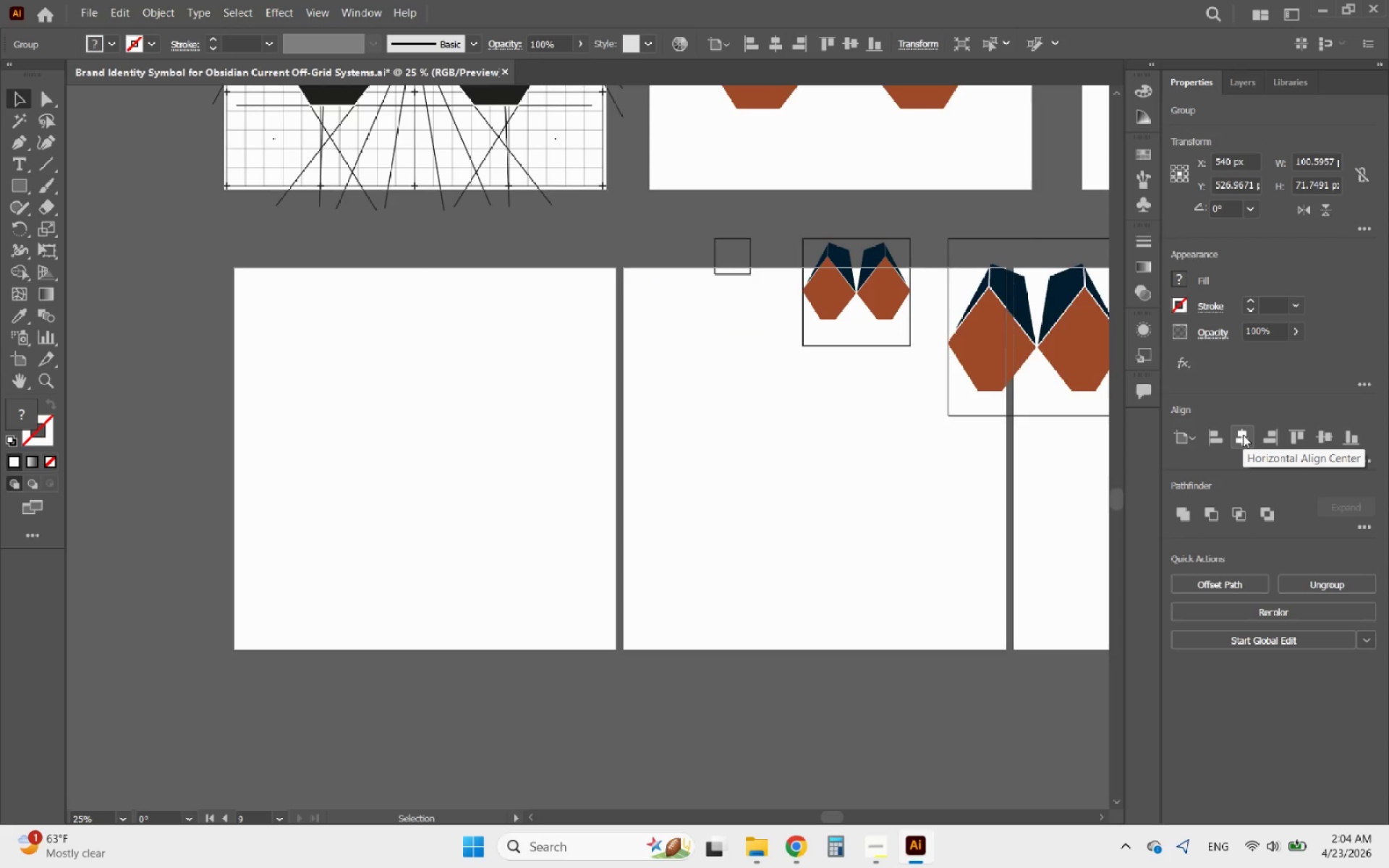 
key(Control+ControlLeft)
 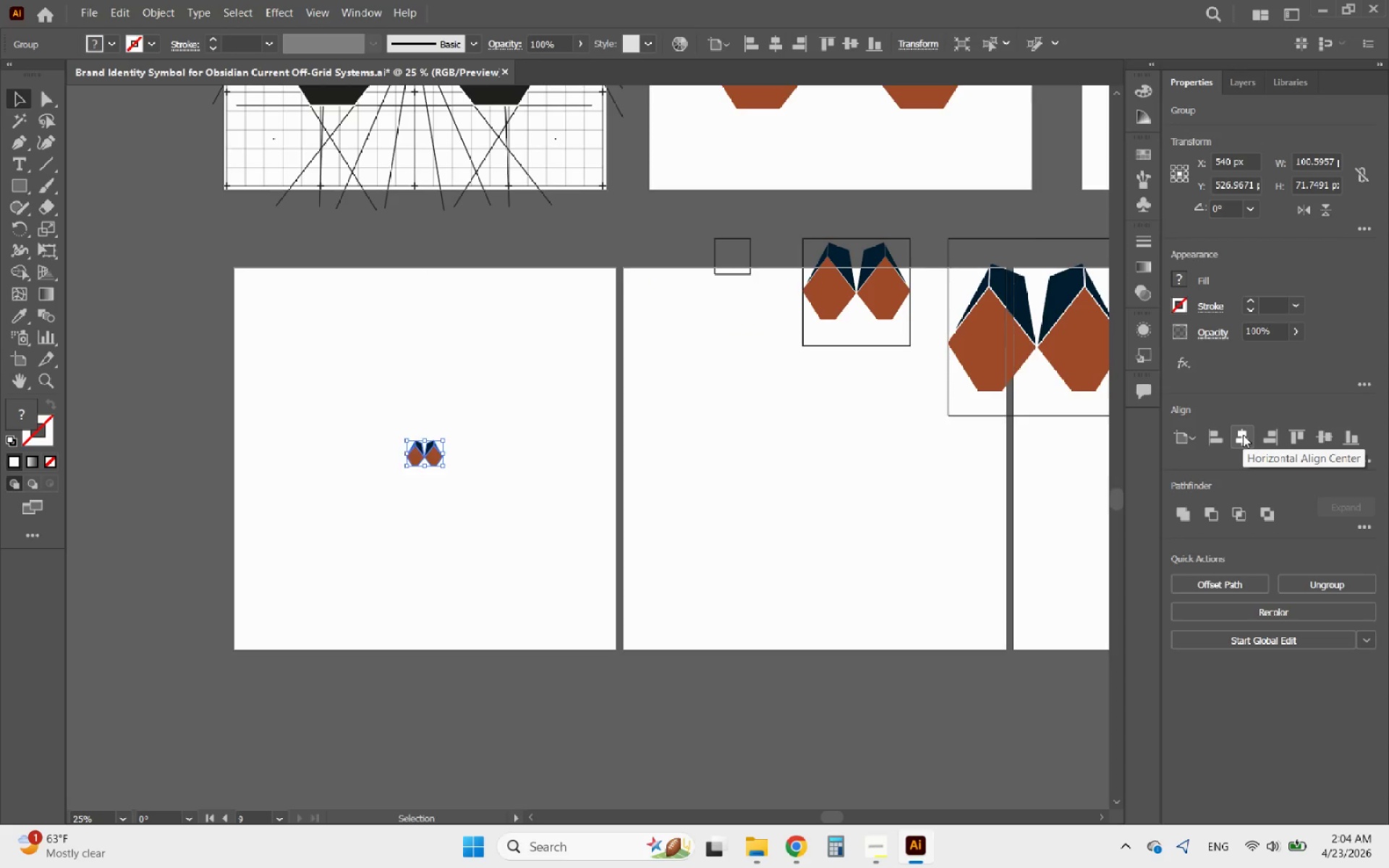 
key(Control+Z)
 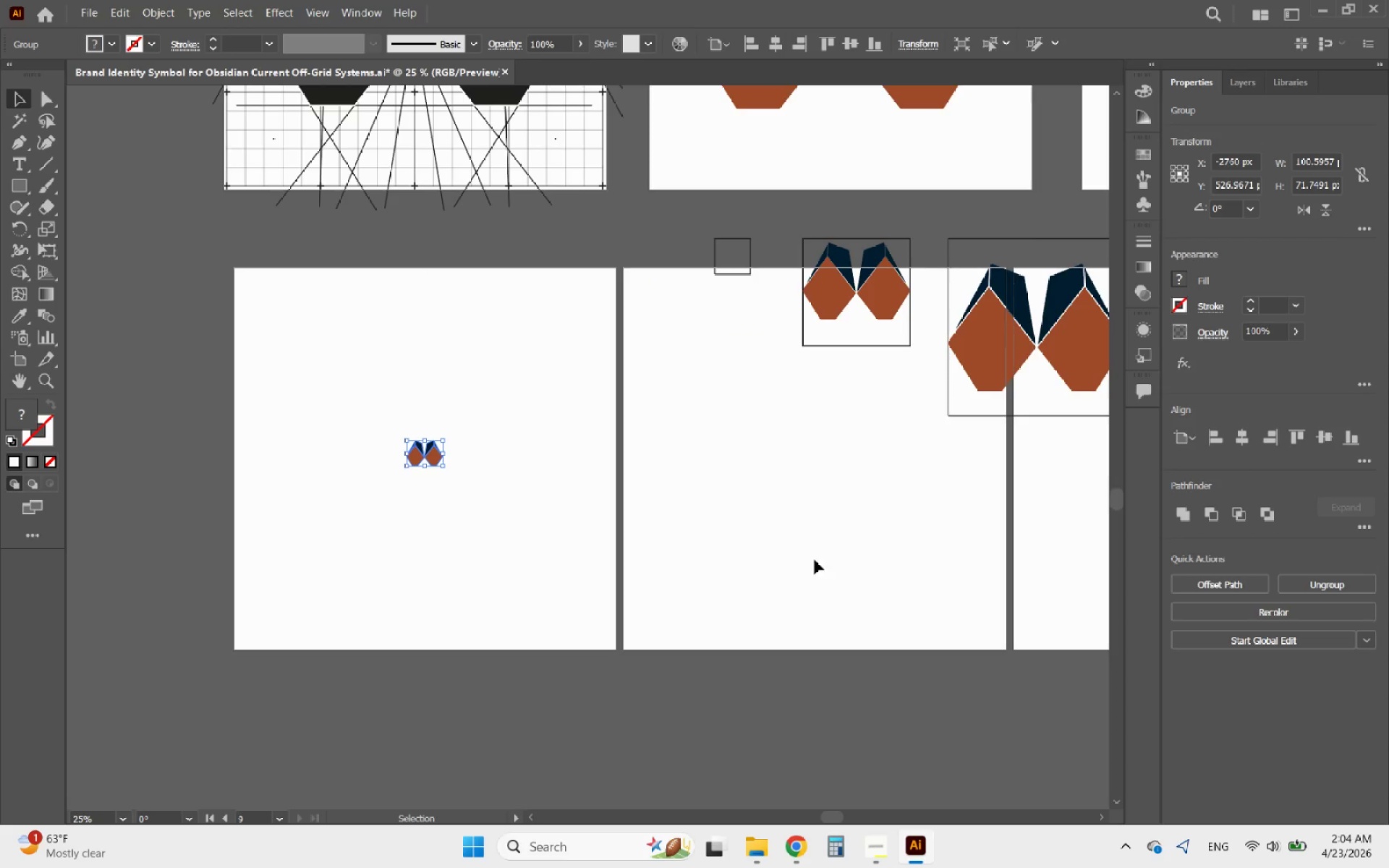 
left_click([769, 550])
 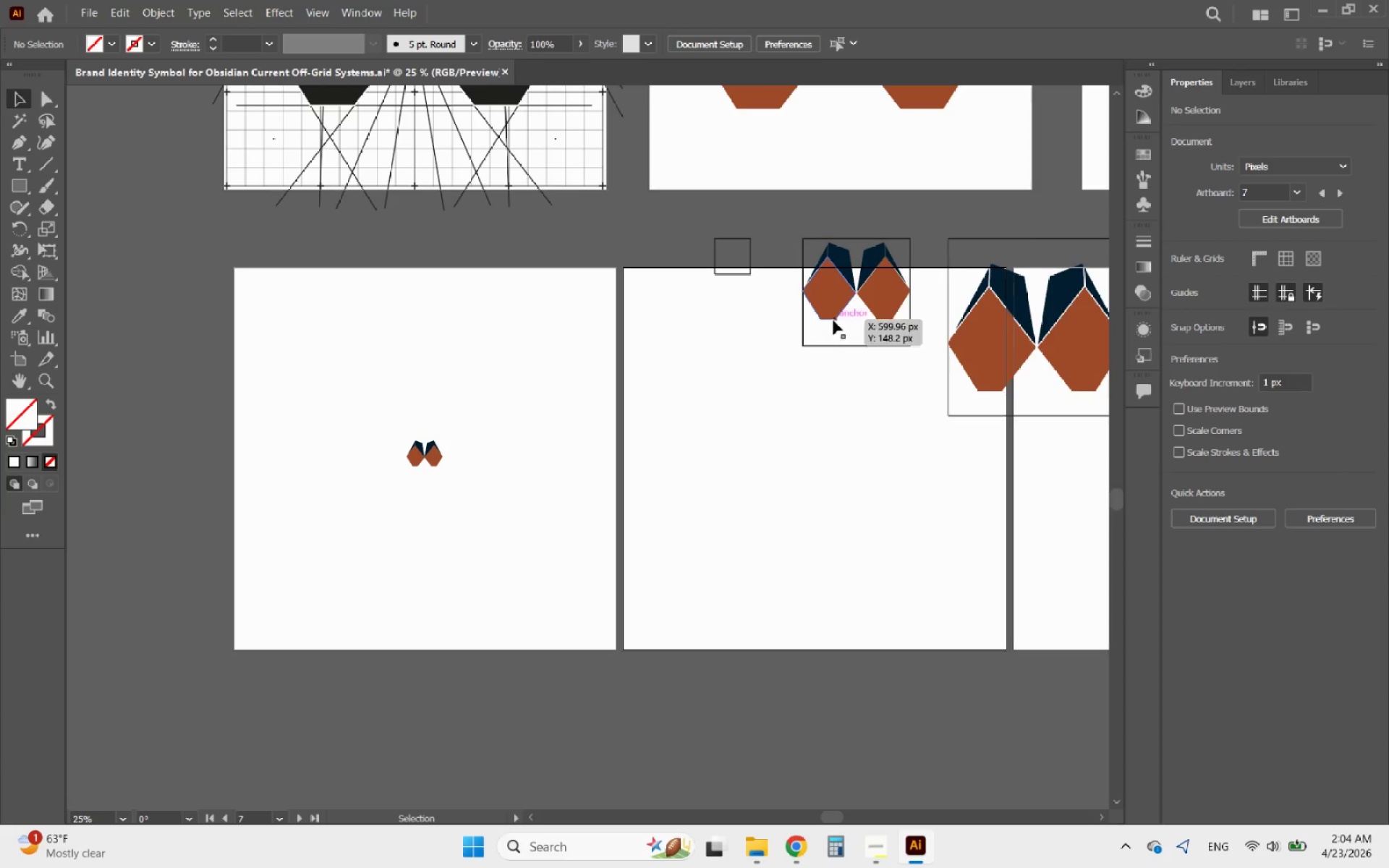 
left_click_drag(start_coordinate=[833, 311], to_coordinate=[768, 510])
 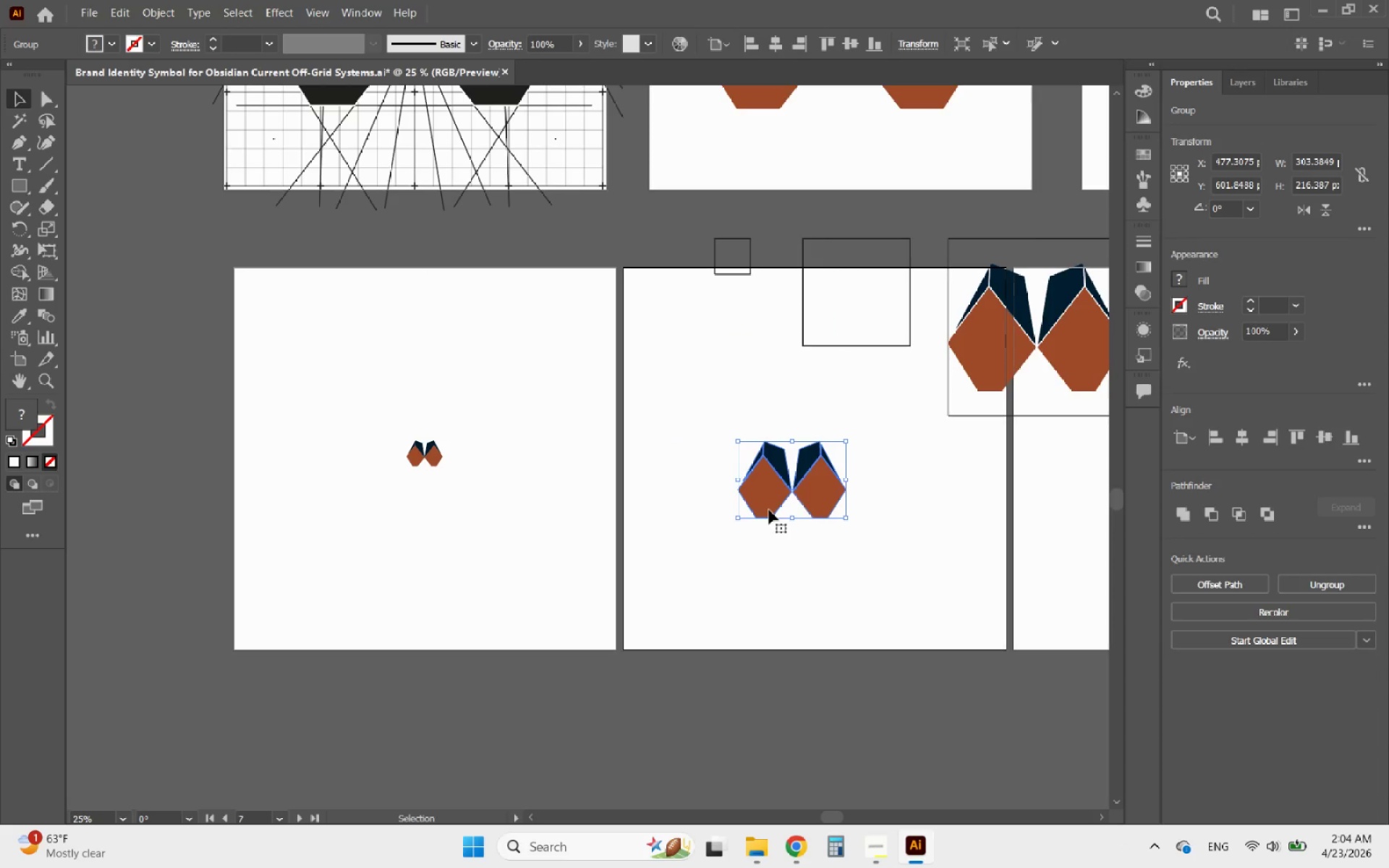 
hold_key(key=AltLeft, duration=1.52)
scroll: coordinate [621, 461], scroll_direction: down, amount: 2.0
 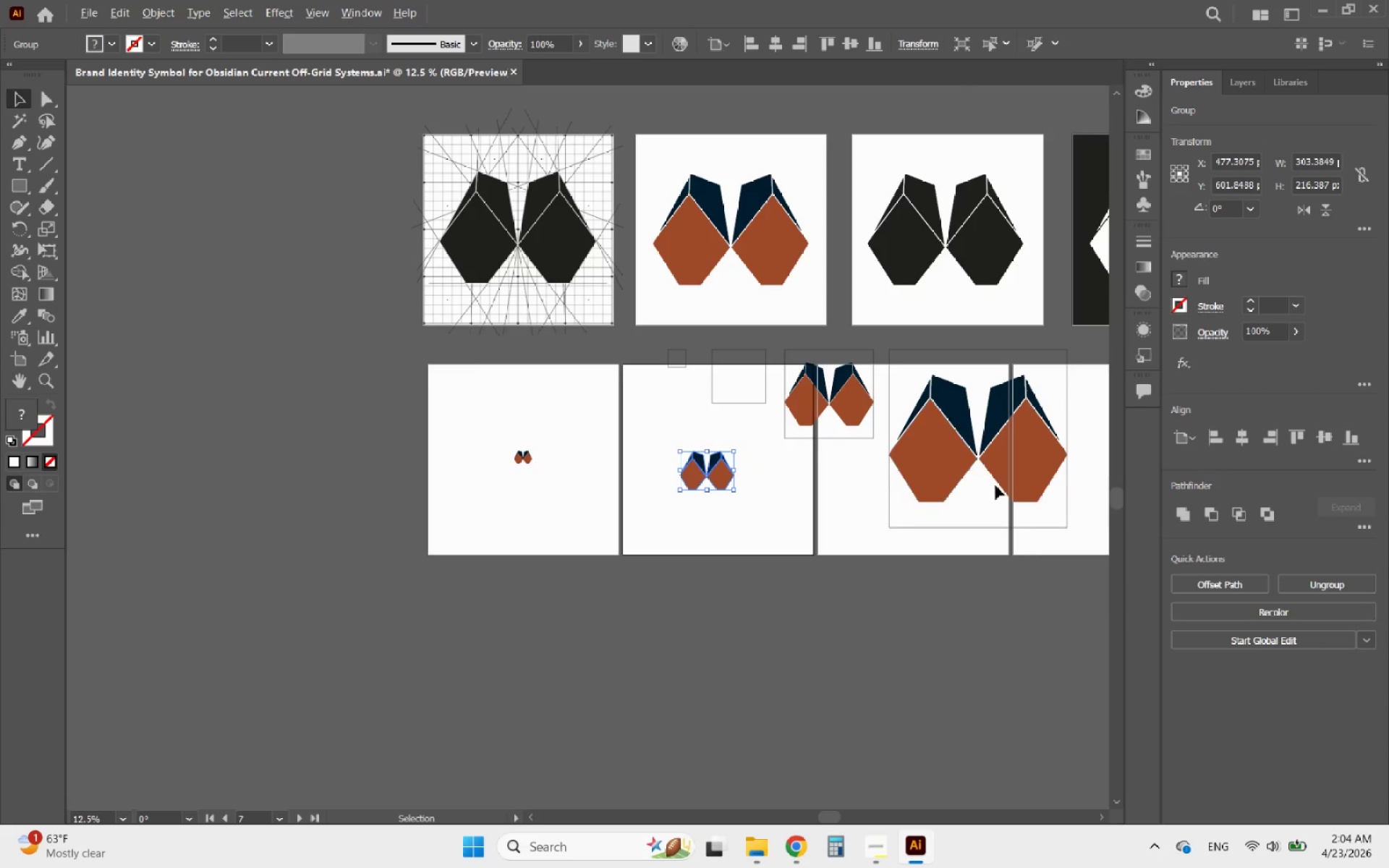 
scroll: coordinate [635, 472], scroll_direction: none, amount: 0.0
 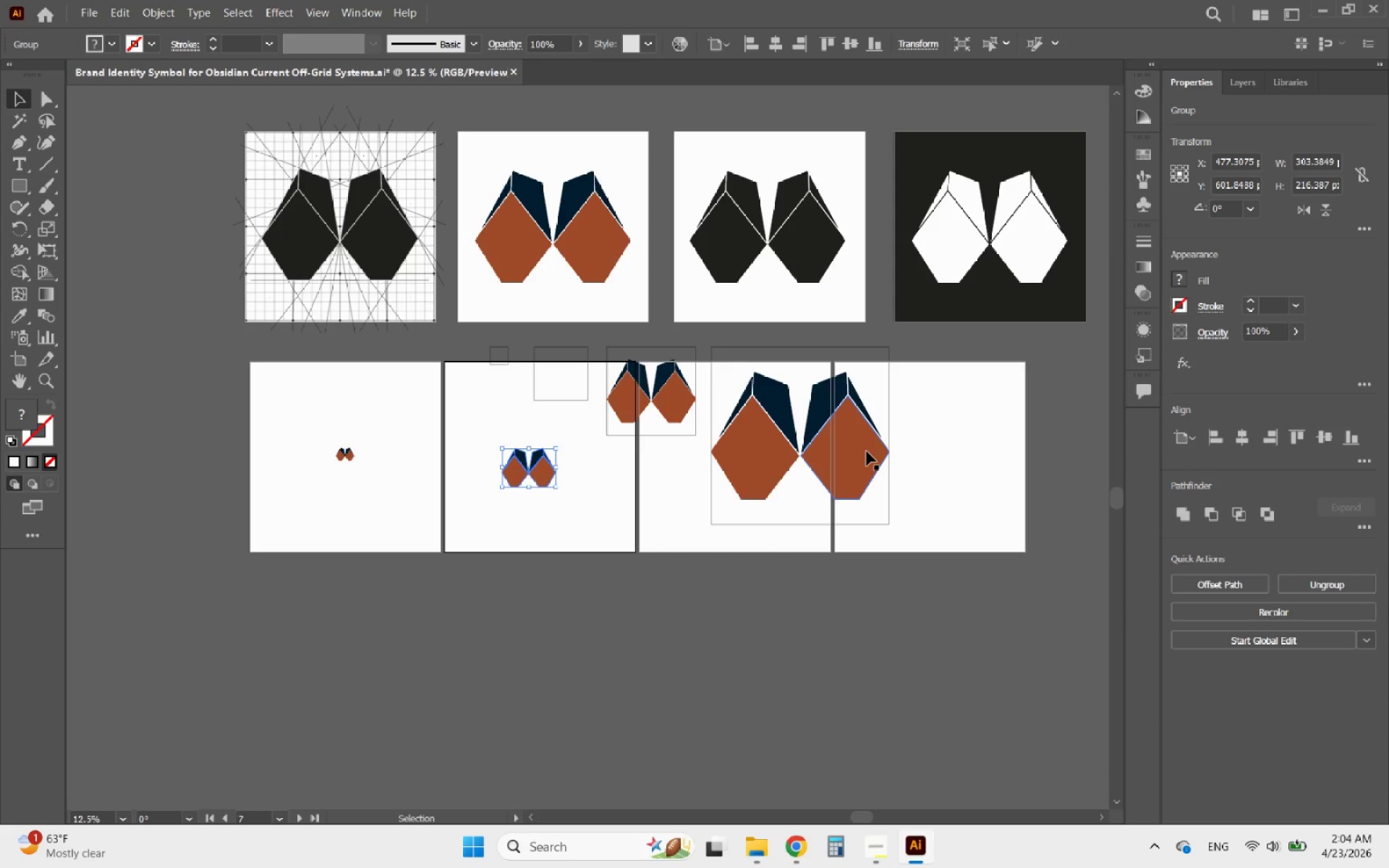 
left_click_drag(start_coordinate=[867, 451], to_coordinate=[1005, 468])
 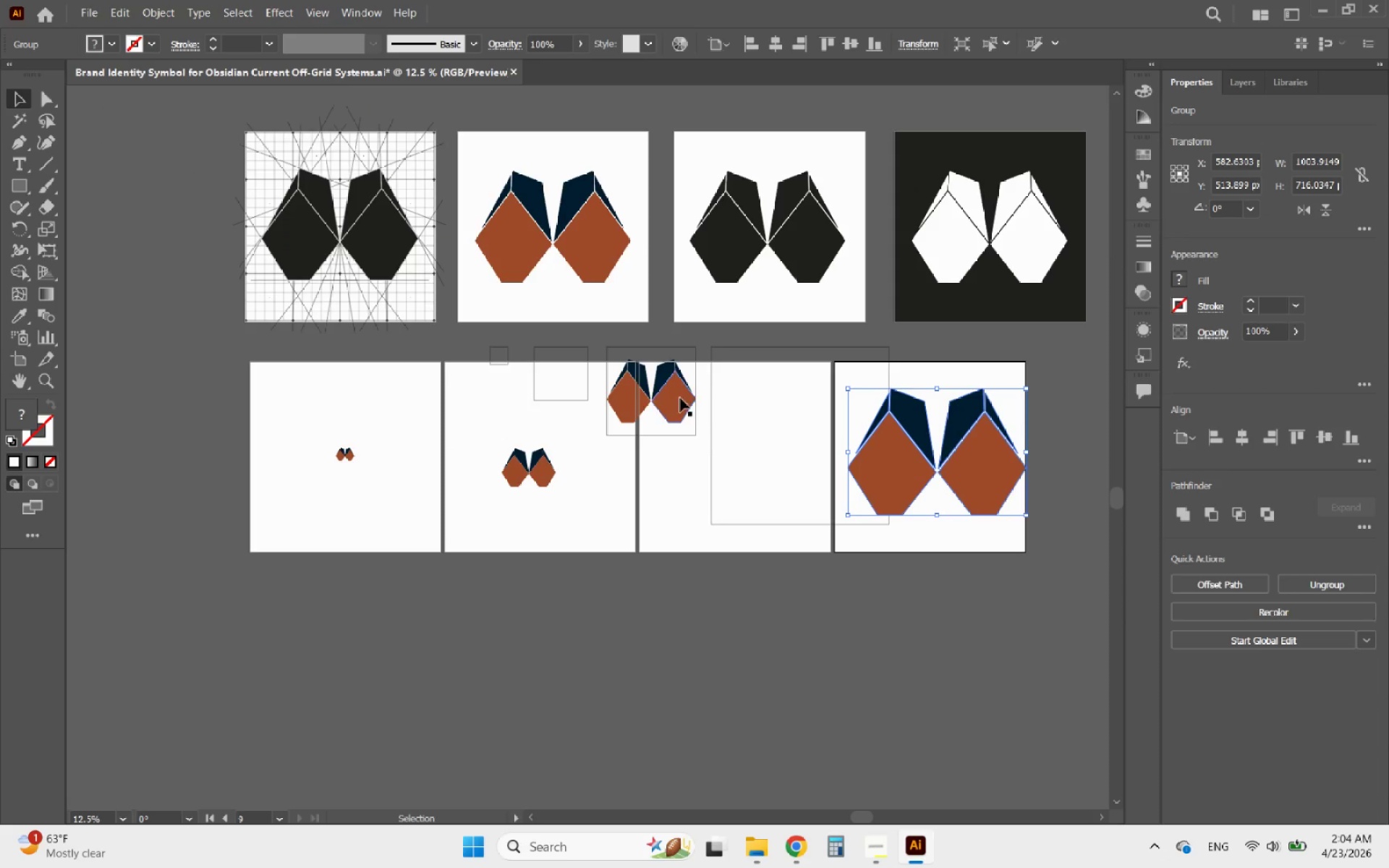 
left_click_drag(start_coordinate=[679, 397], to_coordinate=[757, 469])
 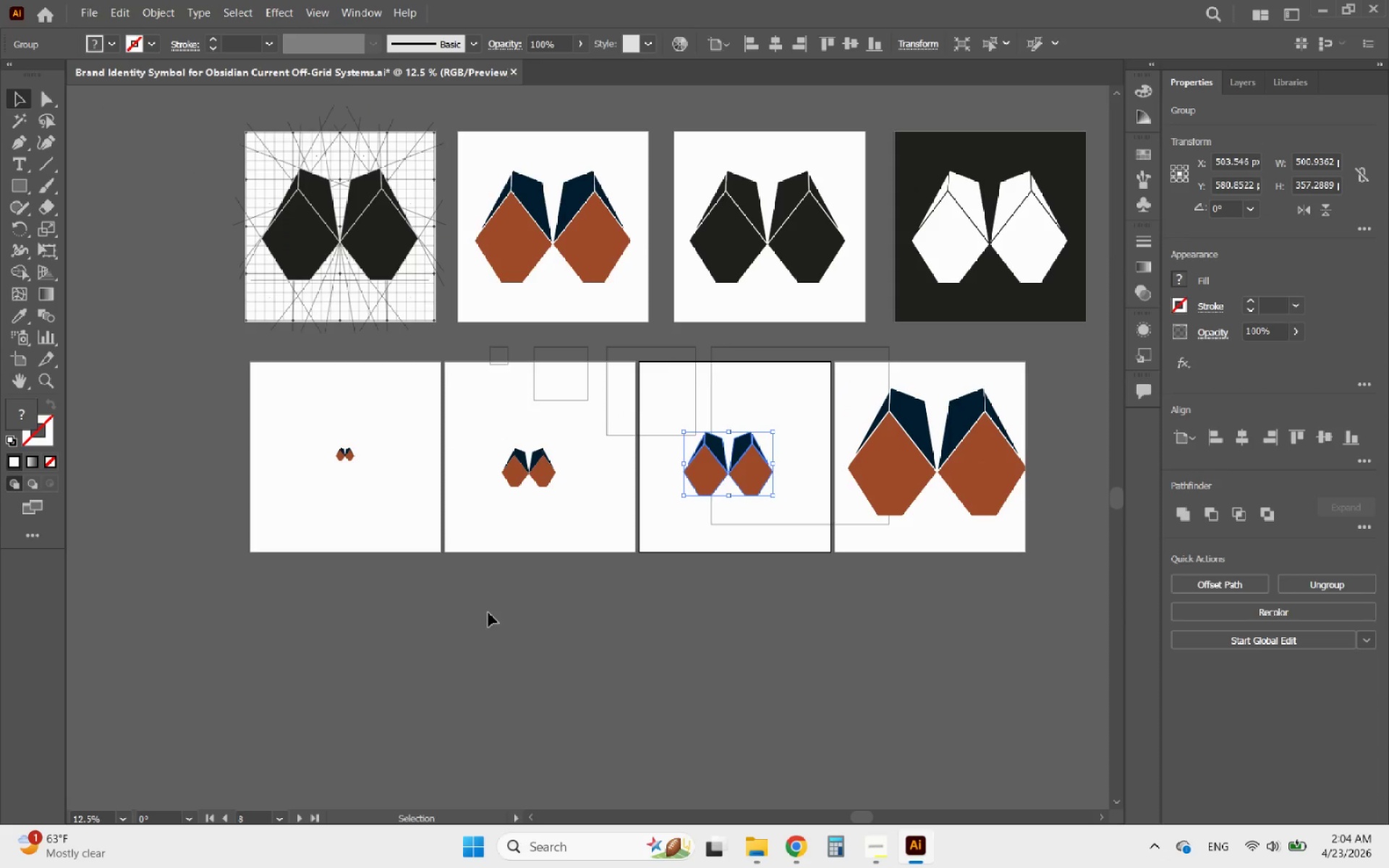 
hold_key(key=AltLeft, duration=0.53)
scroll: coordinate [307, 544], scroll_direction: up, amount: 3.0
 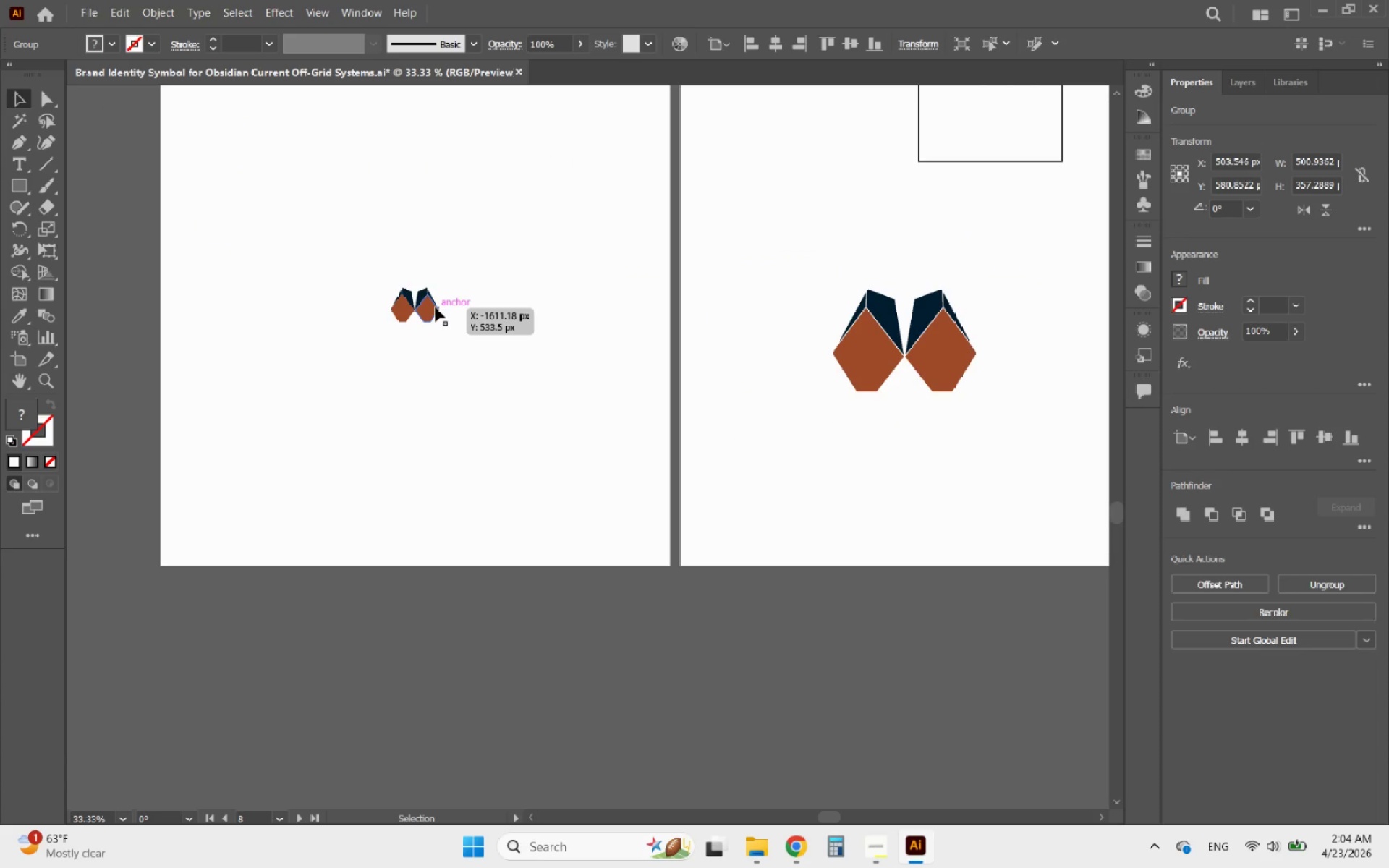 
left_click([436, 307])
 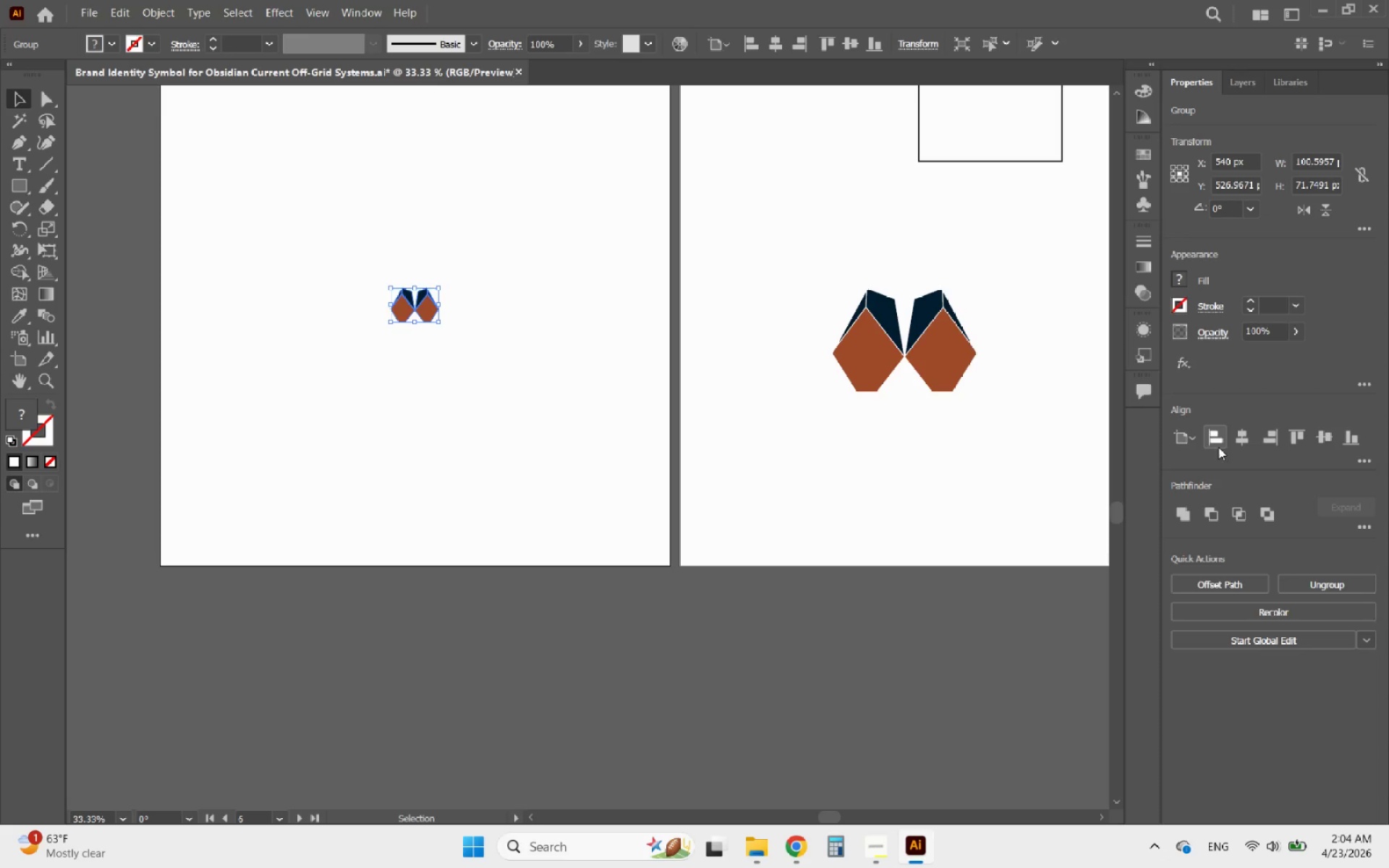 
left_click([1242, 443])
 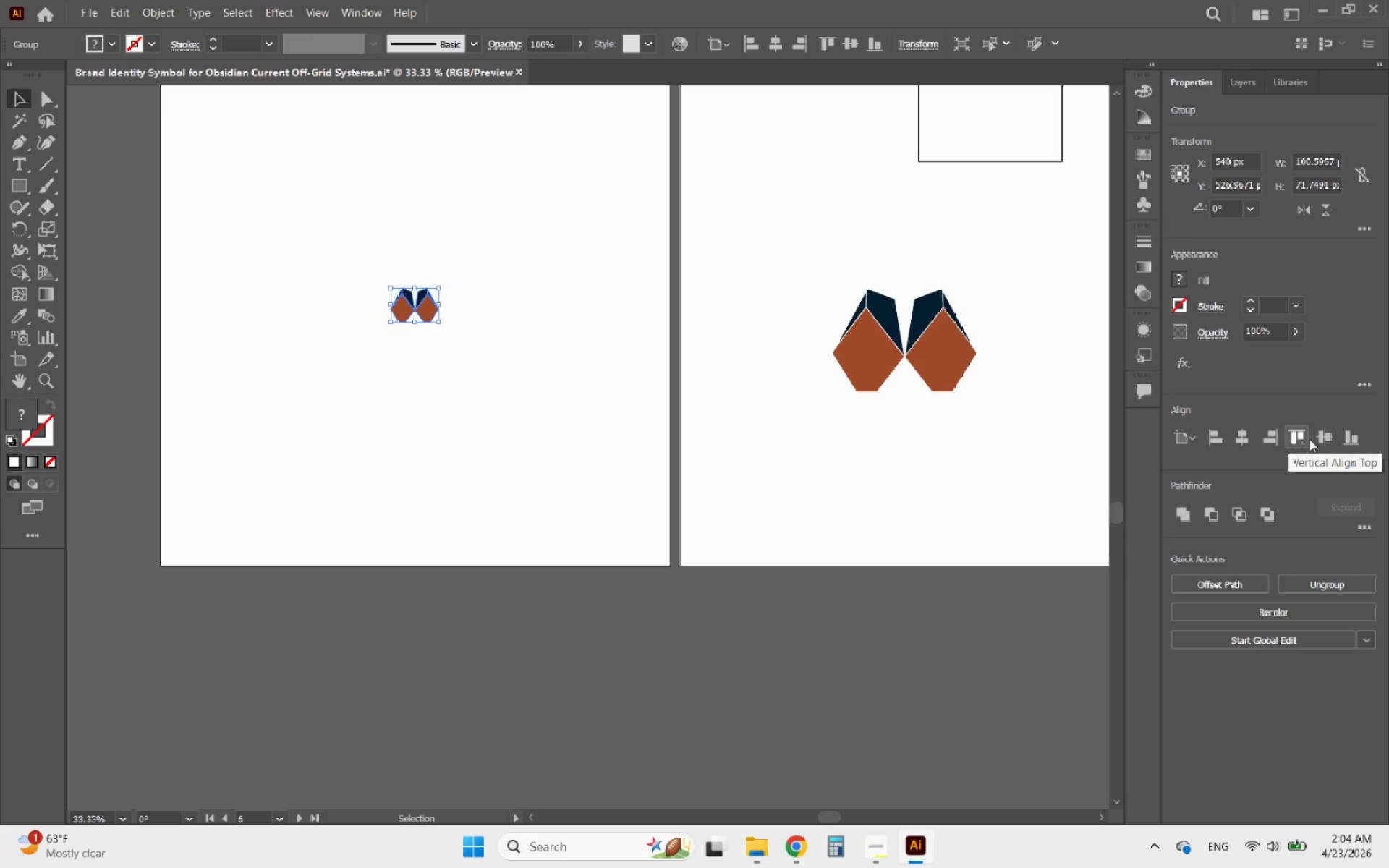 
left_click([1321, 438])
 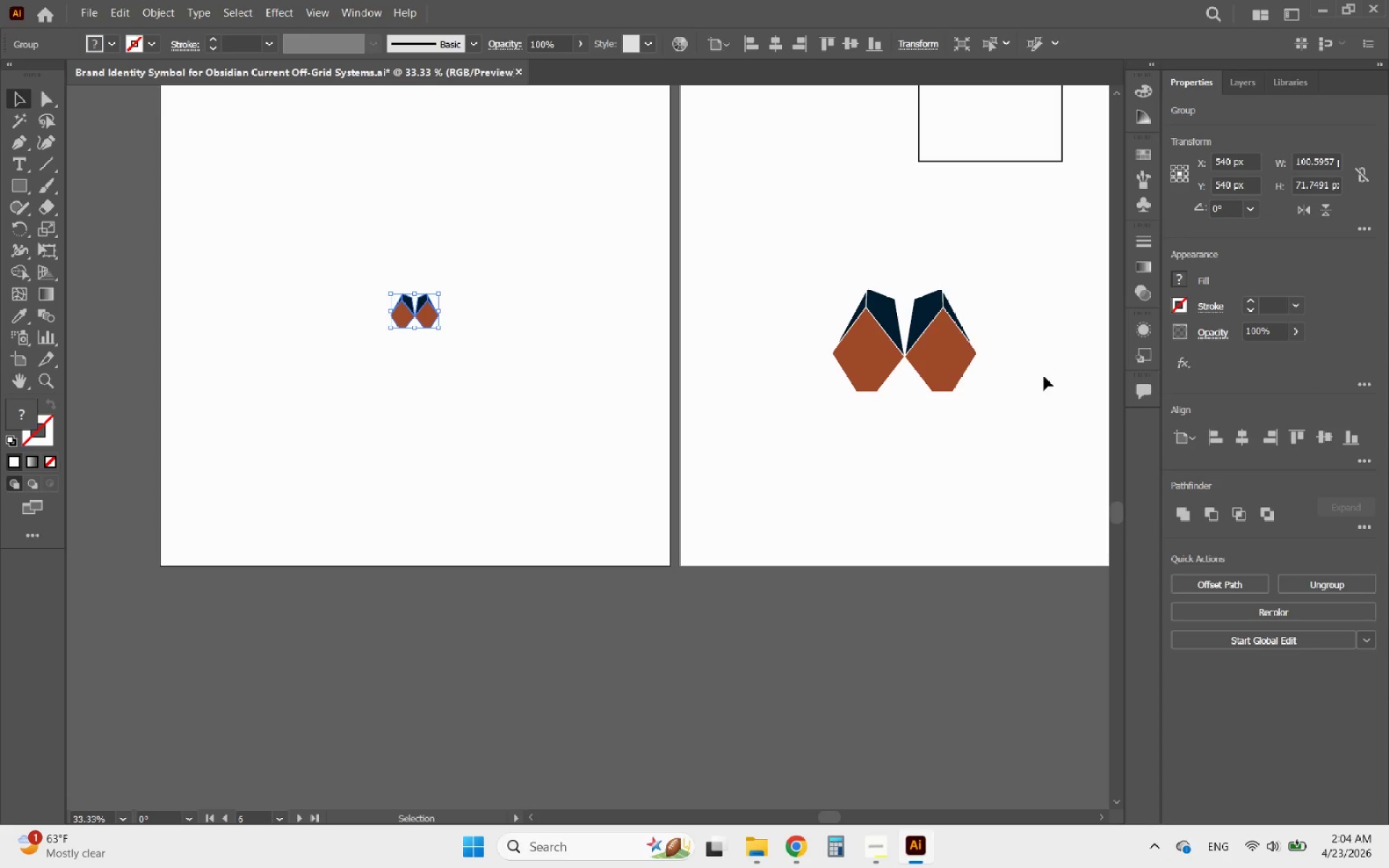 
left_click([950, 352])
 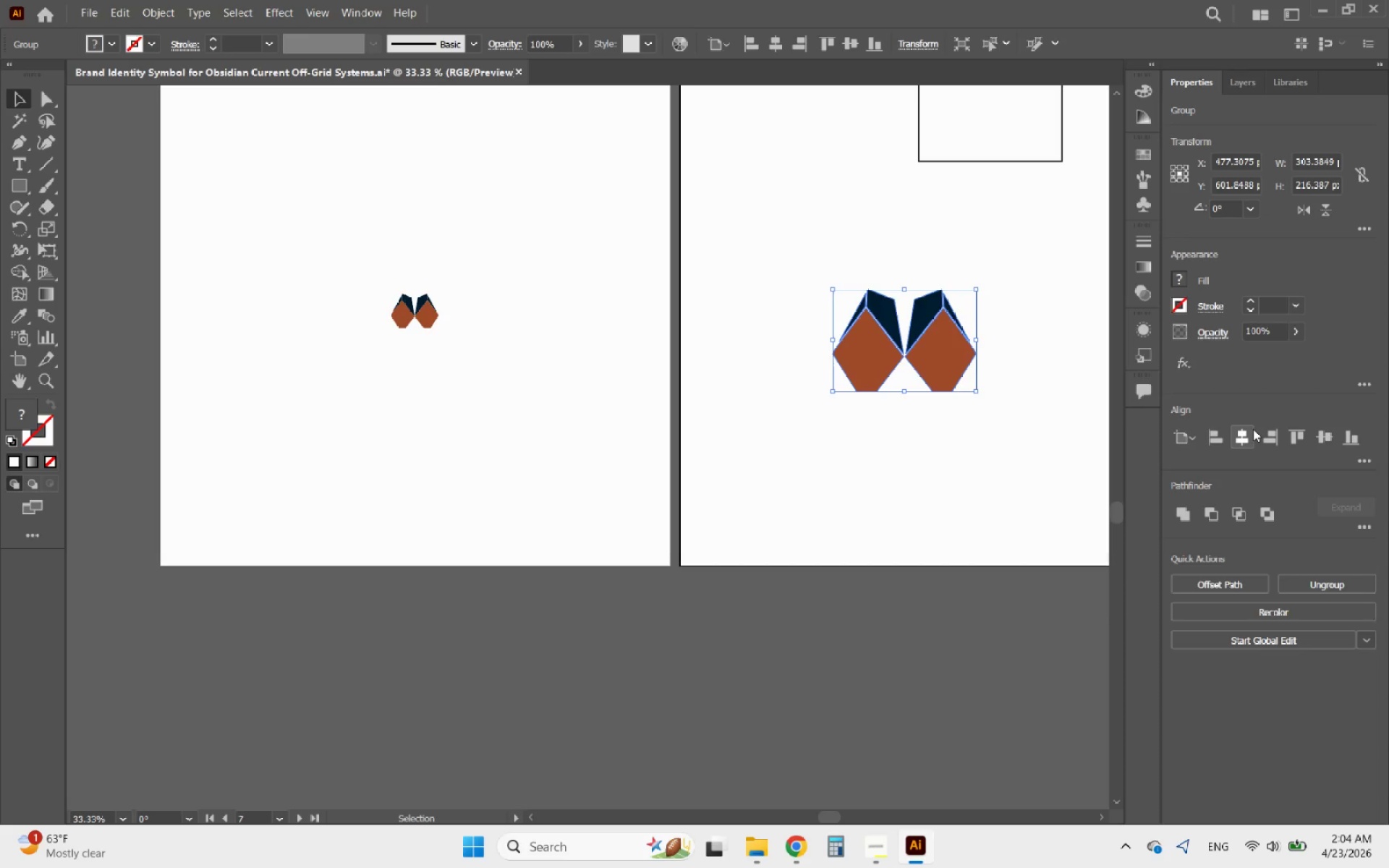 
left_click([1247, 431])
 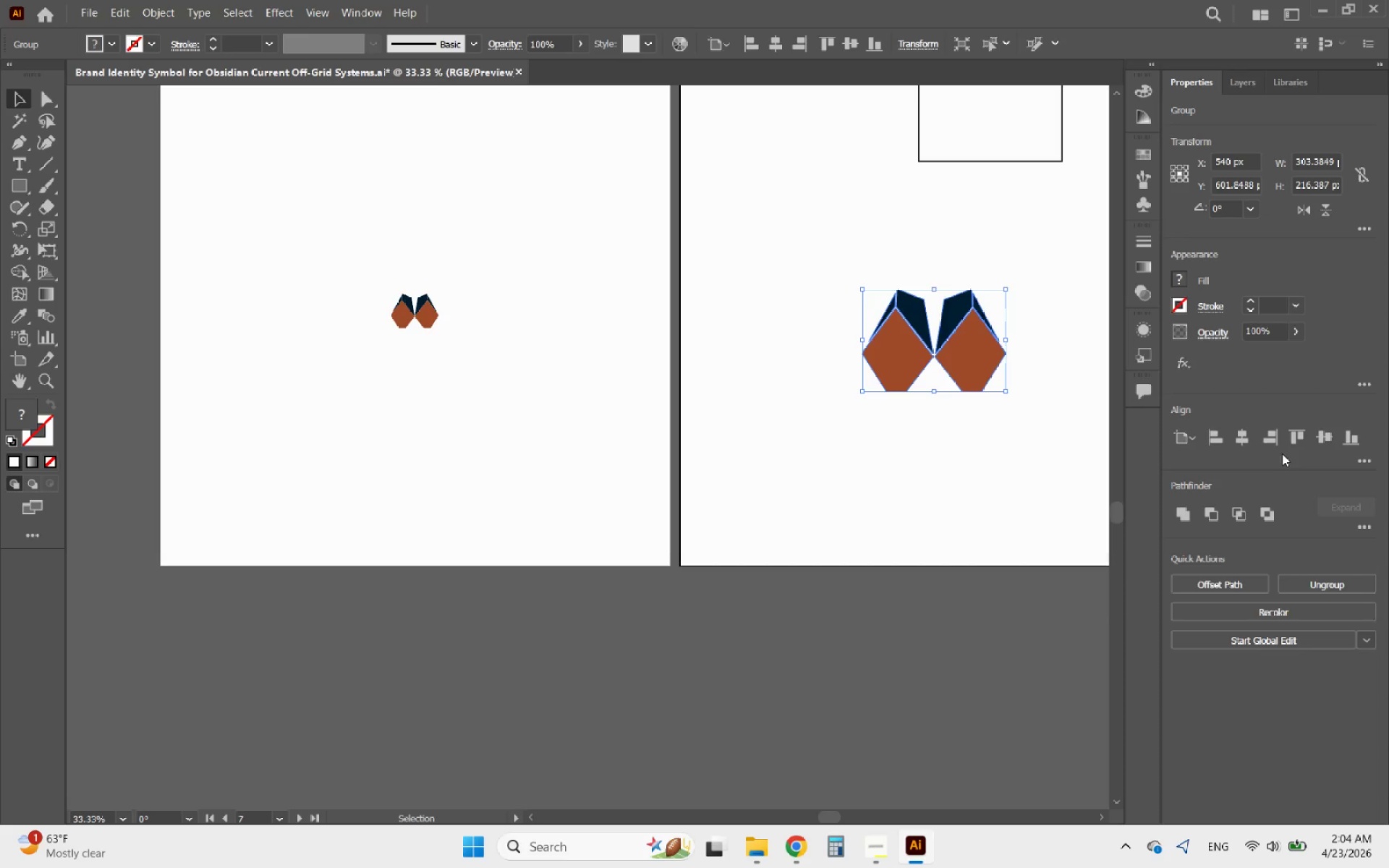 
left_click([1326, 441])
 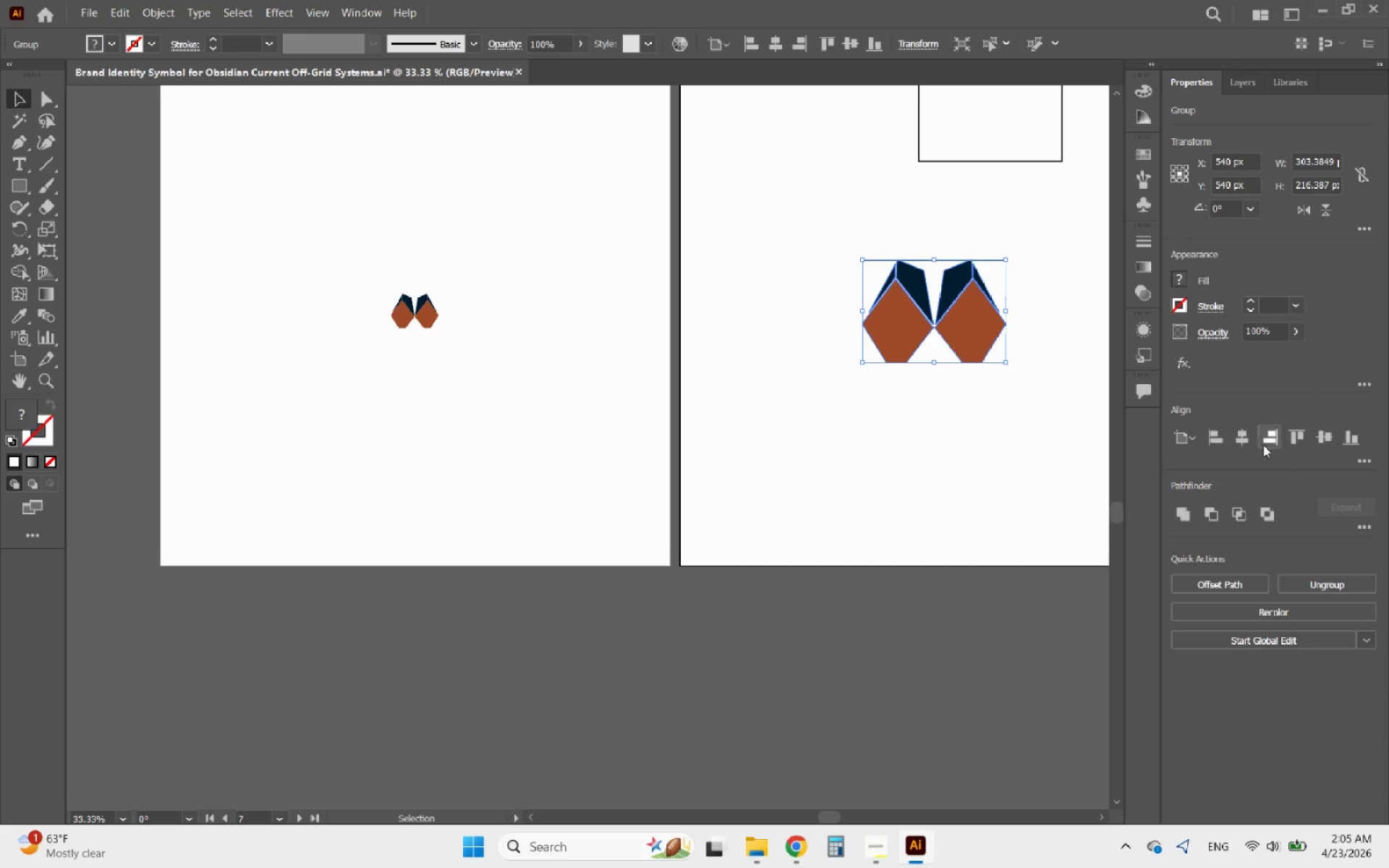 
left_click([1242, 441])
 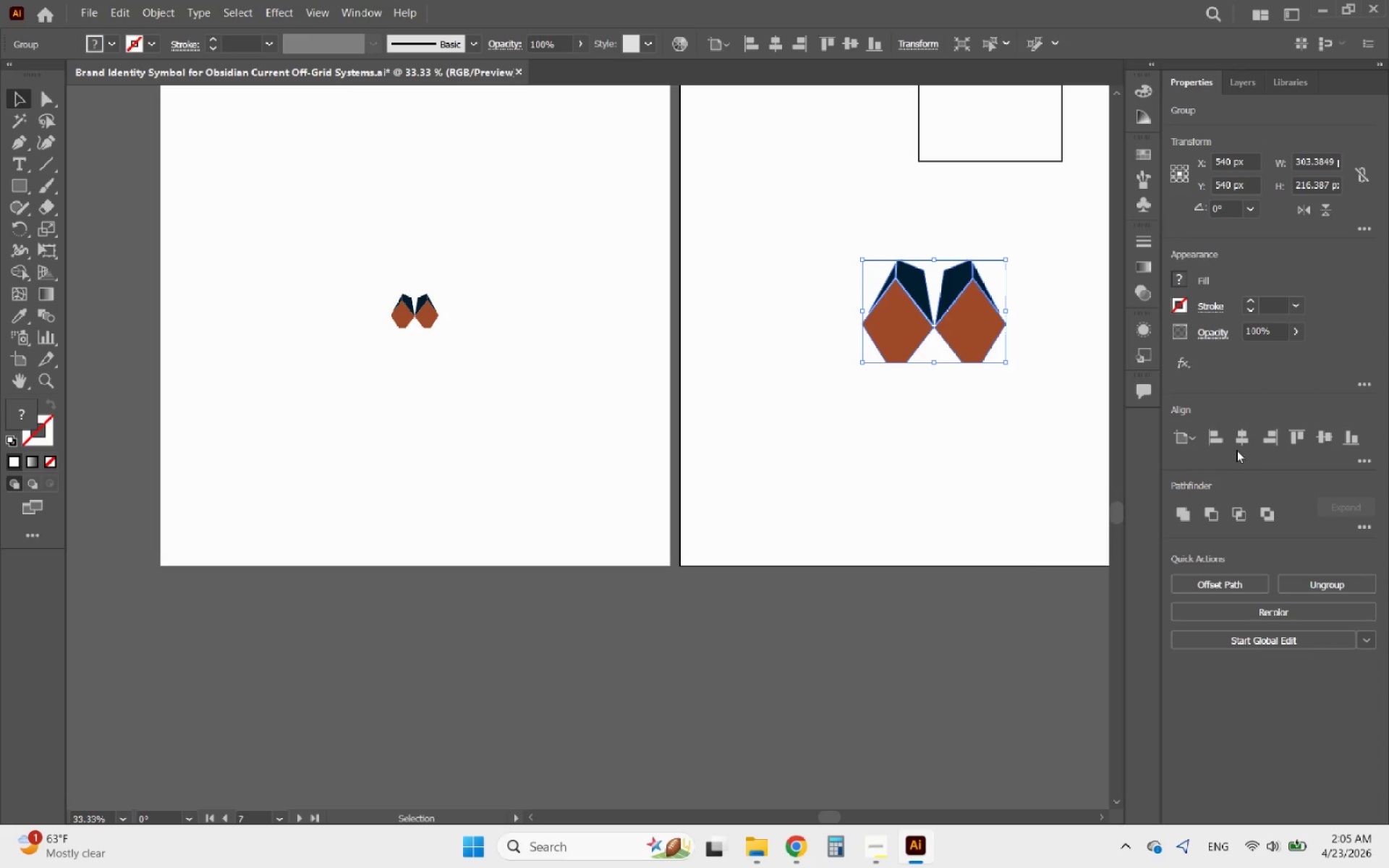 
hold_key(key=AltLeft, duration=2.75)
scroll: coordinate [682, 509], scroll_direction: down, amount: 7.0
 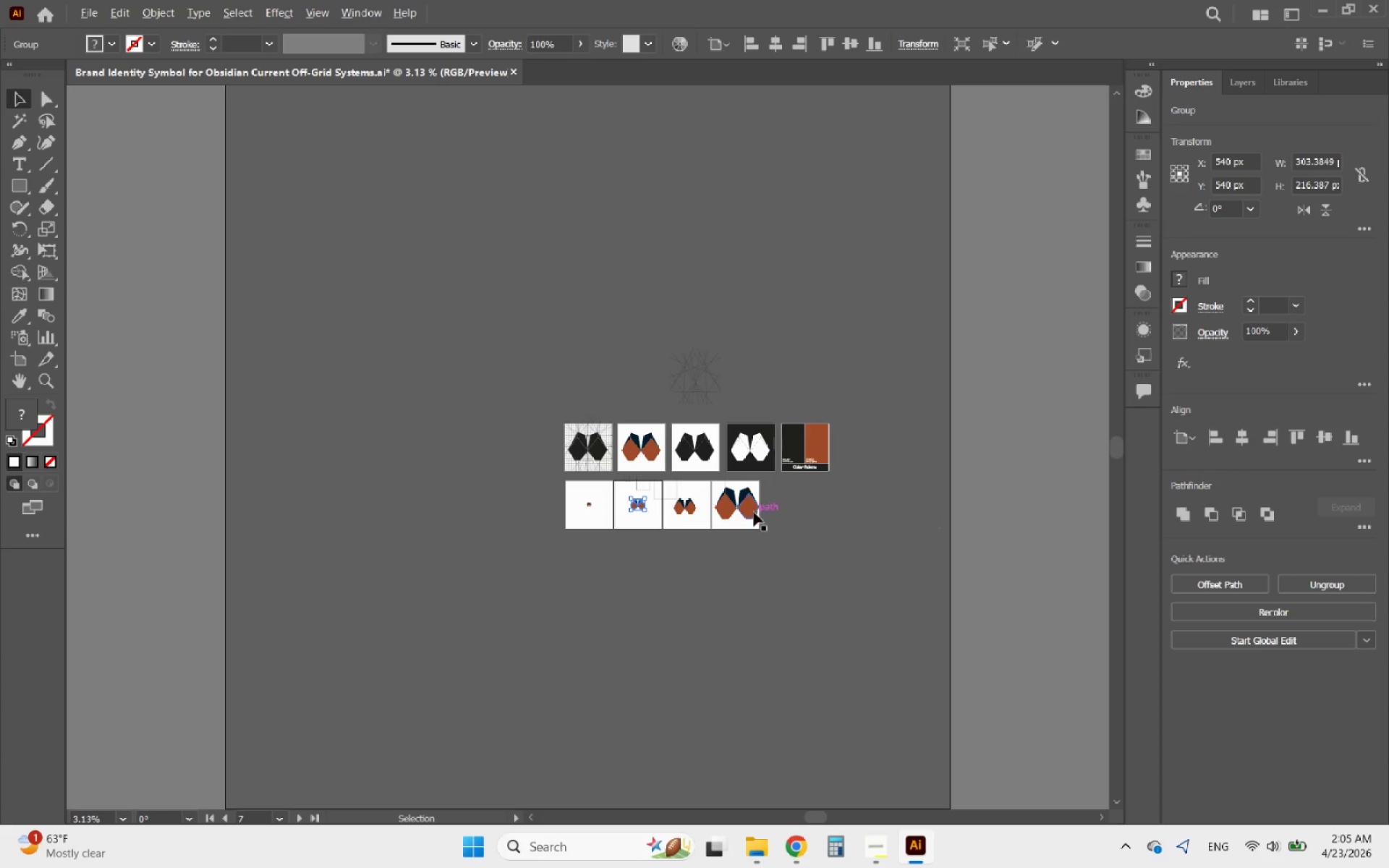 
scroll: coordinate [752, 486], scroll_direction: up, amount: 4.0
 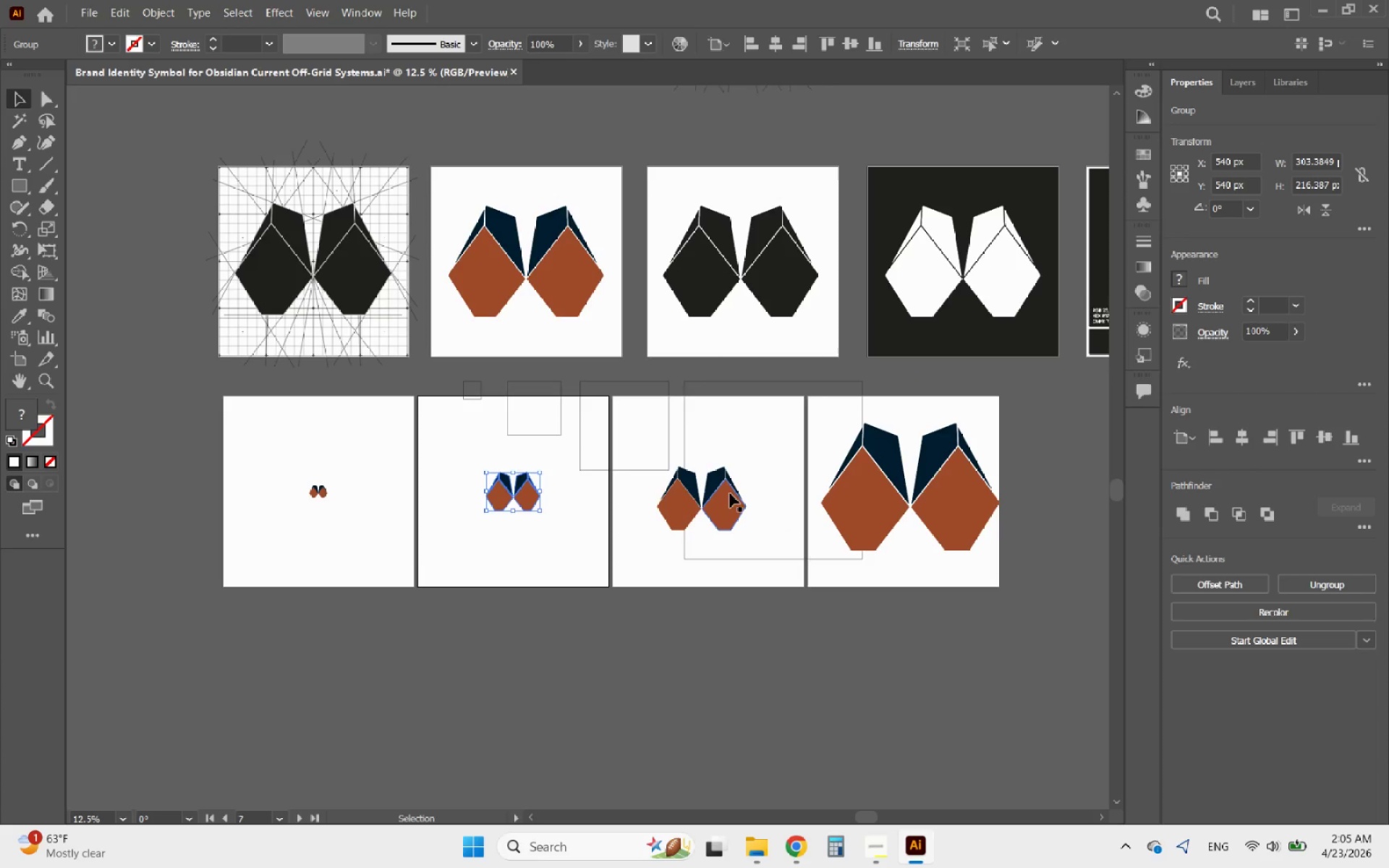 
left_click([730, 493])
 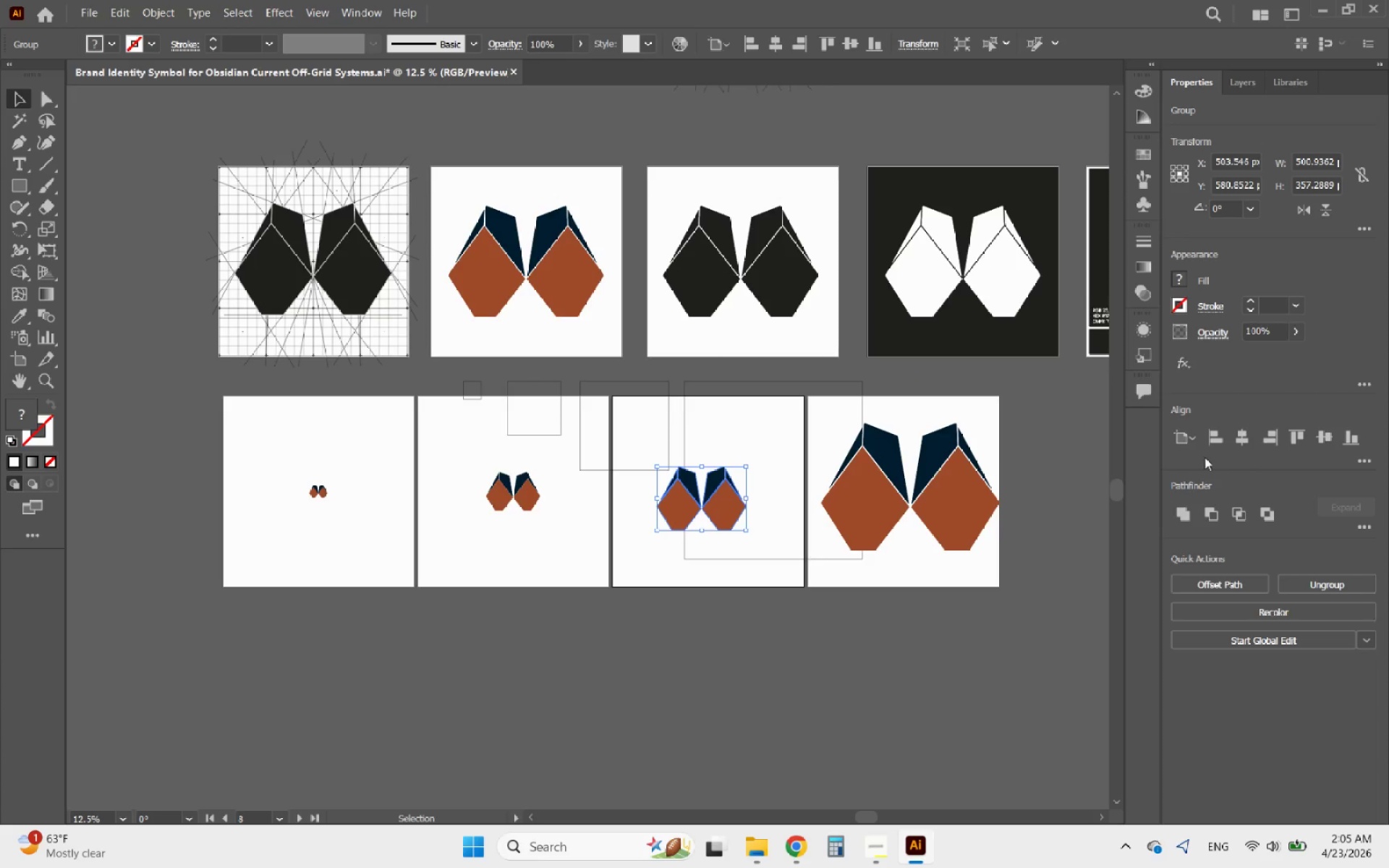 
left_click([1248, 433])
 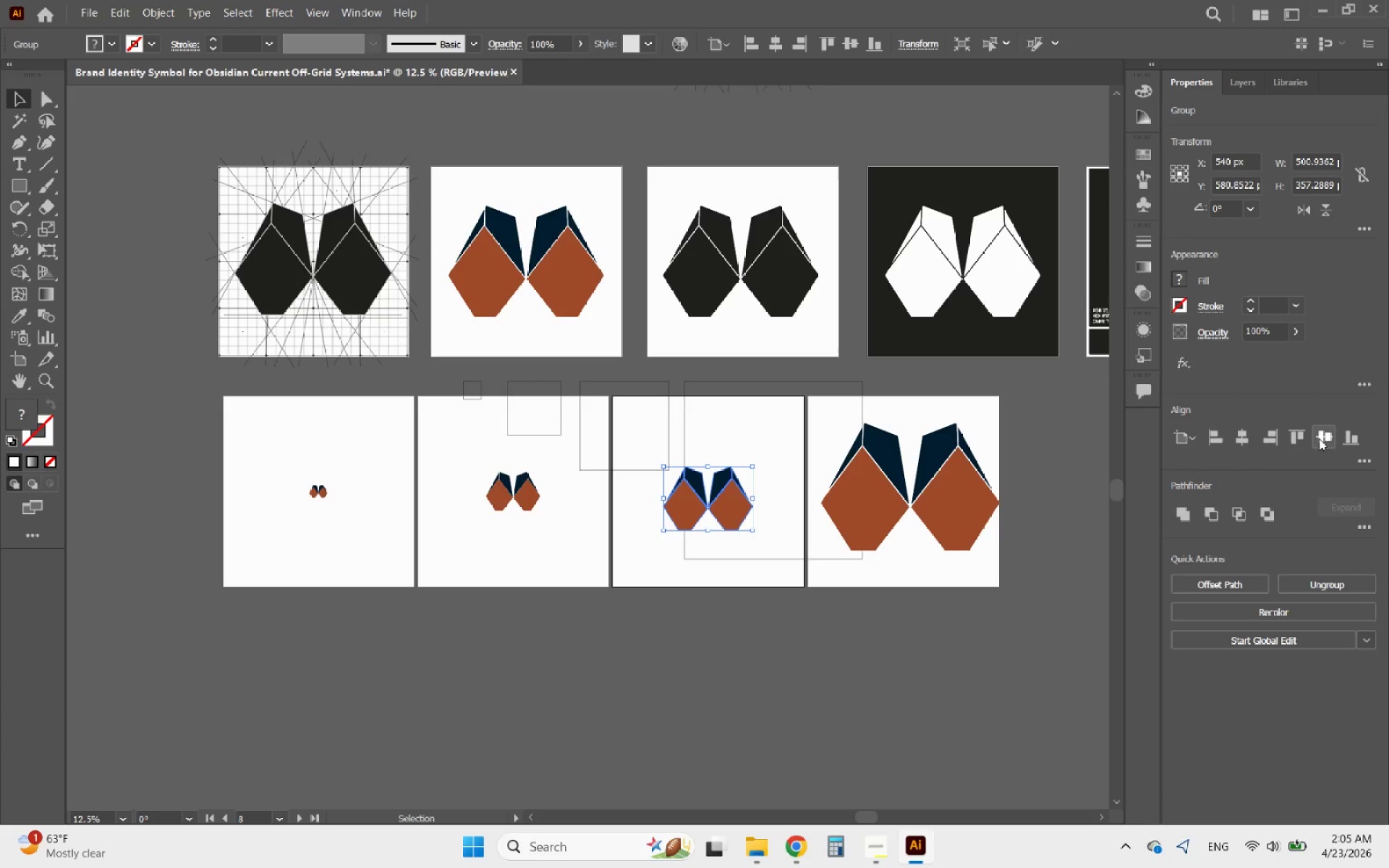 
left_click([1324, 438])
 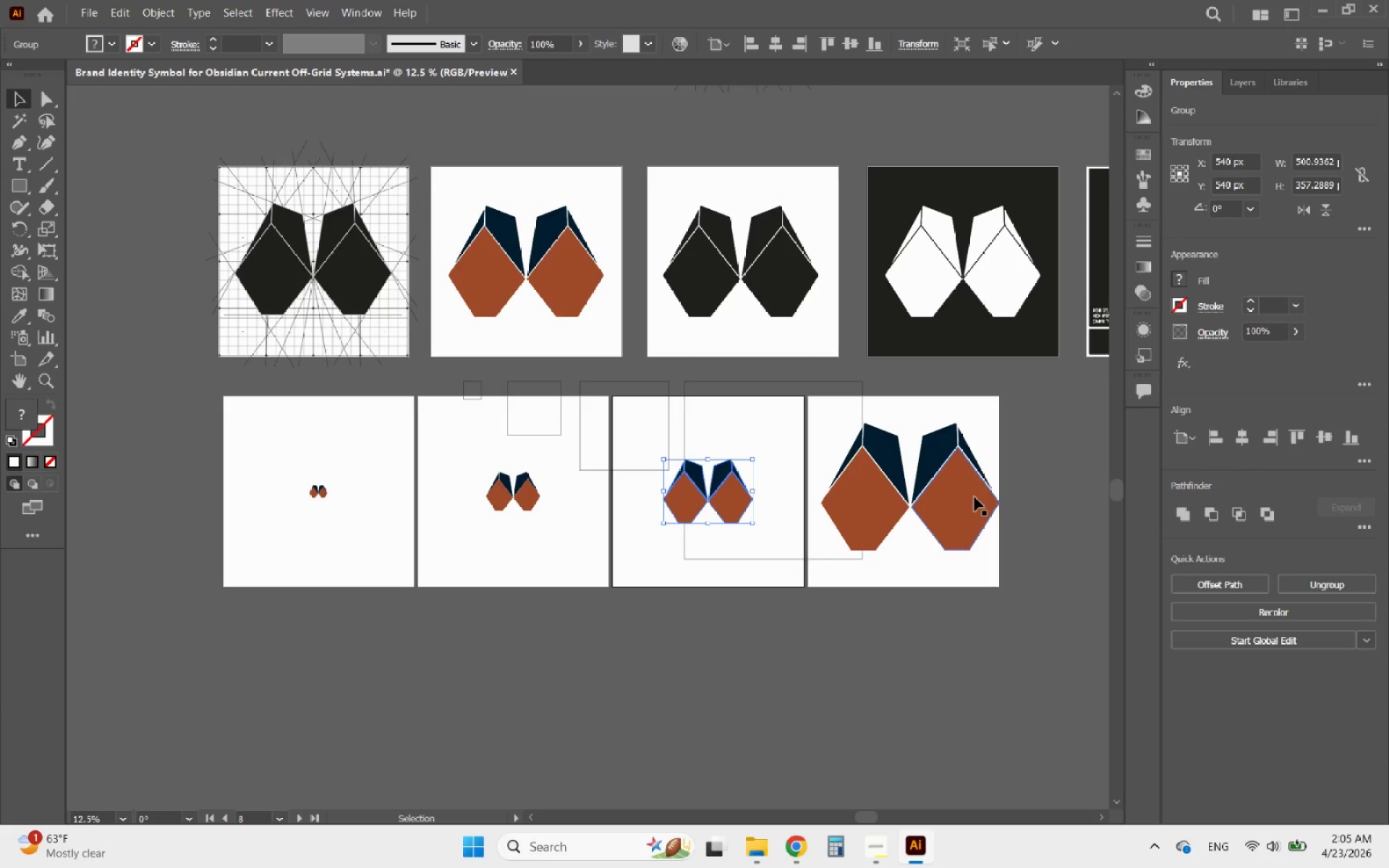 
left_click([974, 497])
 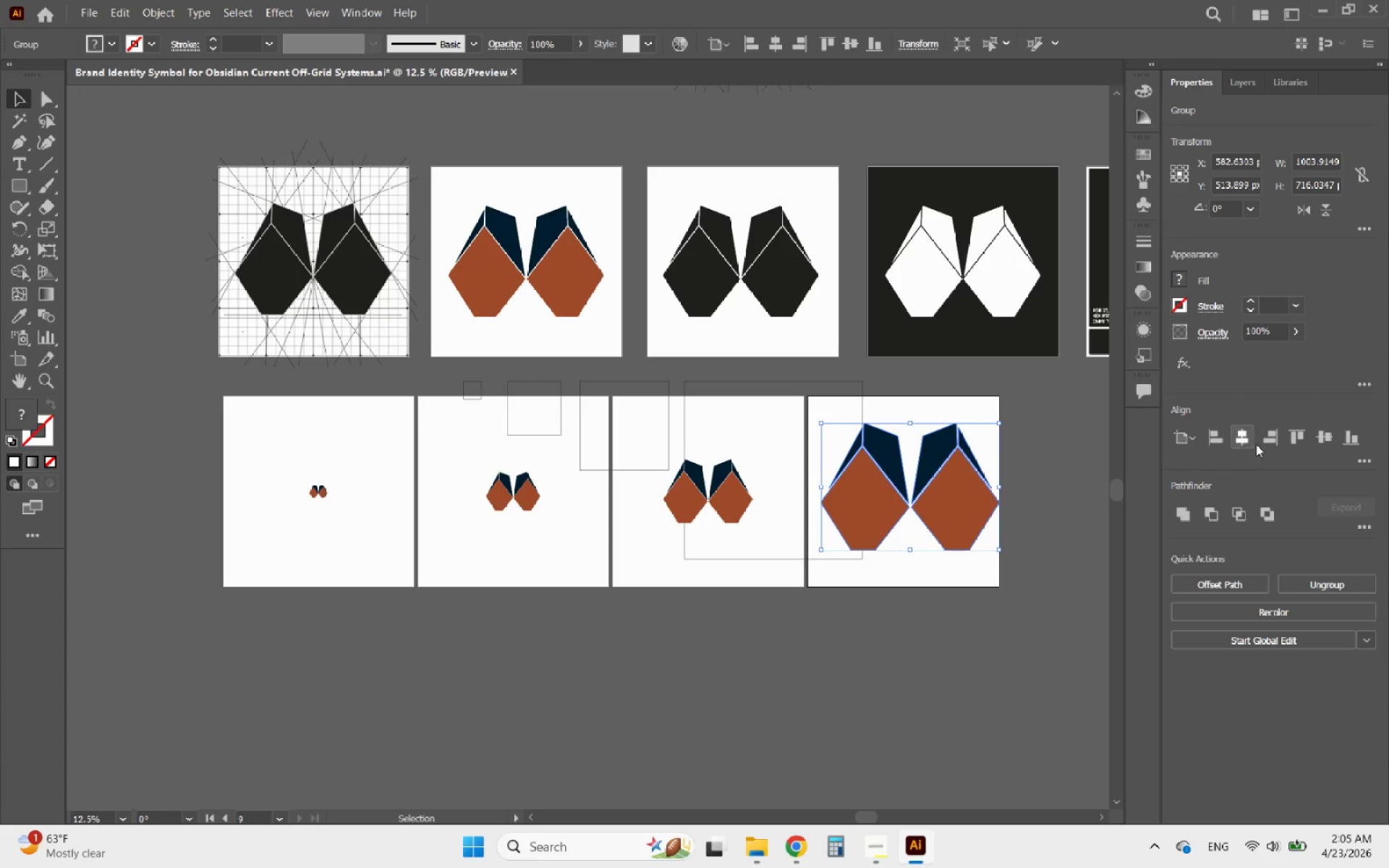 
left_click([1245, 438])
 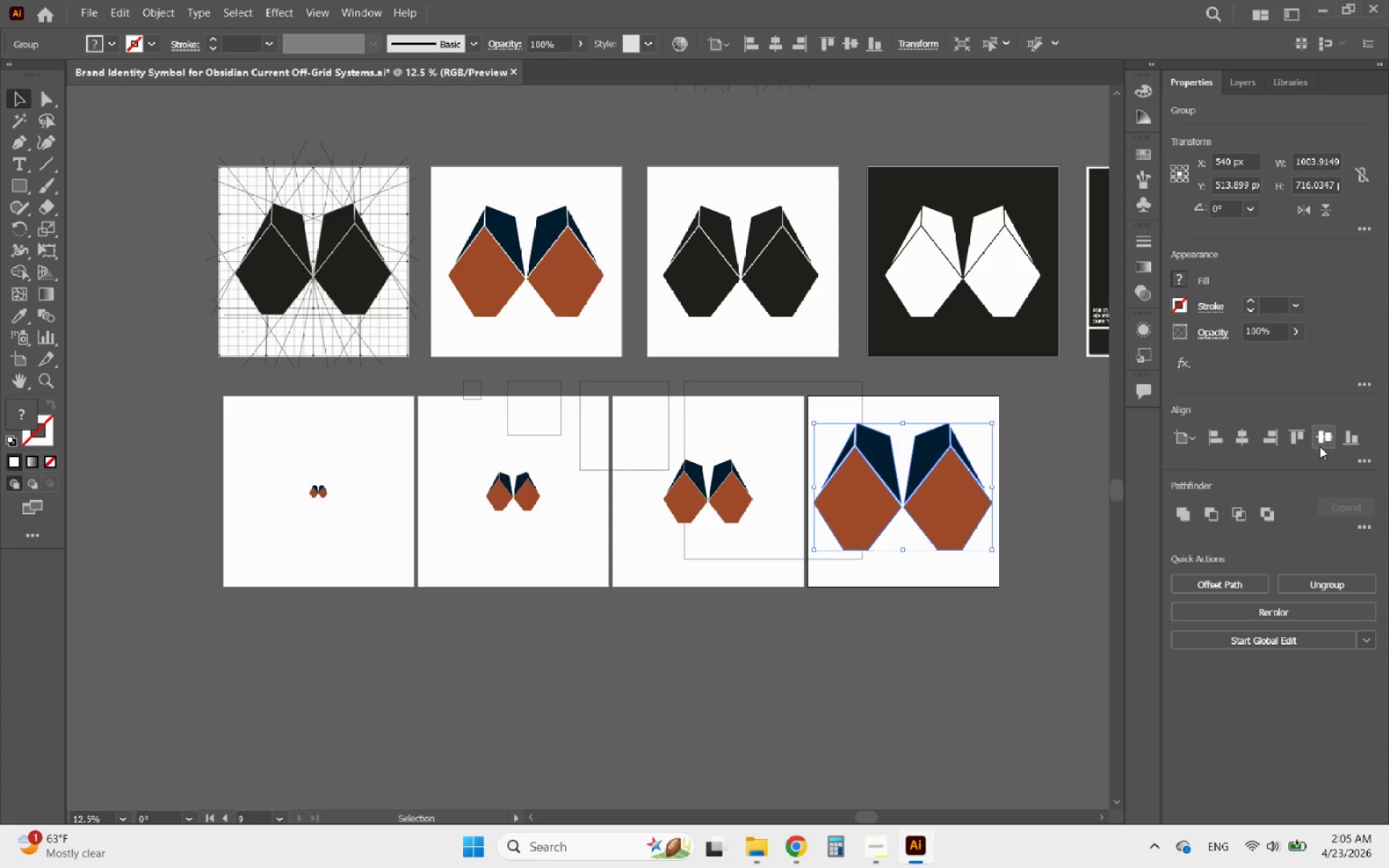 
left_click([1324, 440])
 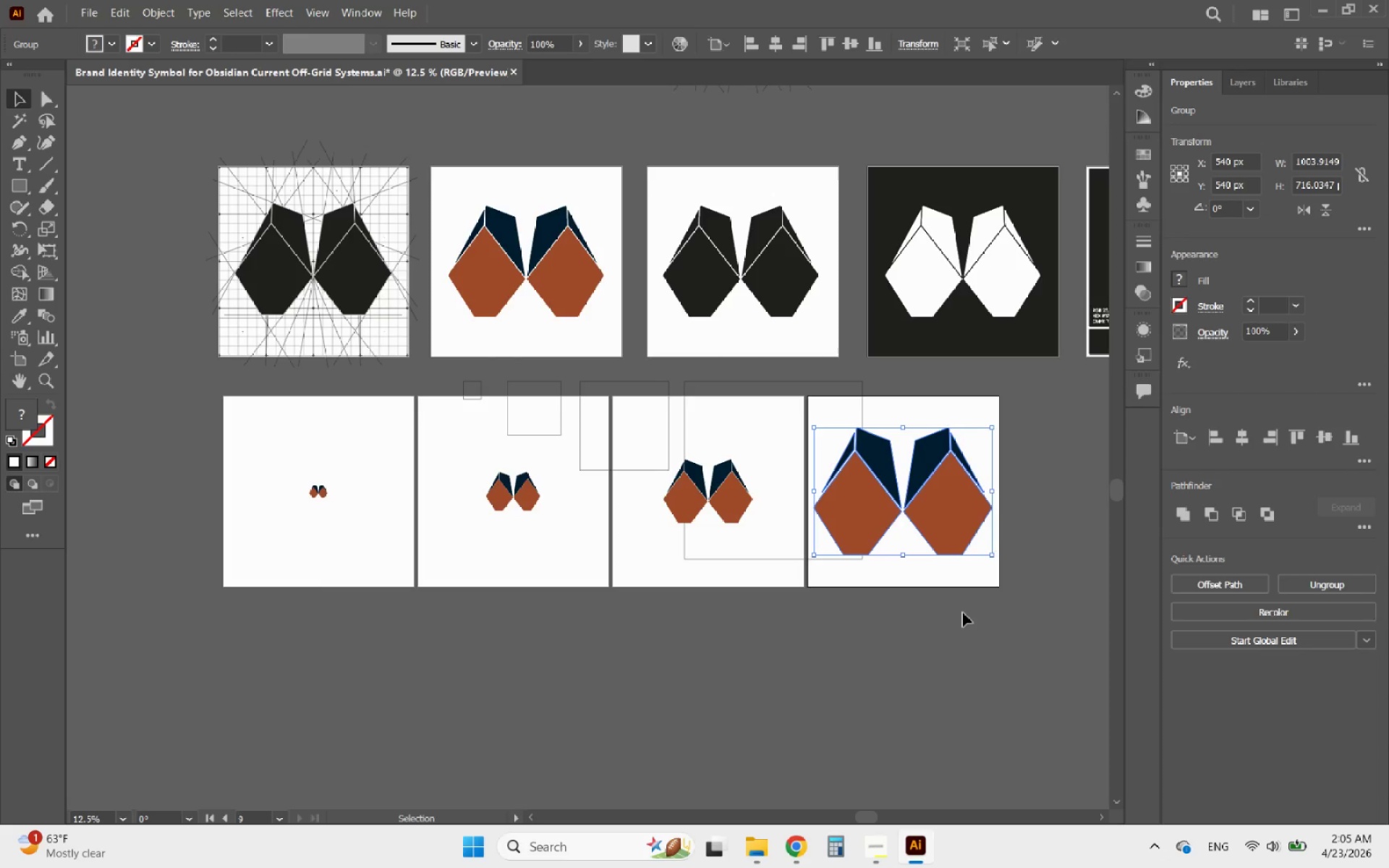 
left_click([963, 613])
 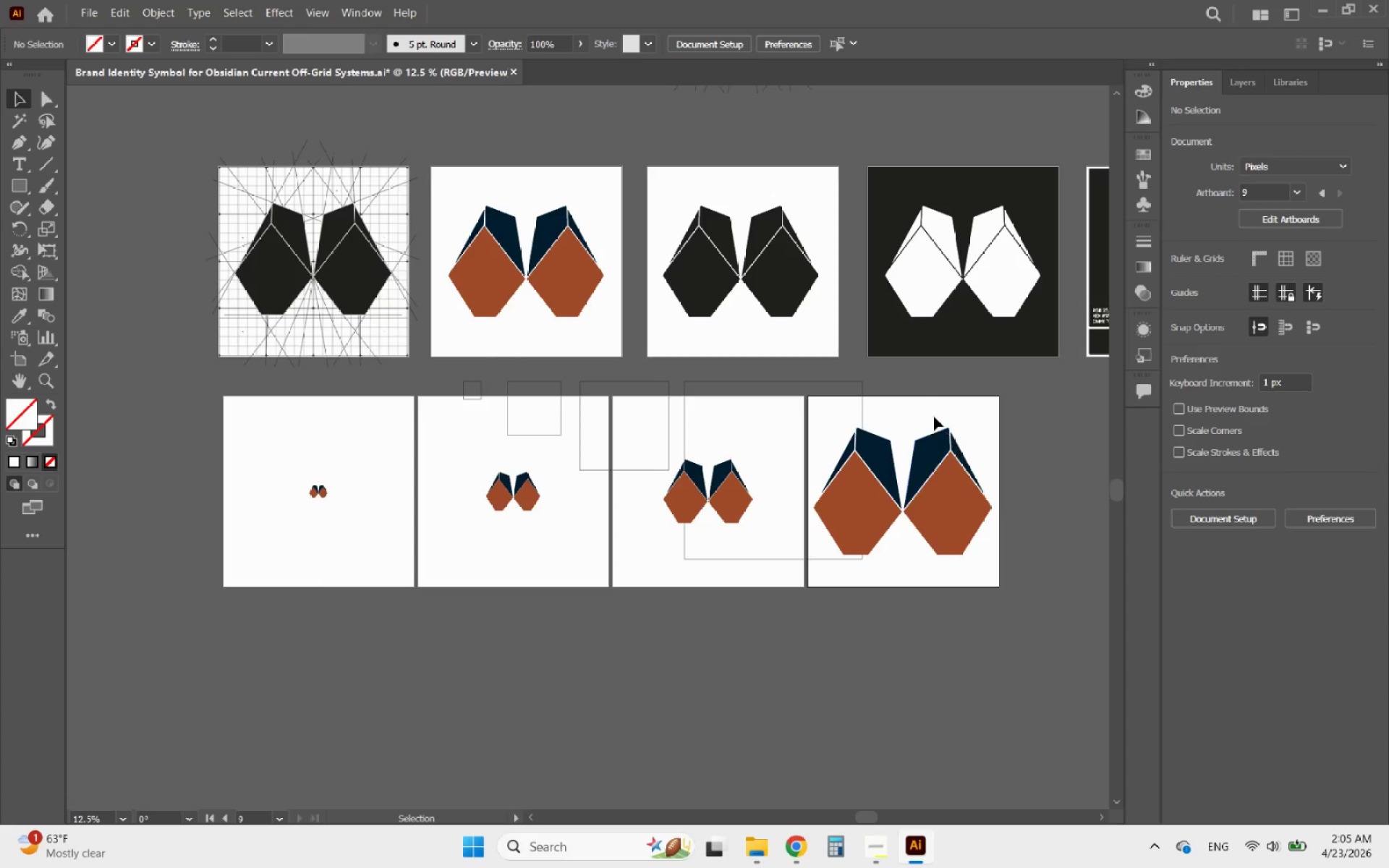 
left_click_drag(start_coordinate=[915, 399], to_coordinate=[461, 388])
 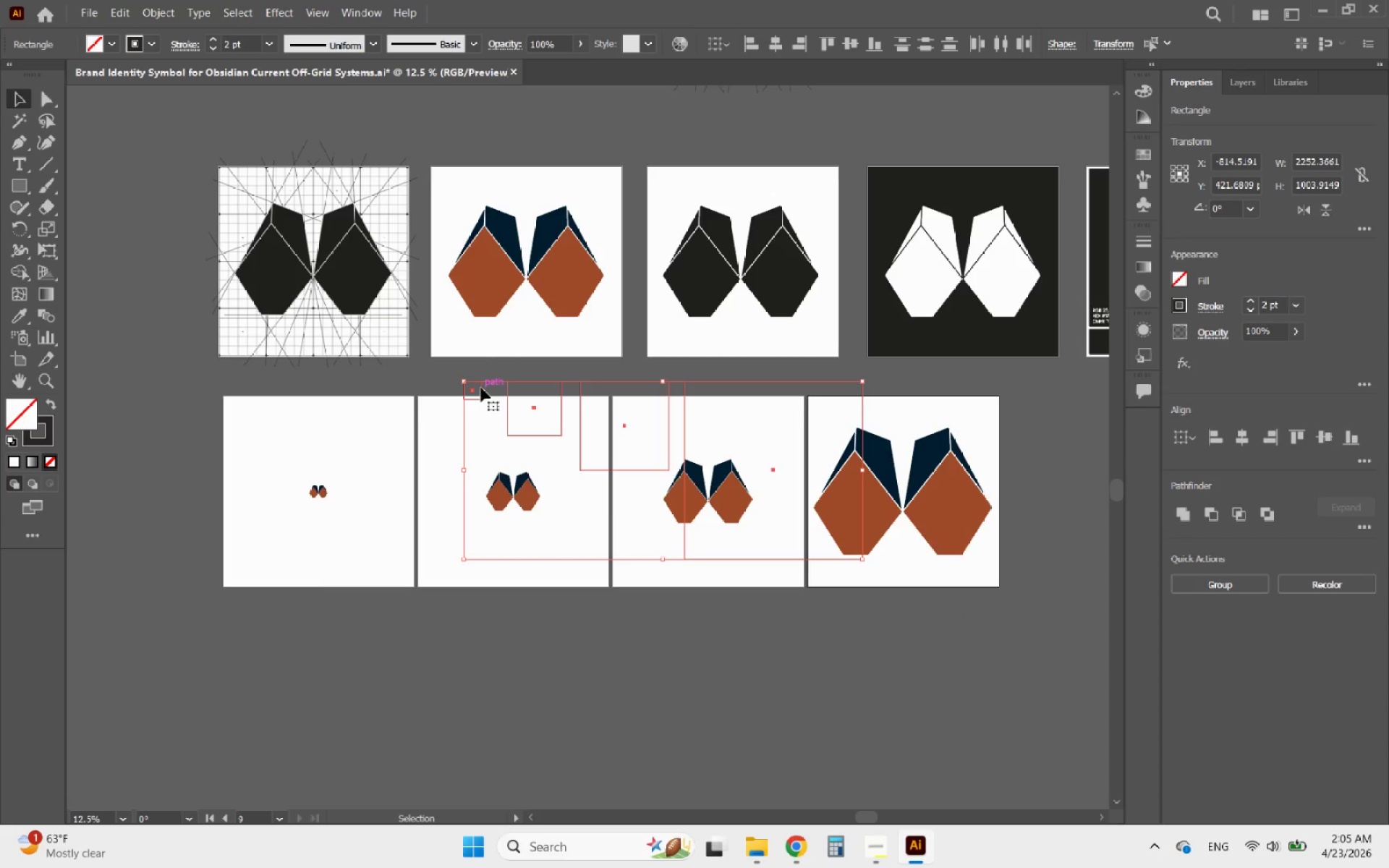 
left_click_drag(start_coordinate=[481, 388], to_coordinate=[462, 615])
 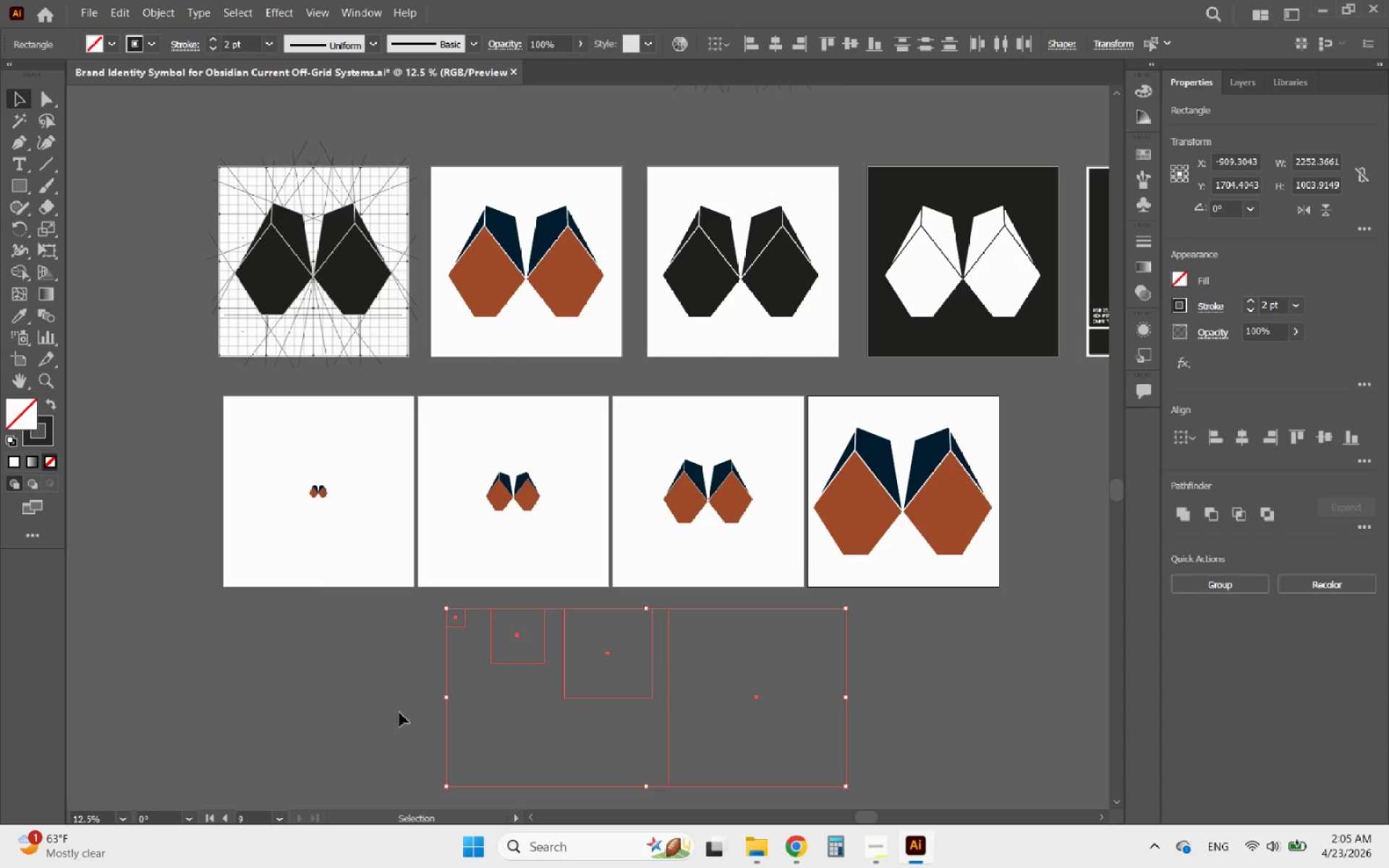 
left_click([398, 713])
 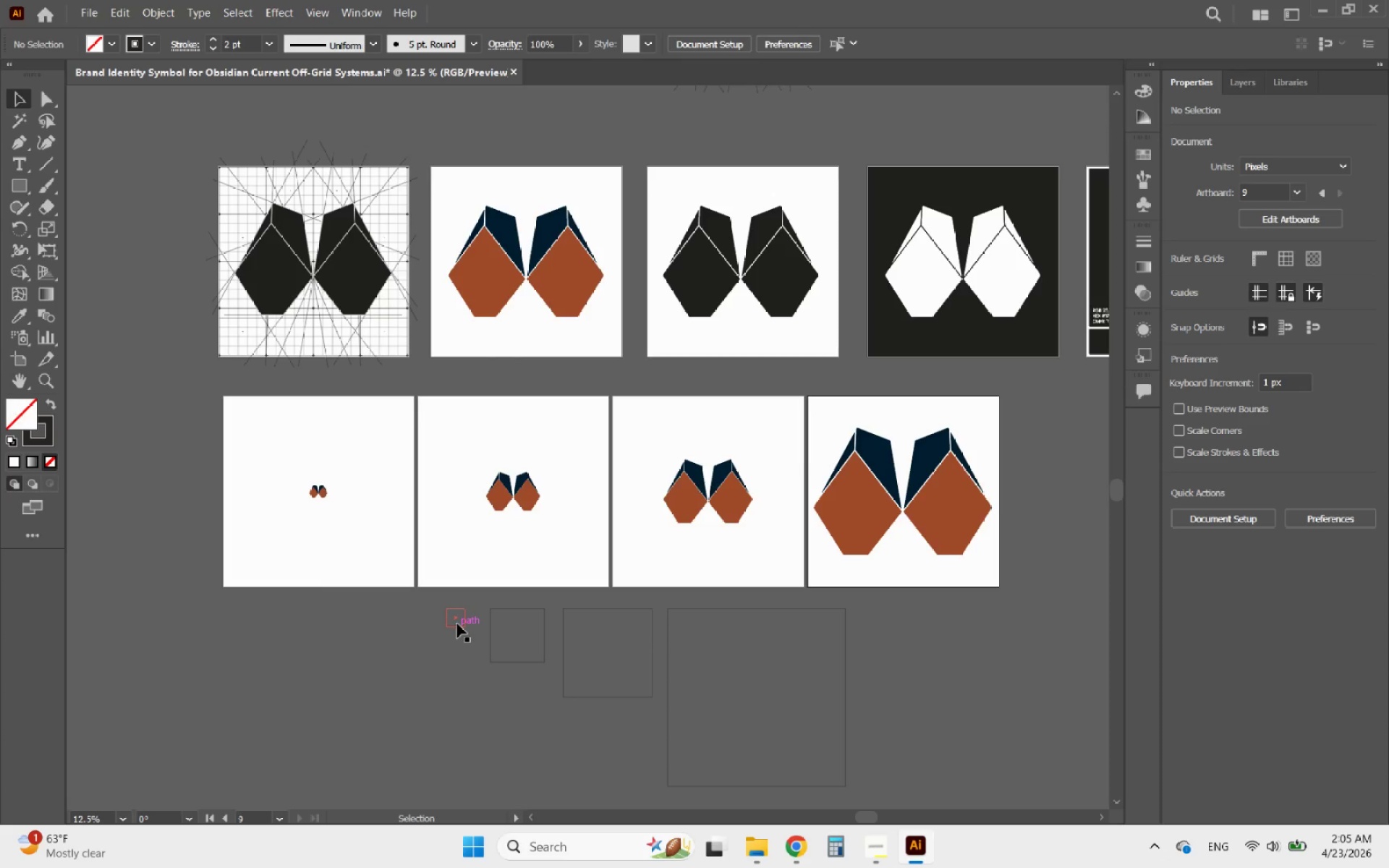 
wait(5.77)
 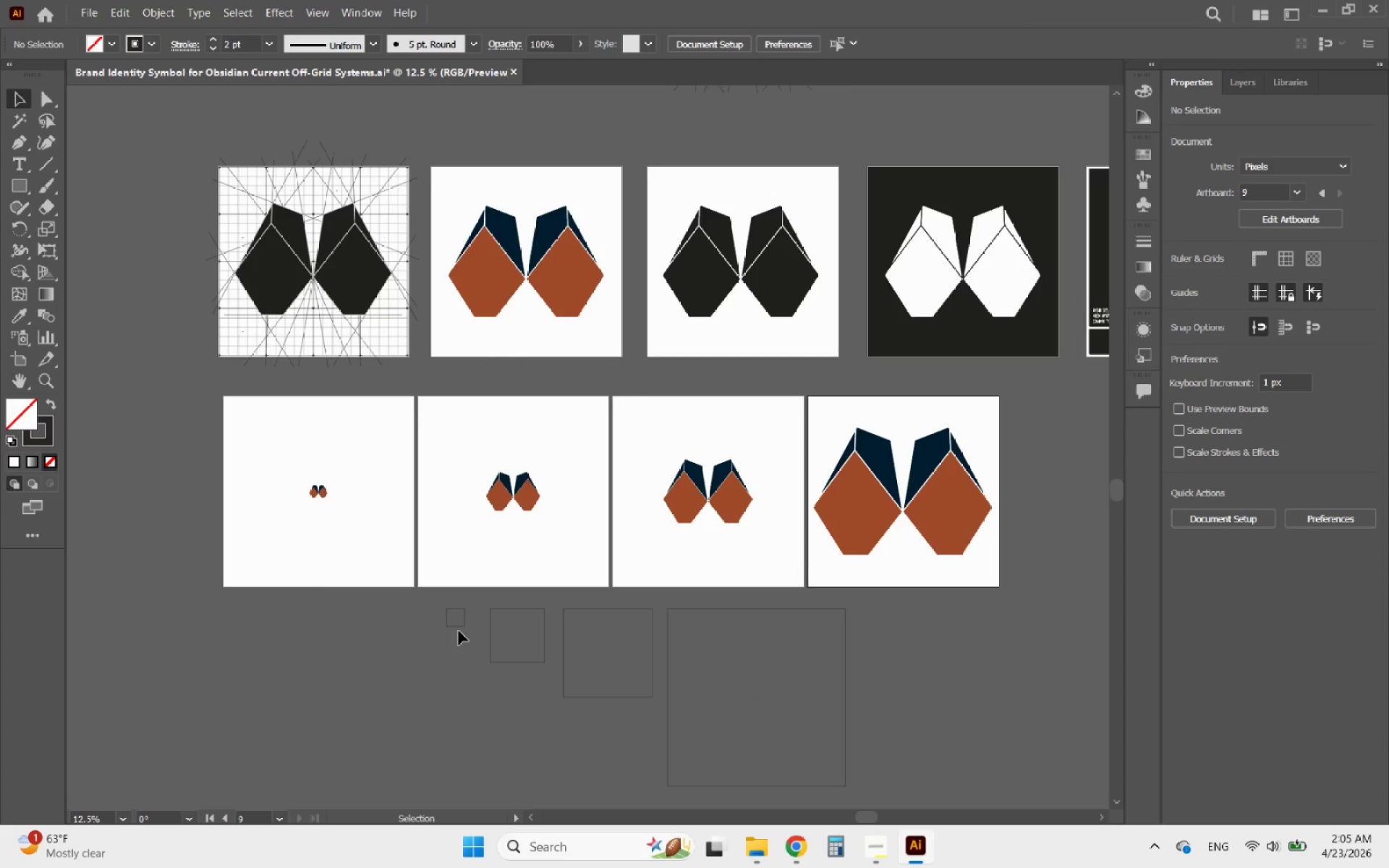 
left_click([457, 624])
 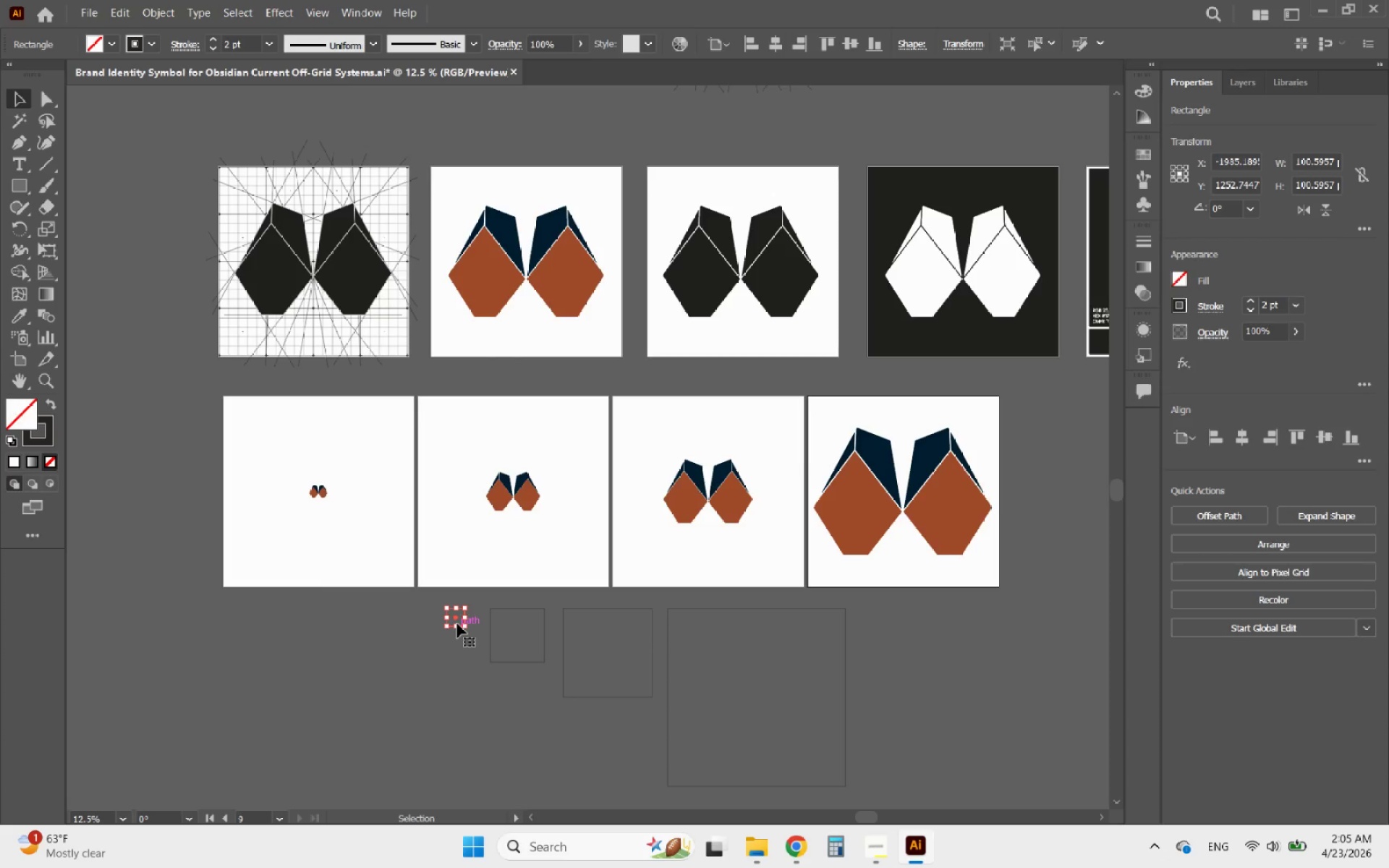 
hold_key(key=AltLeft, duration=1.09)
scroll: coordinate [457, 624], scroll_direction: up, amount: 4.0
 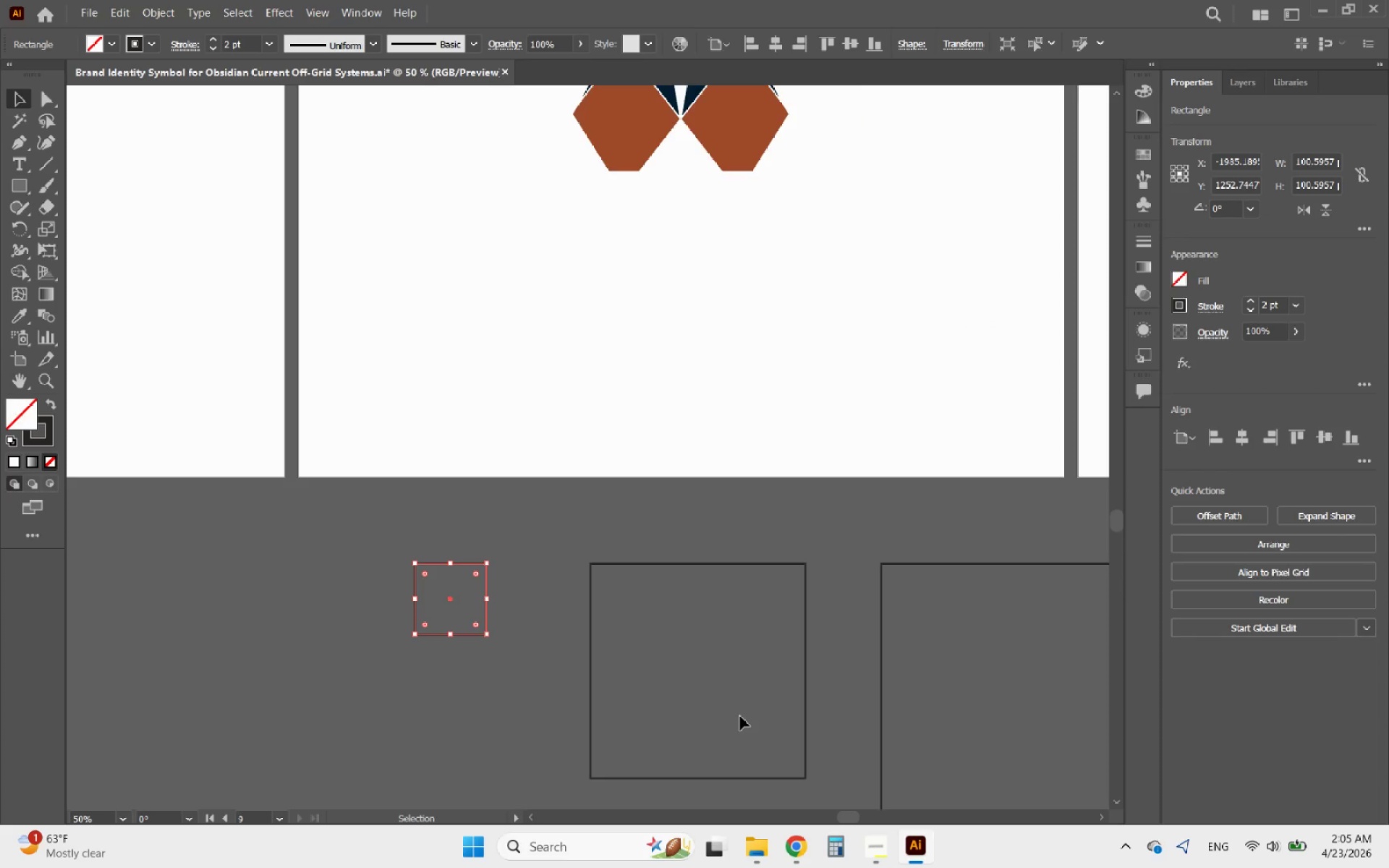 
hold_key(key=AltLeft, duration=0.77)
scroll: coordinate [763, 602], scroll_direction: down, amount: 3.0
 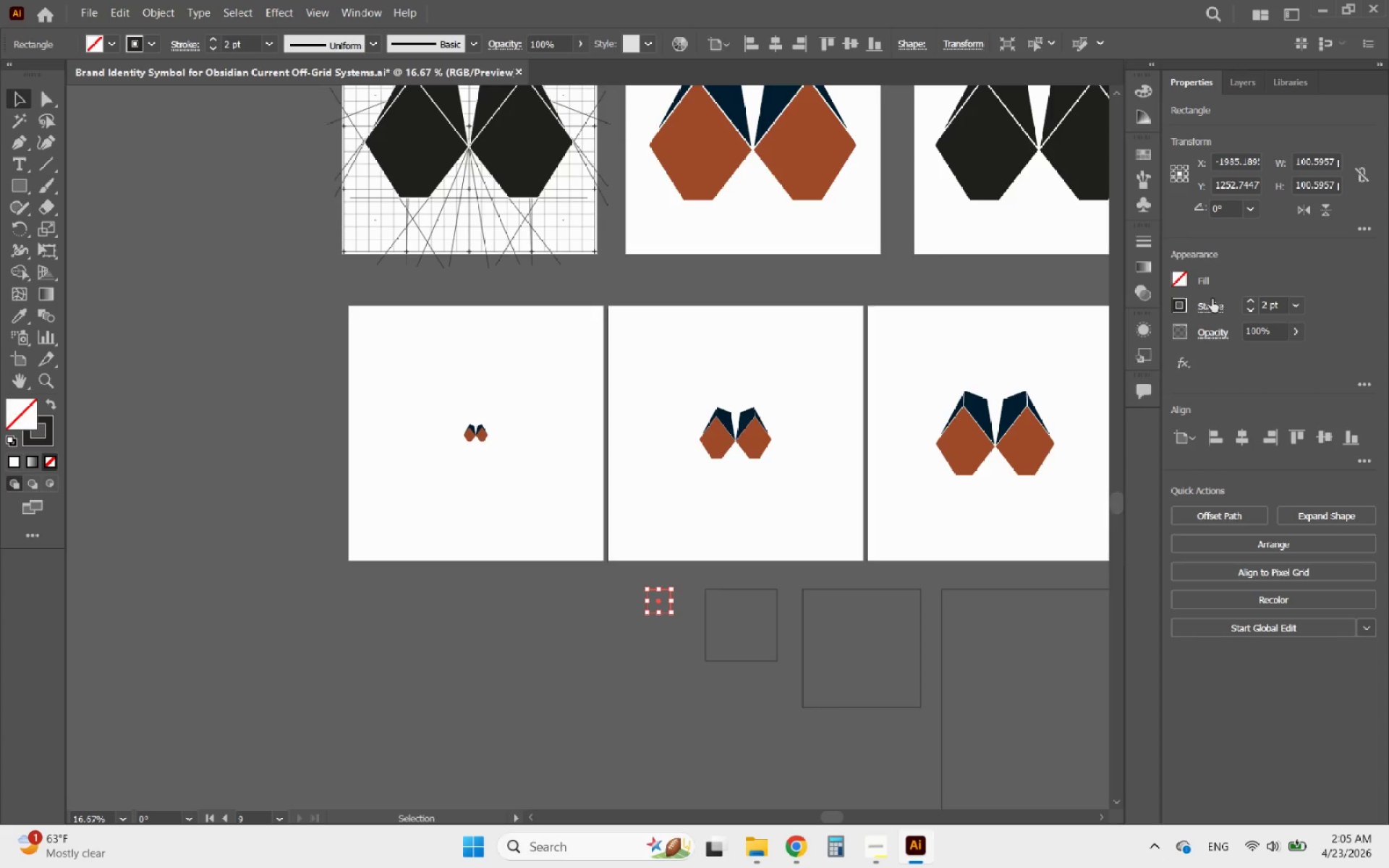 
hold_key(key=AltLeft, duration=1.06)
scroll: coordinate [631, 651], scroll_direction: up, amount: 1.0
 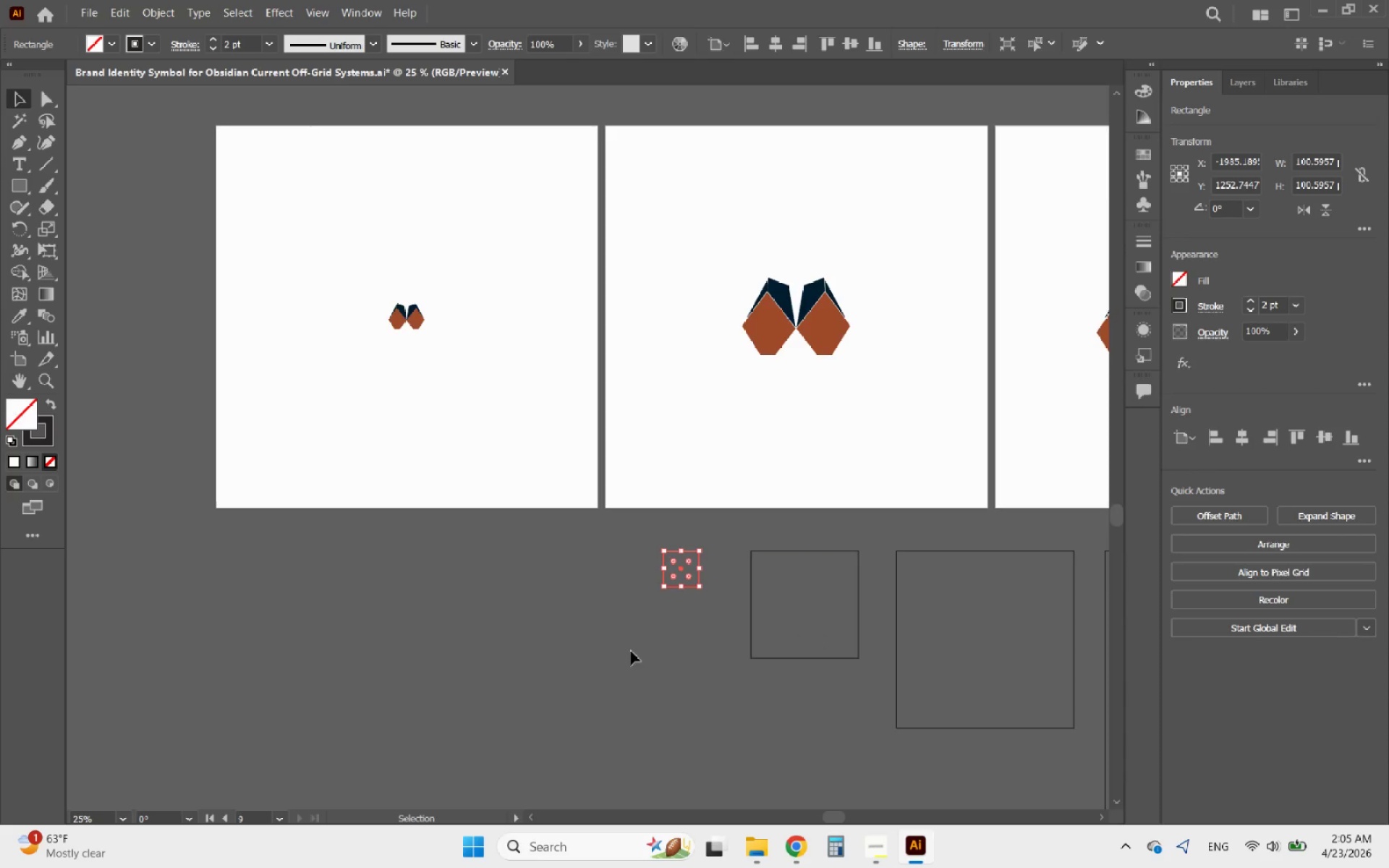 
hold_key(key=AltLeft, duration=1.0)
scroll: coordinate [574, 601], scroll_direction: down, amount: 2.0
 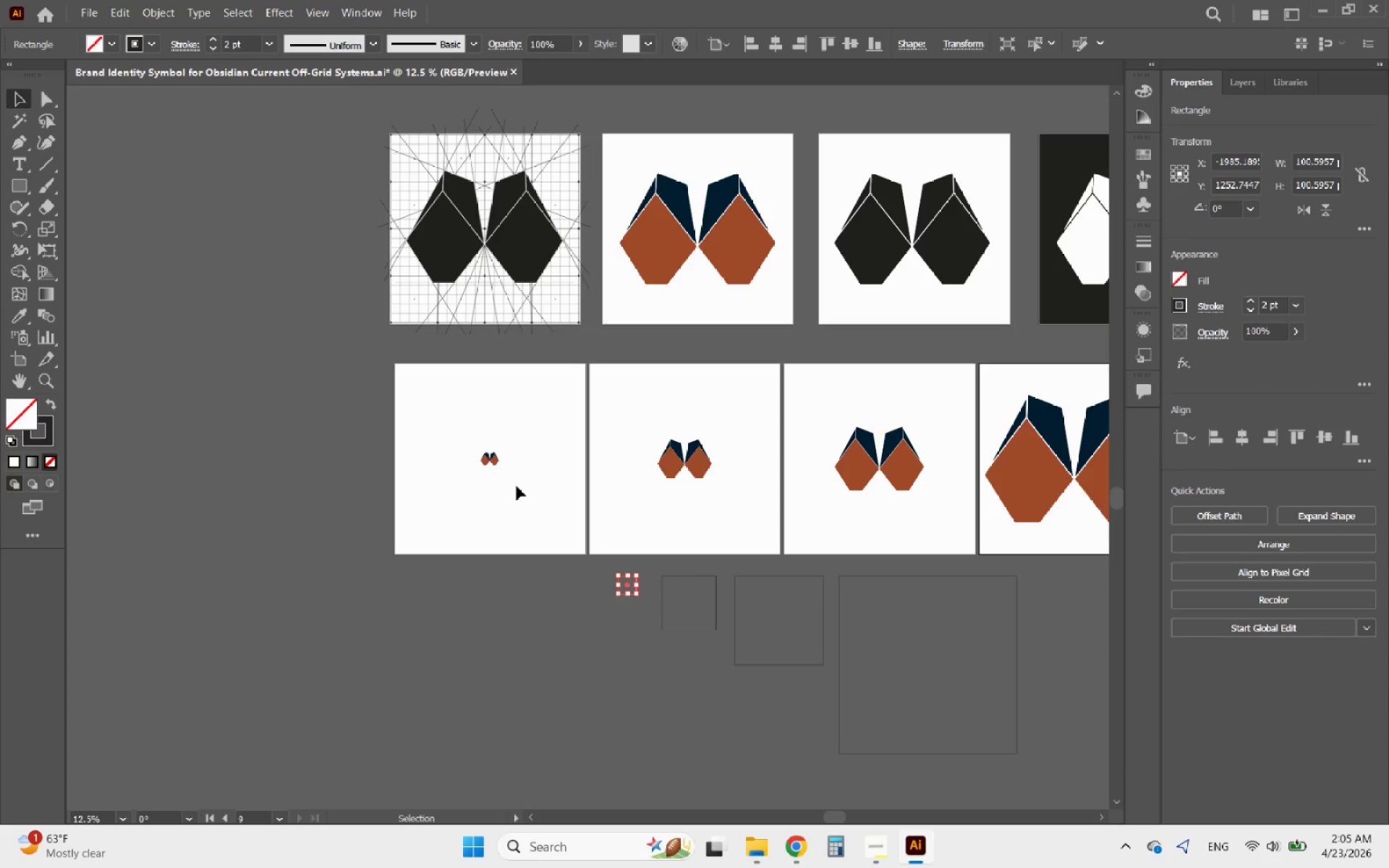 
left_click([517, 505])
 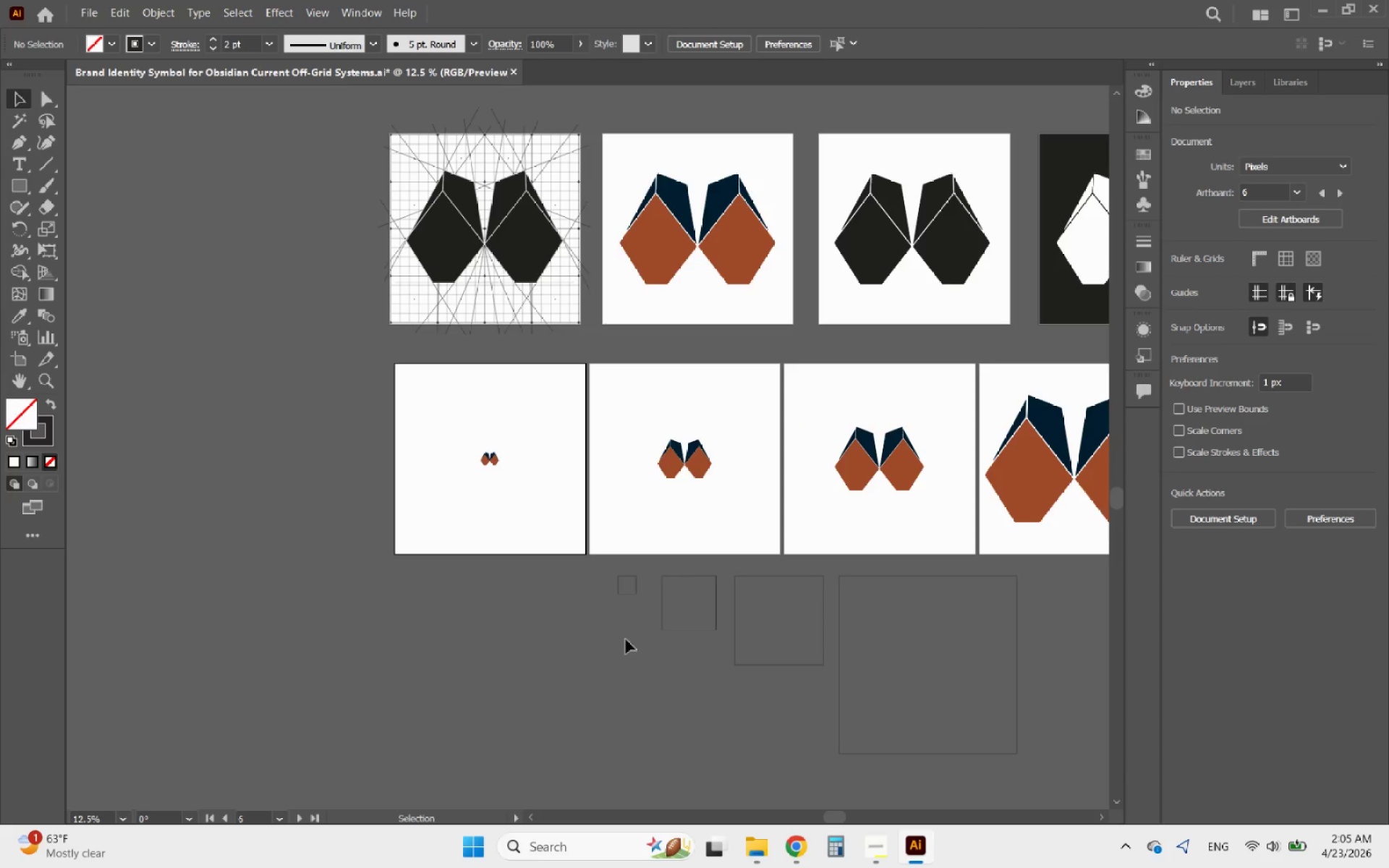 
hold_key(key=AltLeft, duration=0.64)
 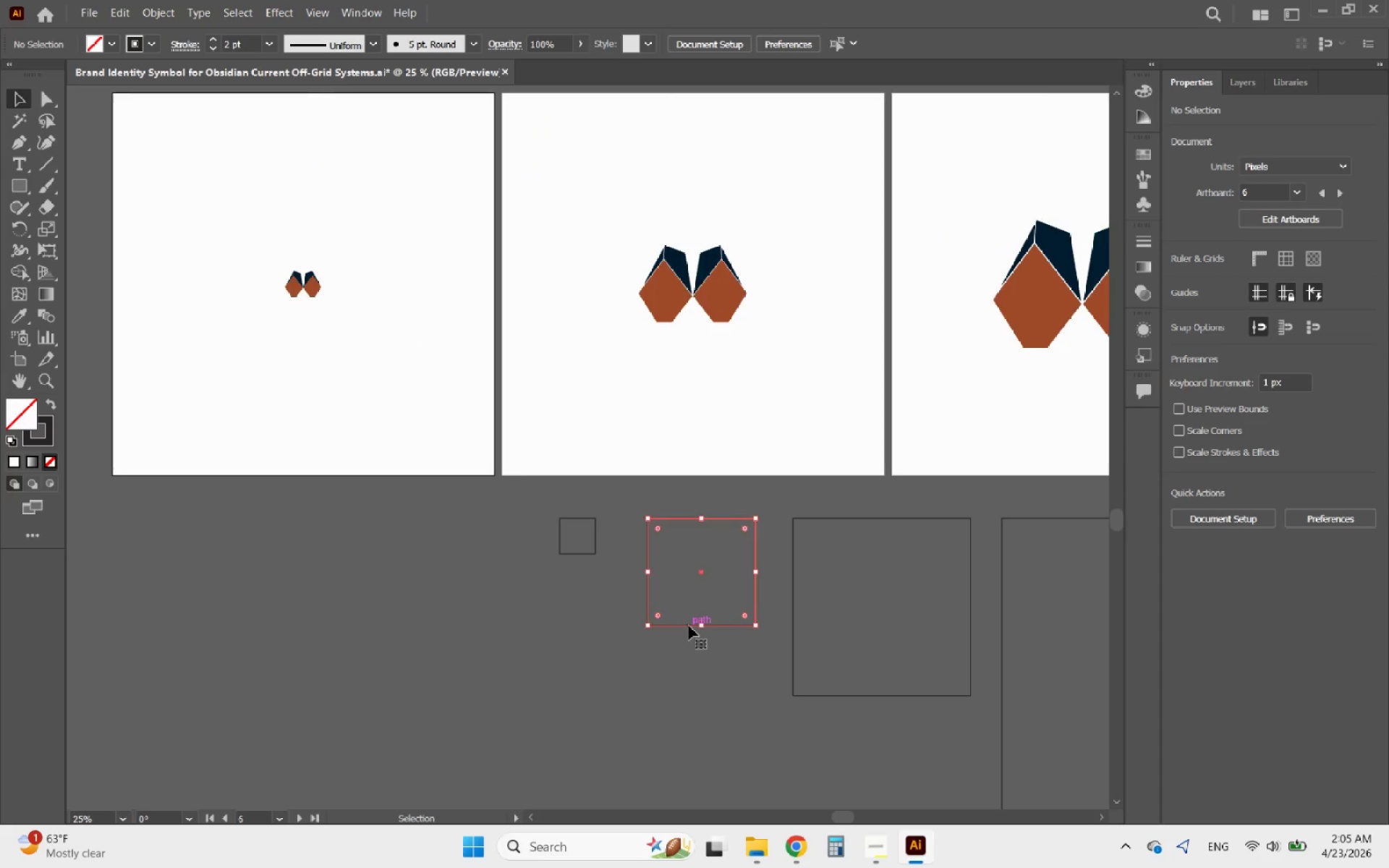 
left_click([689, 626])
 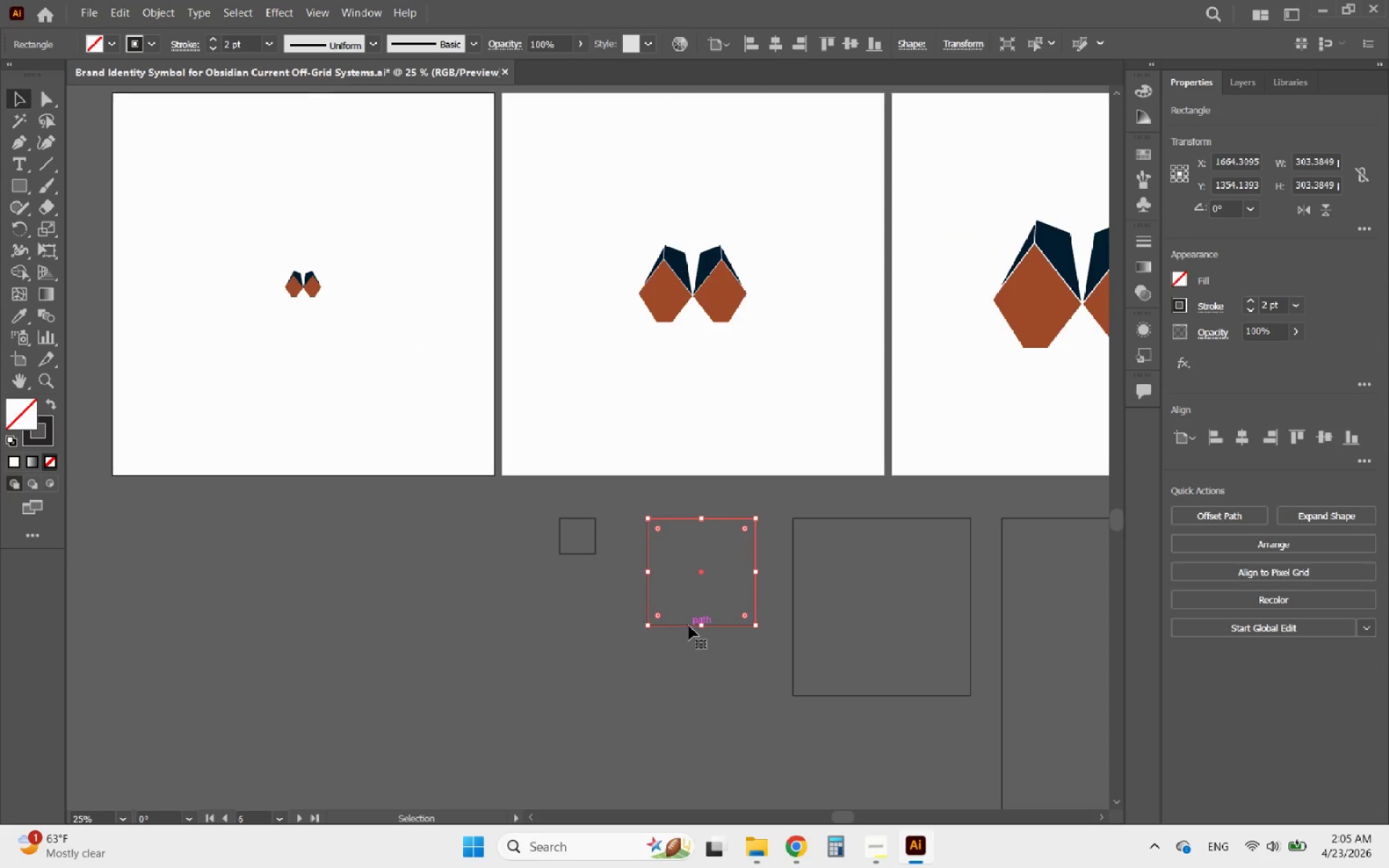 
scroll: coordinate [676, 634], scroll_direction: up, amount: 2.0
 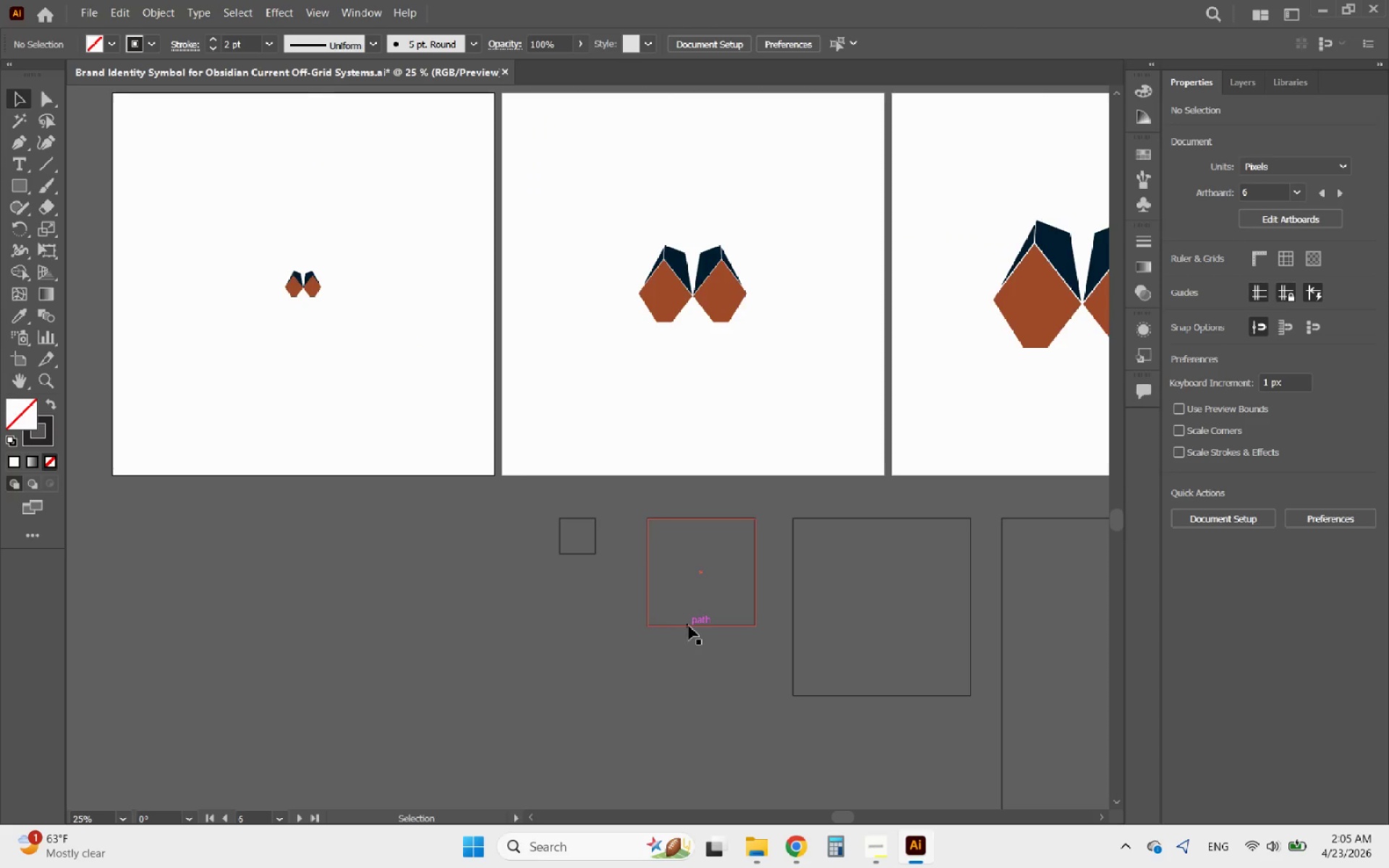 
hold_key(key=AltLeft, duration=0.8)
scroll: coordinate [596, 634], scroll_direction: down, amount: 1.0
 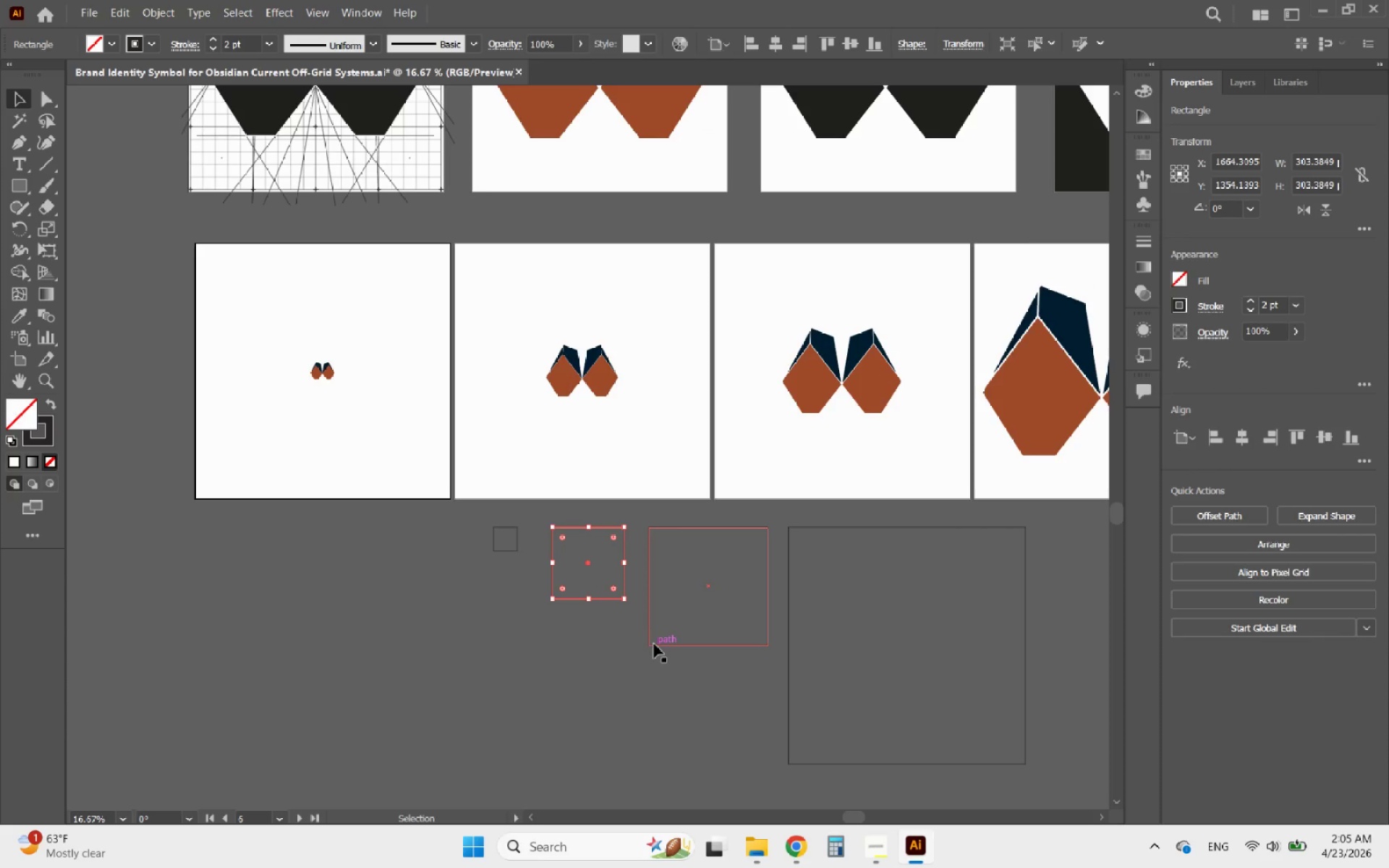 
left_click([654, 644])
 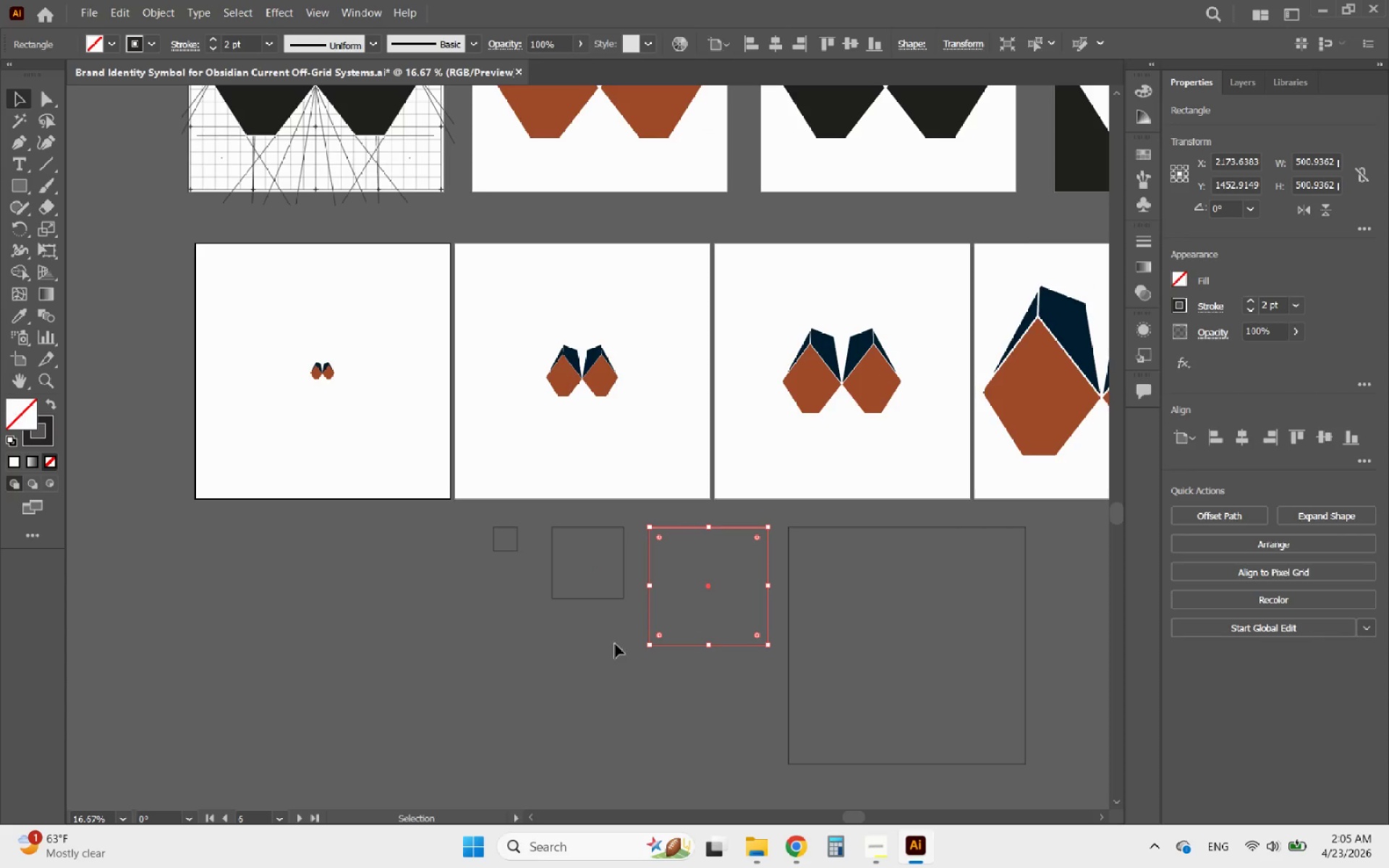 
left_click([587, 639])
 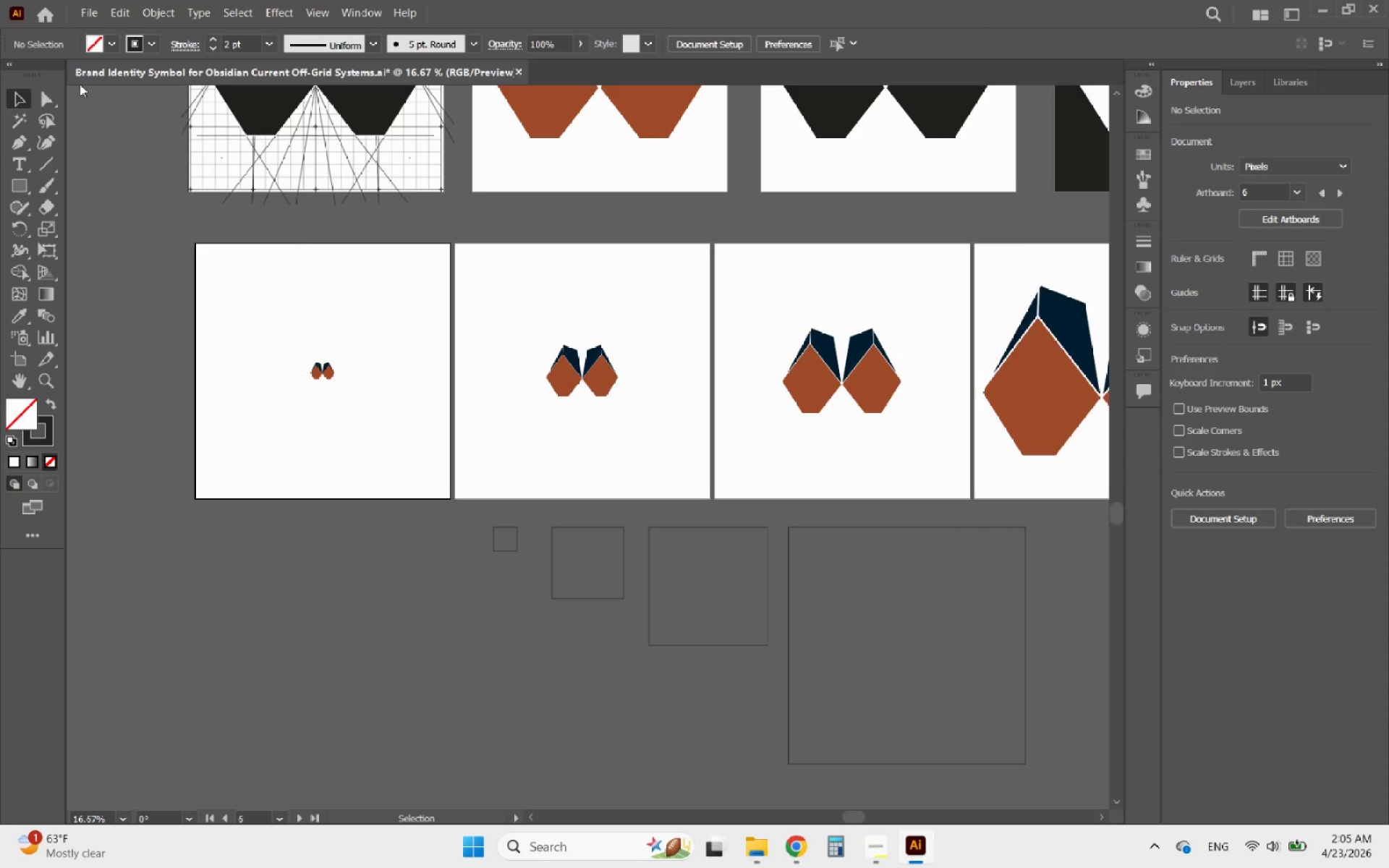 
hold_key(key=AltLeft, duration=0.55)
scroll: coordinate [143, 174], scroll_direction: down, amount: 1.0
 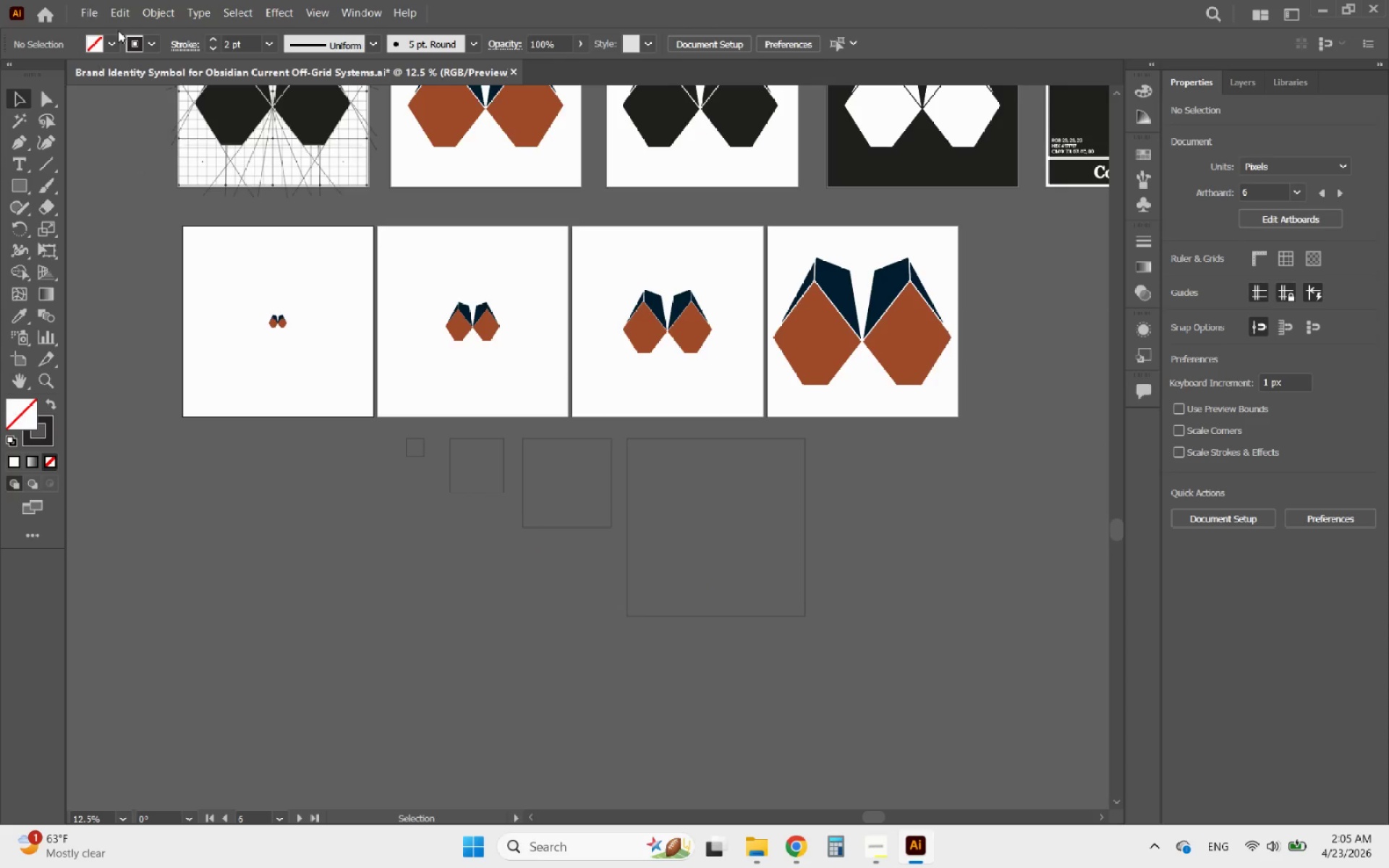 
left_click([85, 12])
 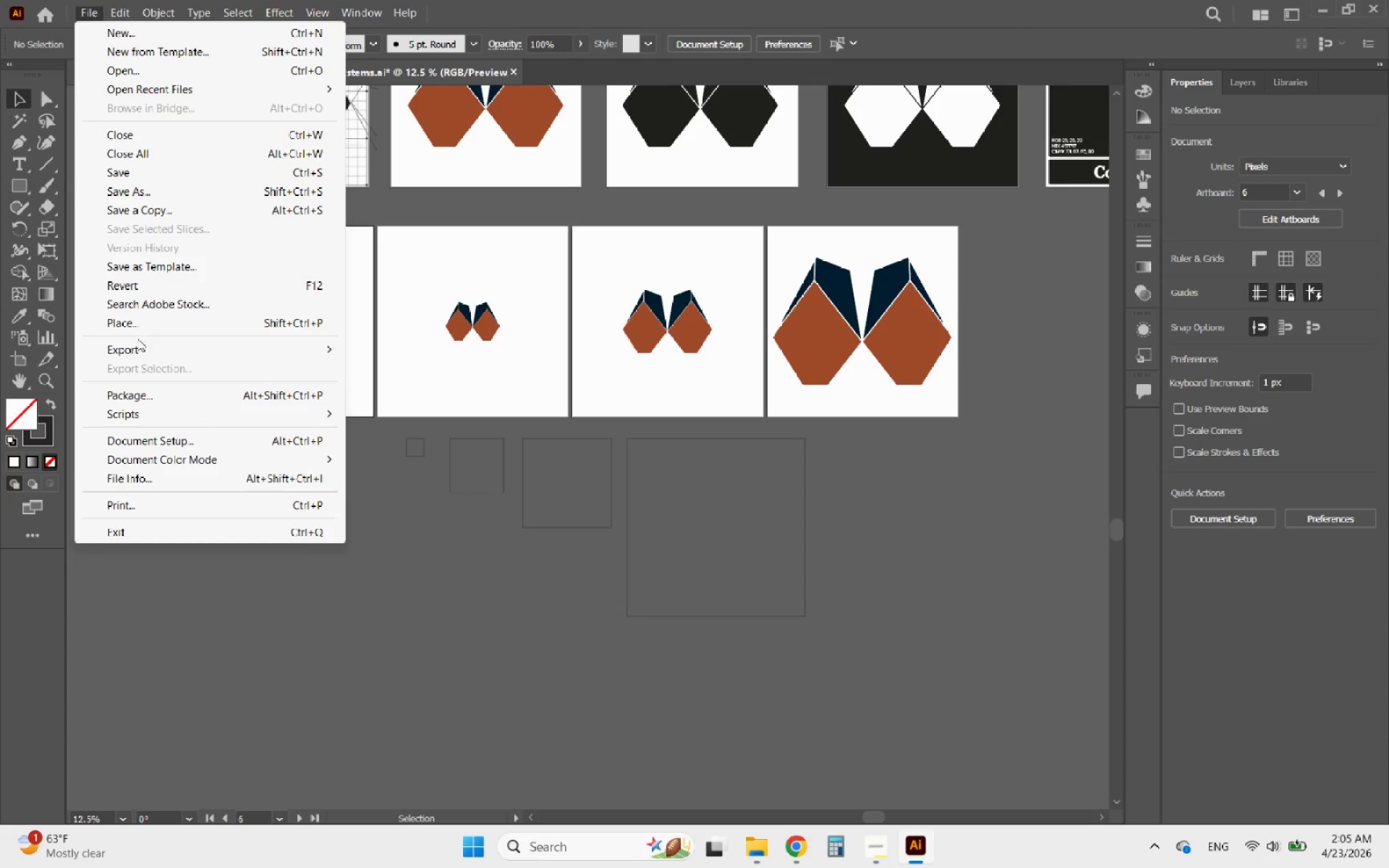 
left_click([128, 347])
 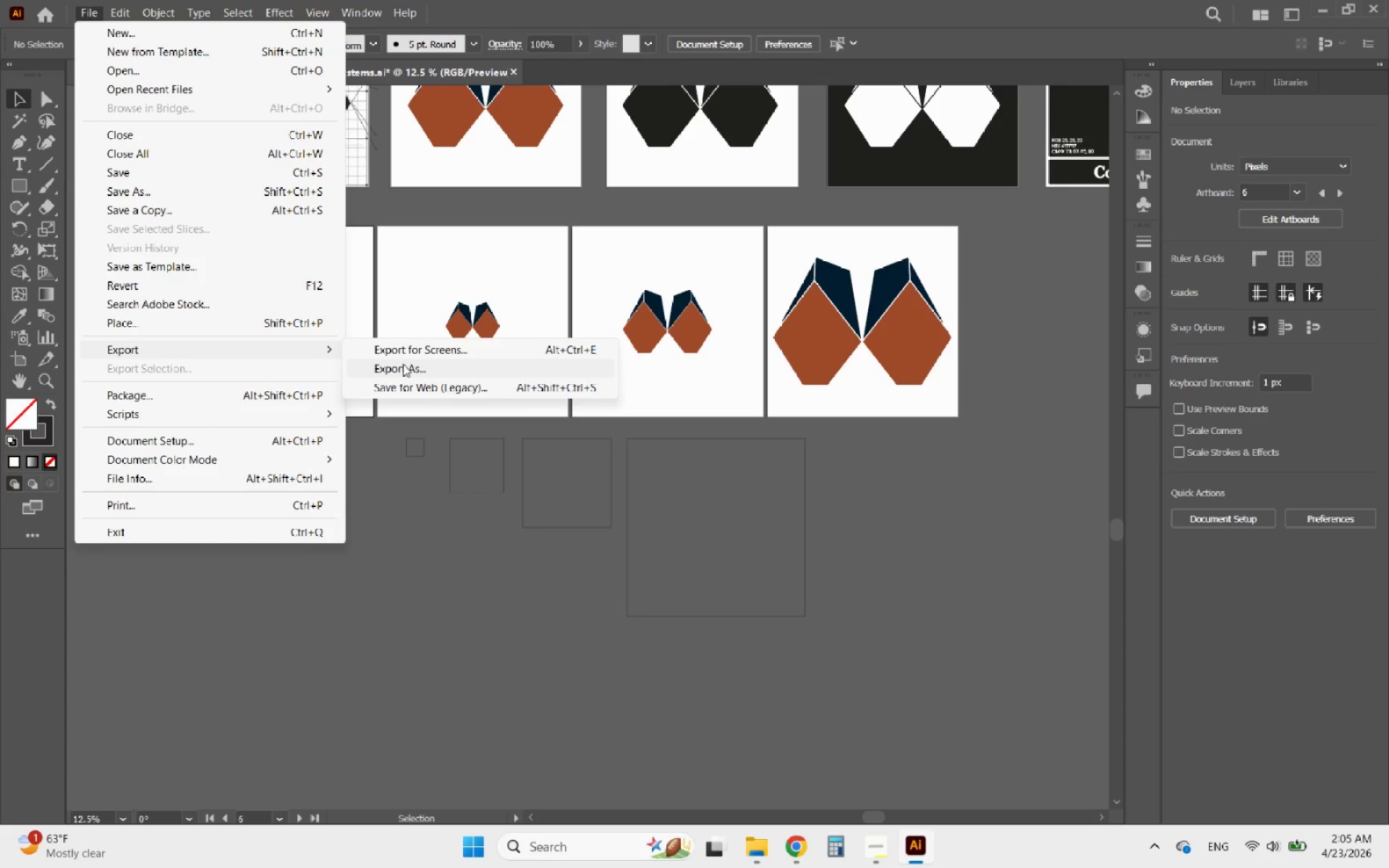 
left_click([414, 372])
 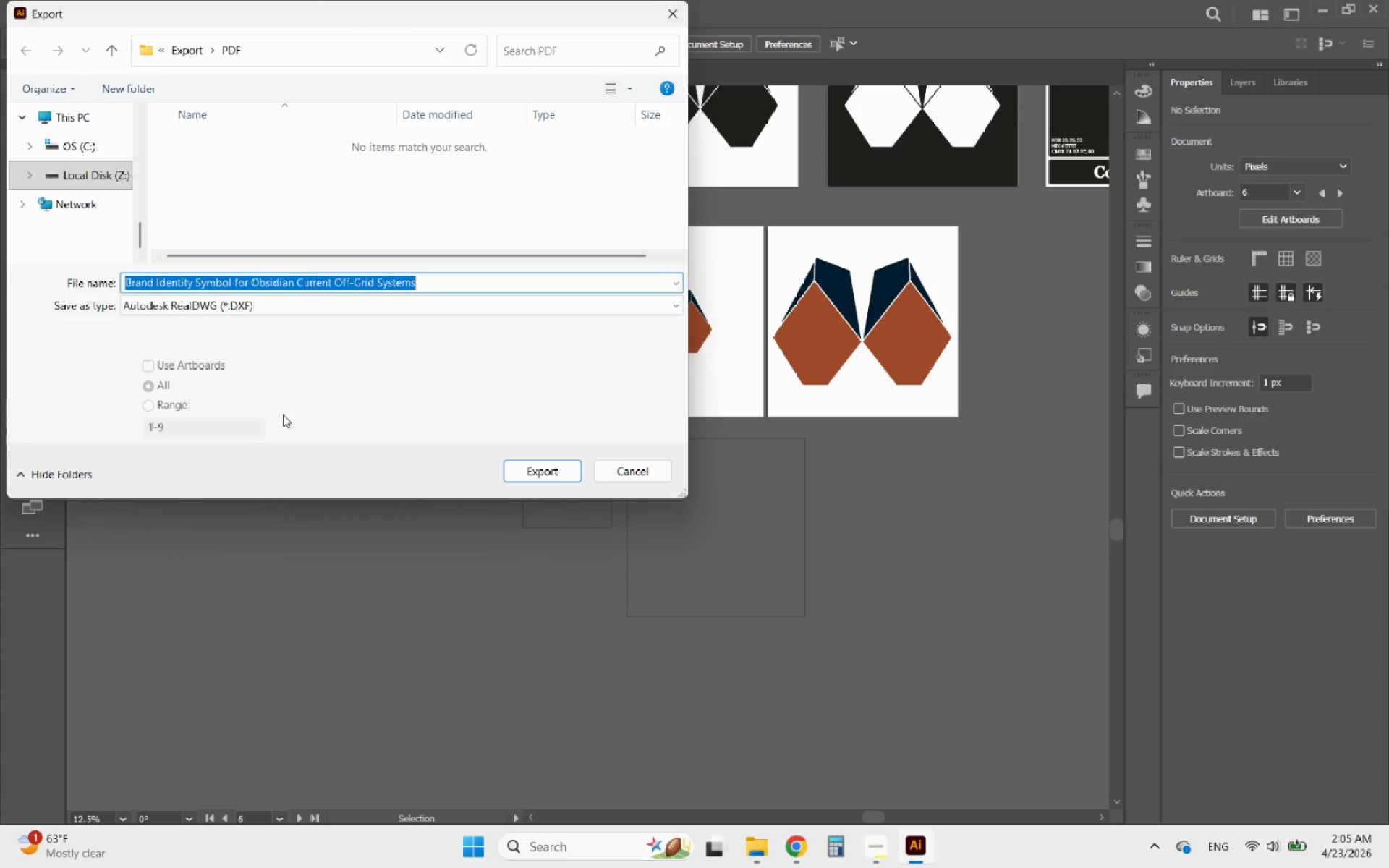 
left_click([640, 467])
 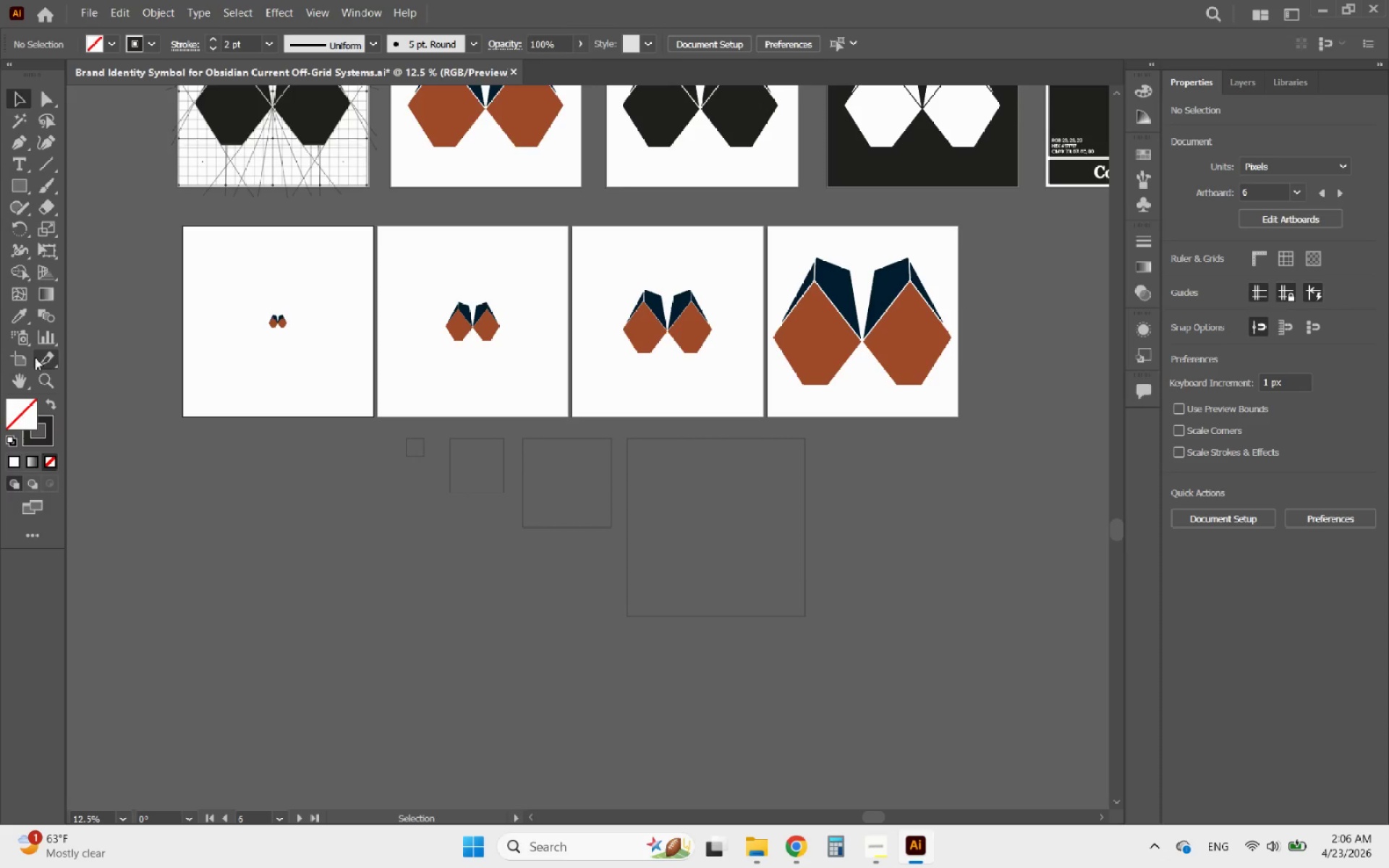 
left_click([25, 359])
 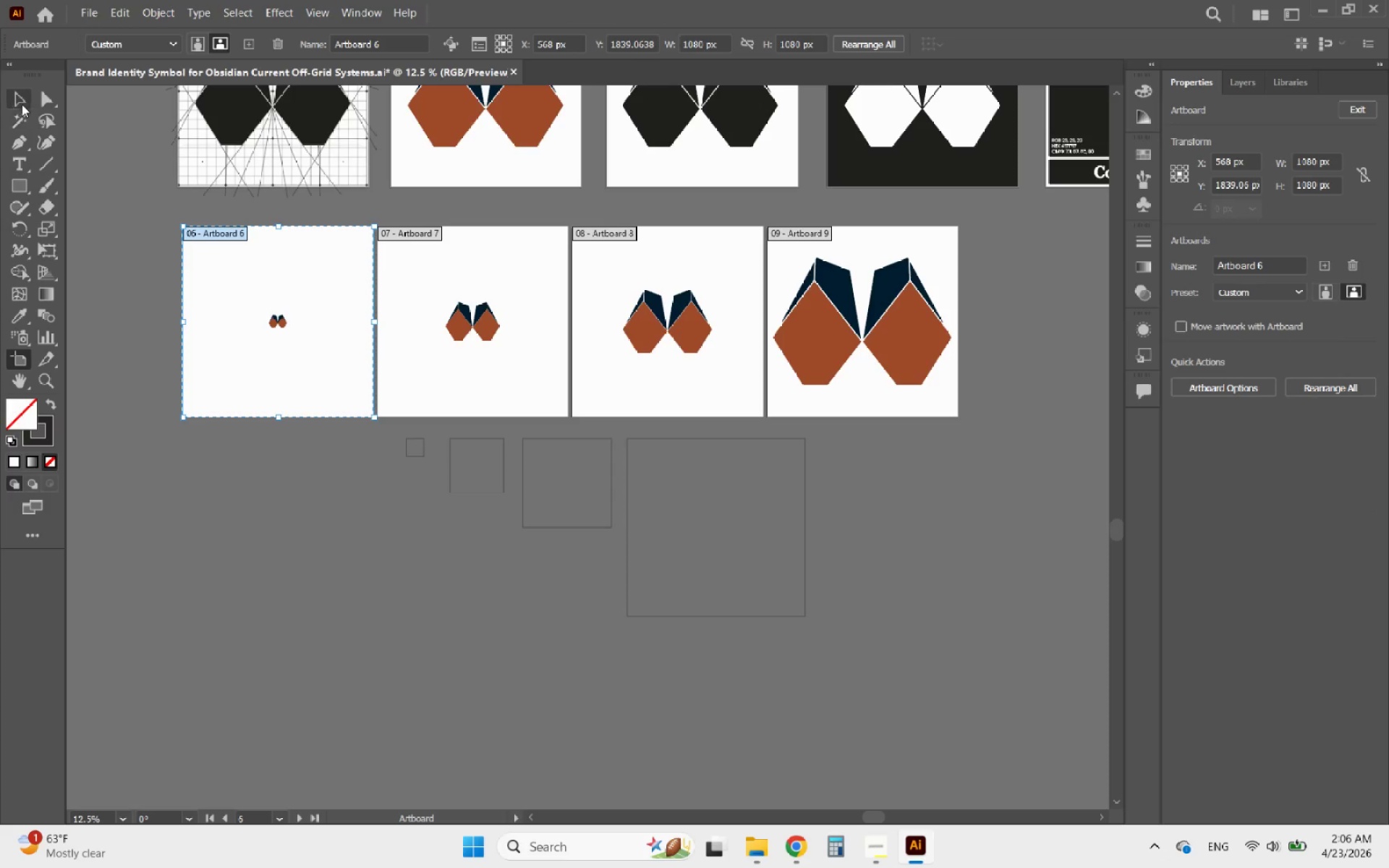 
left_click([15, 95])
 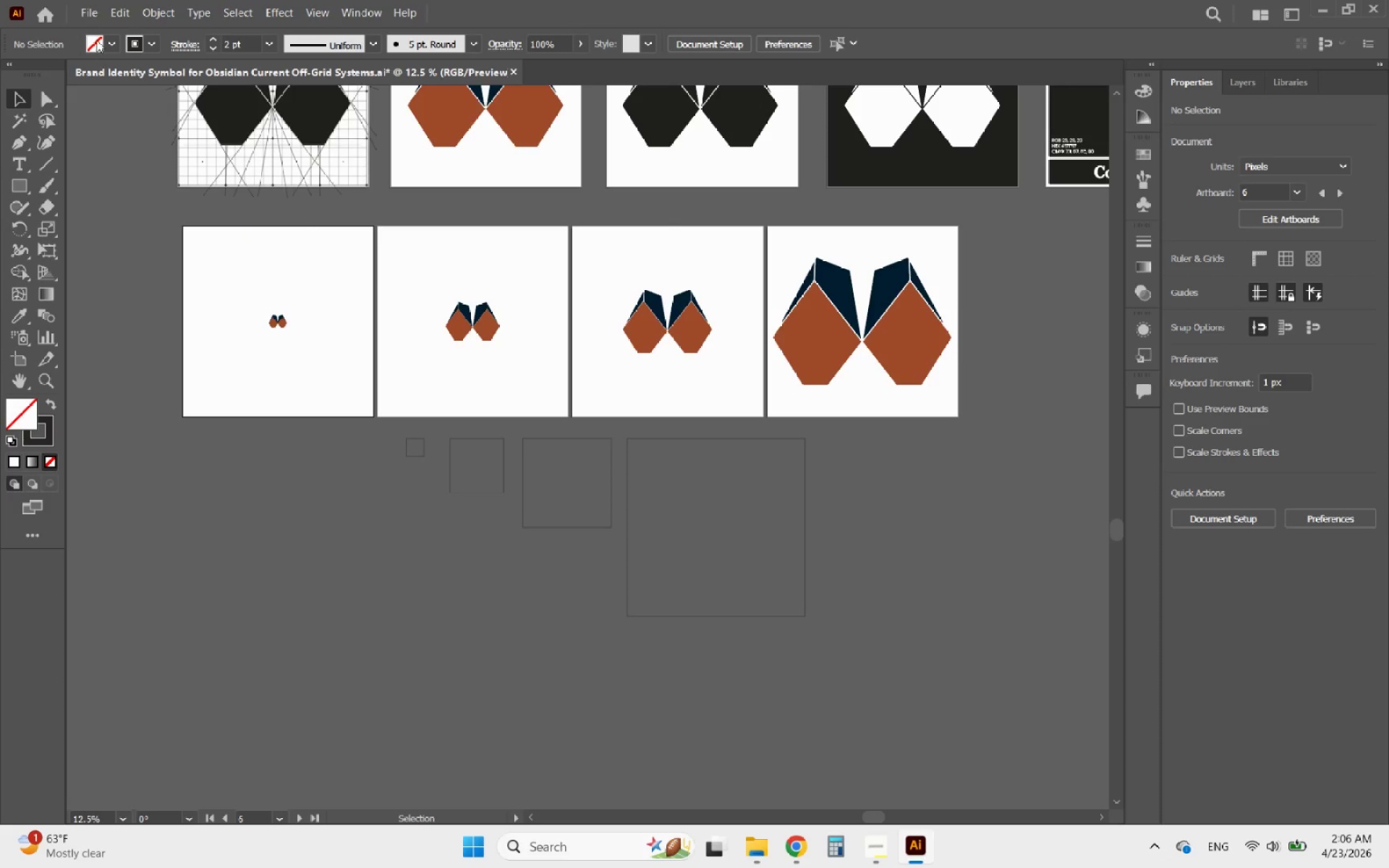 
left_click([86, 2])
 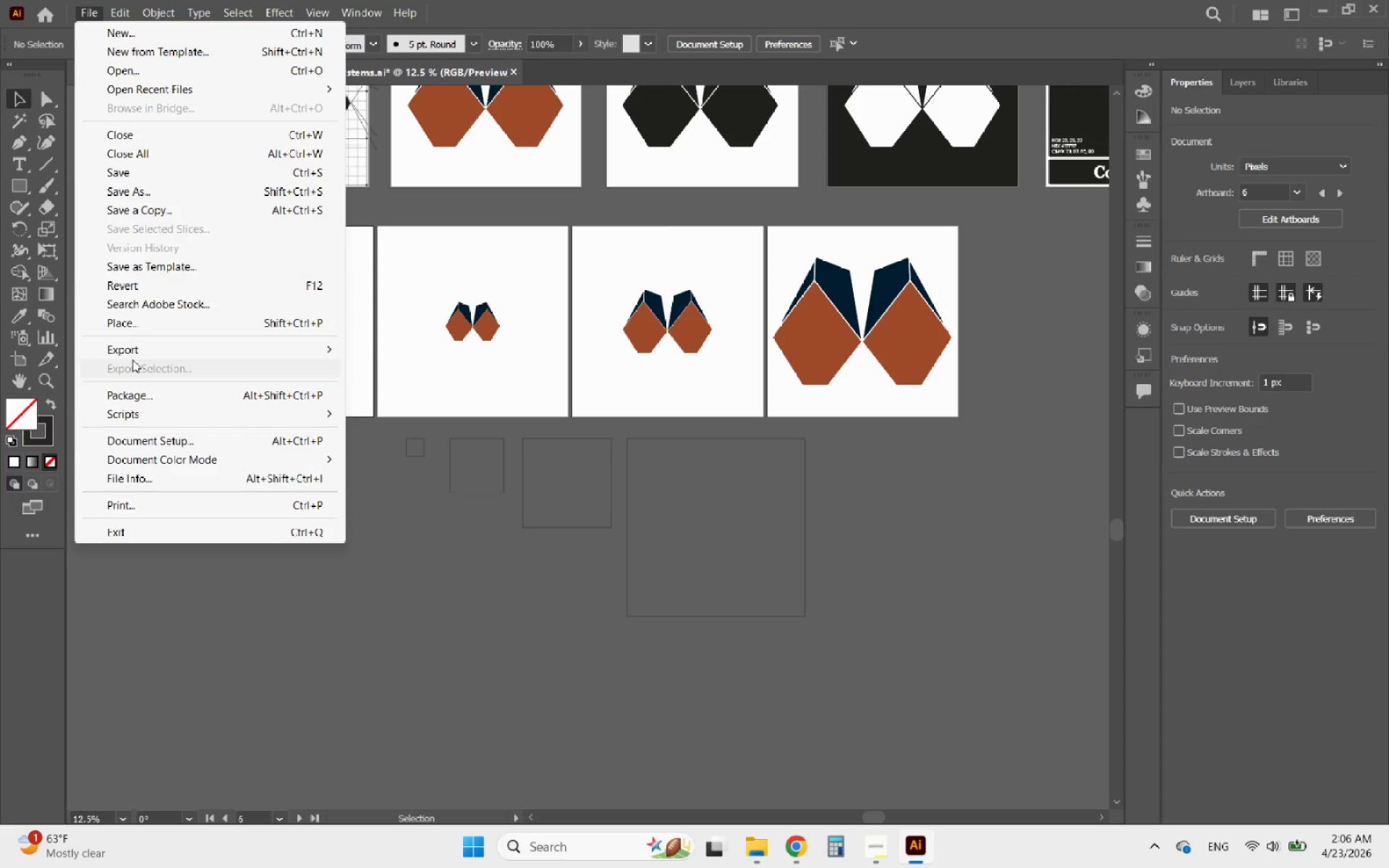 
left_click([136, 356])
 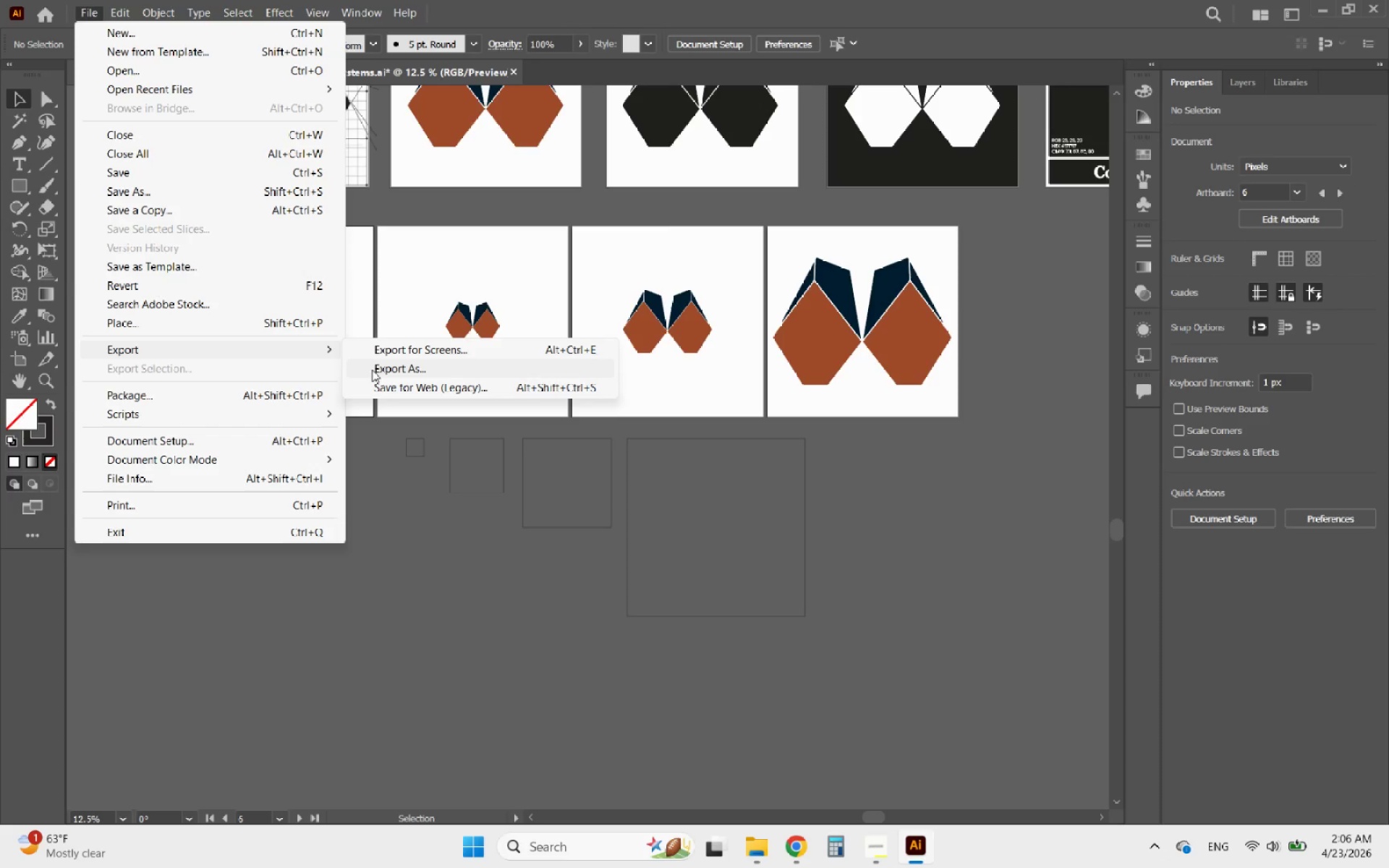 
left_click([381, 370])
 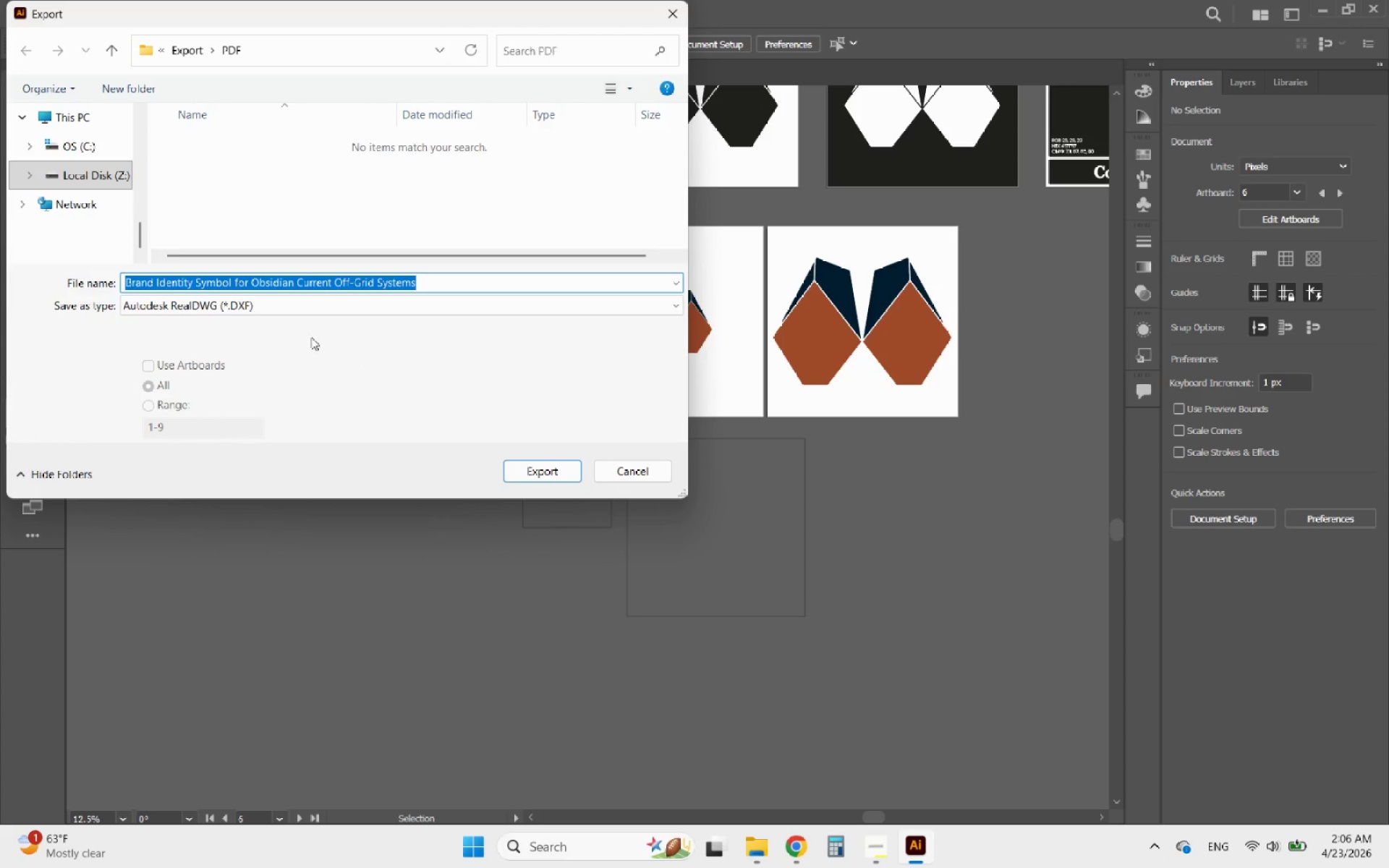 
left_click([245, 309])
 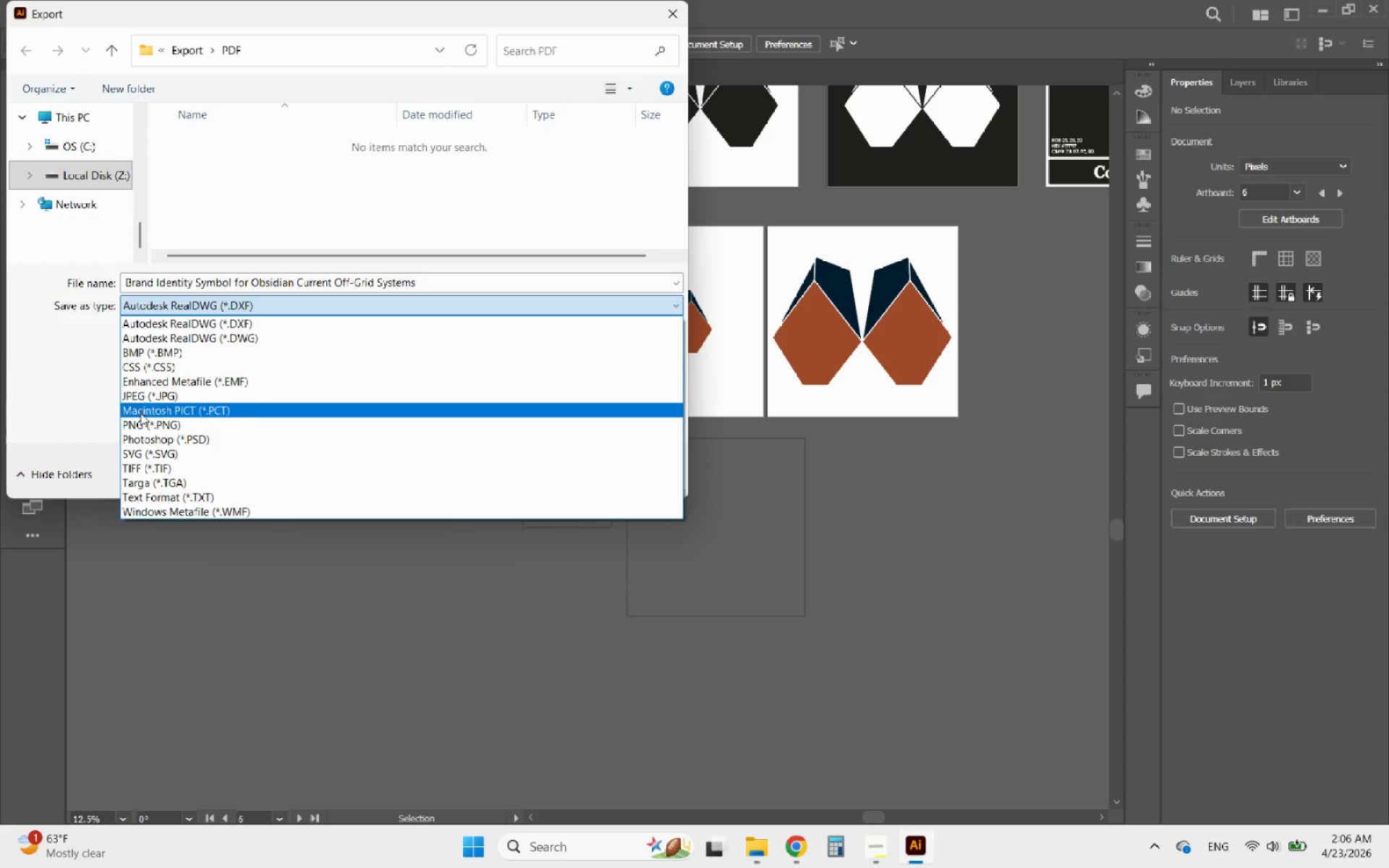 
left_click([158, 426])
 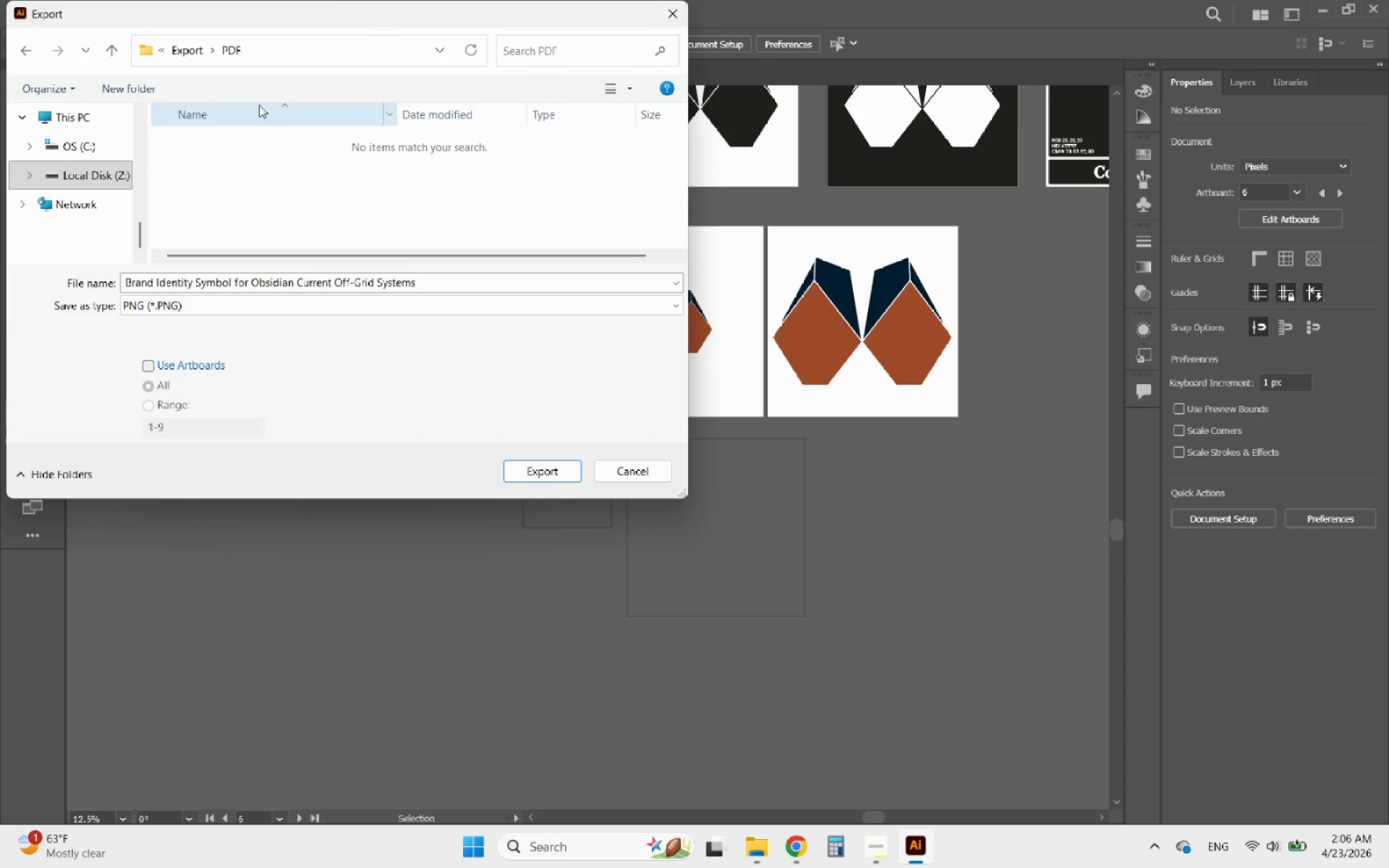 
left_click([195, 54])
 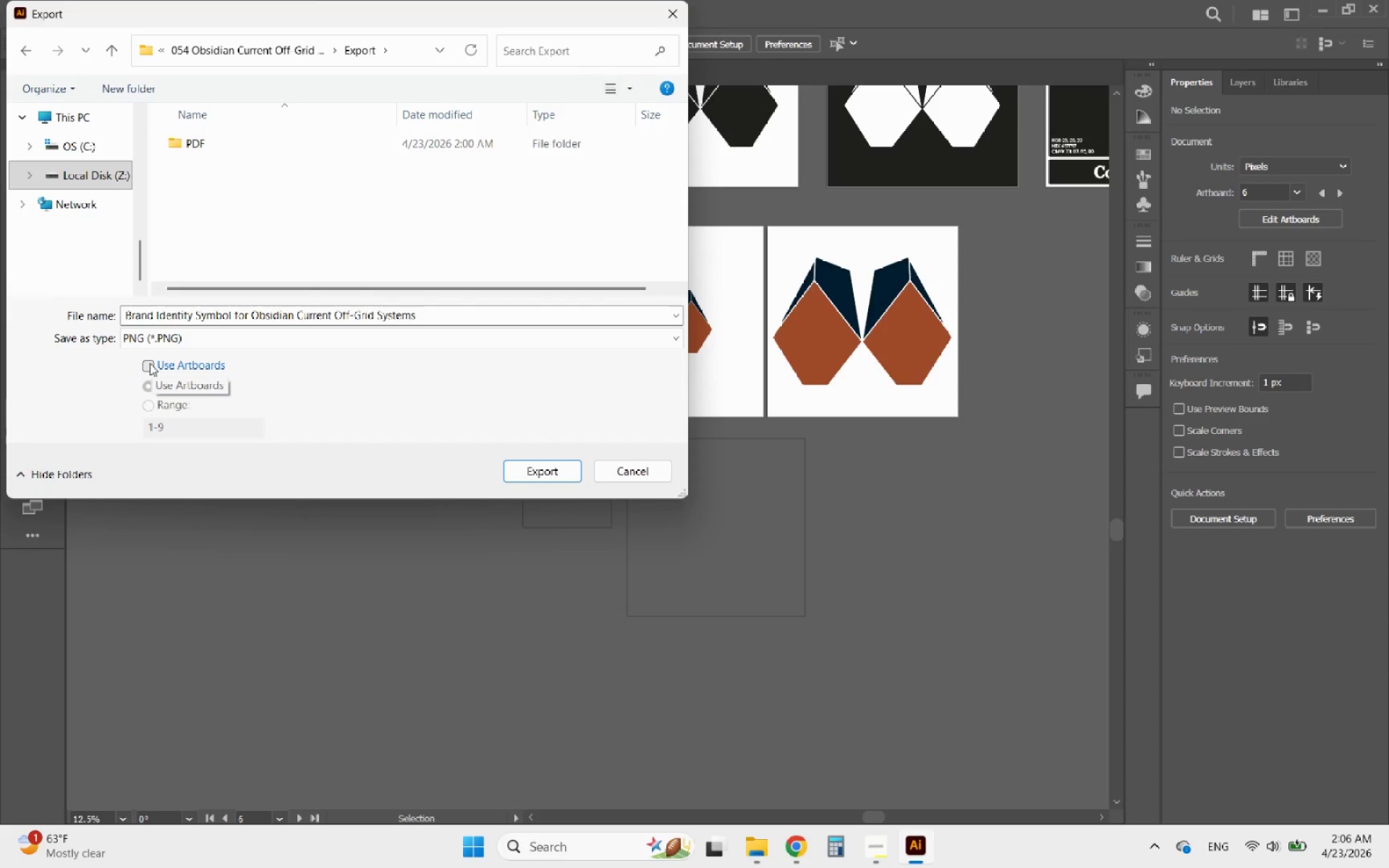 
left_click([150, 363])
 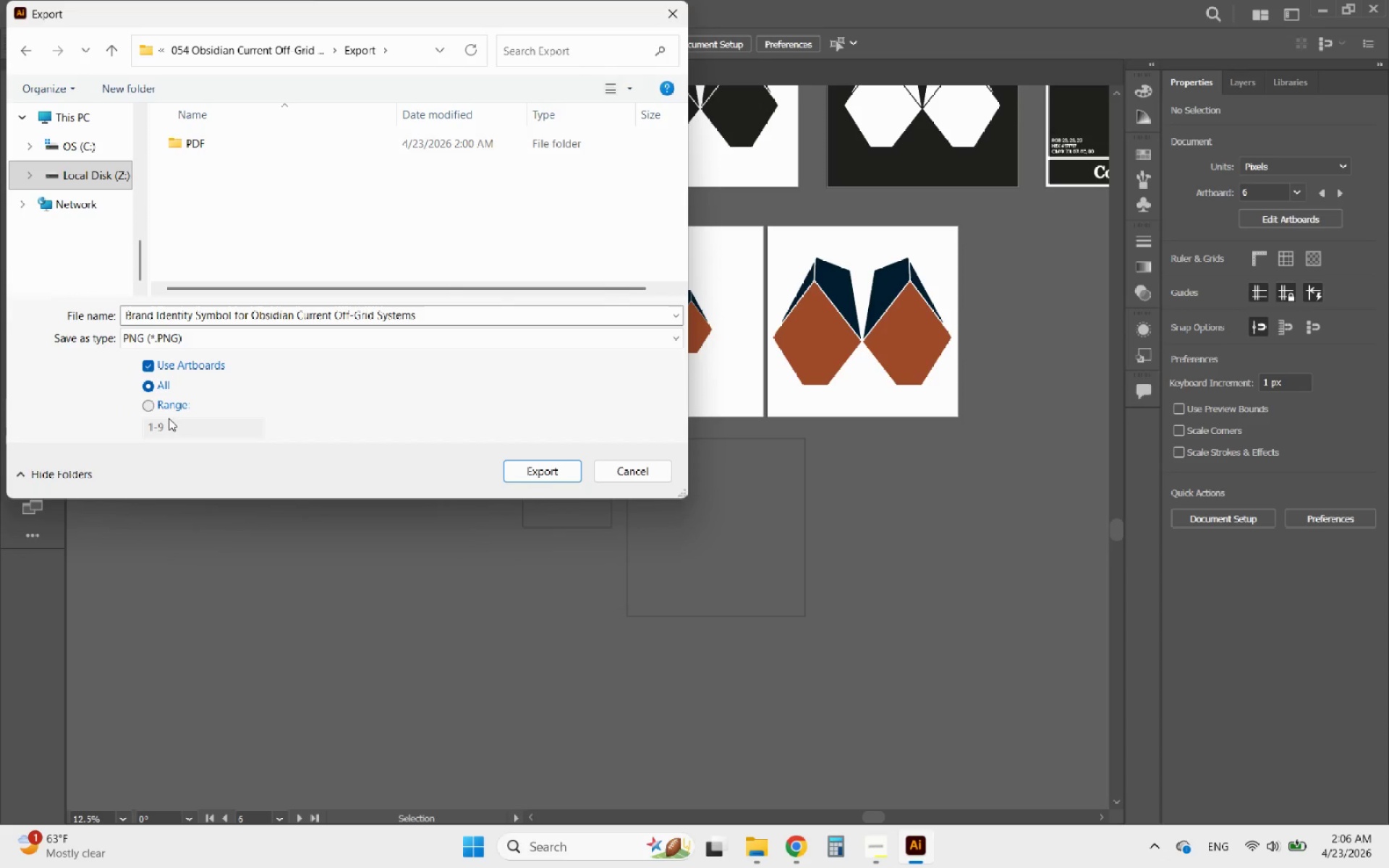 
left_click([146, 406])
 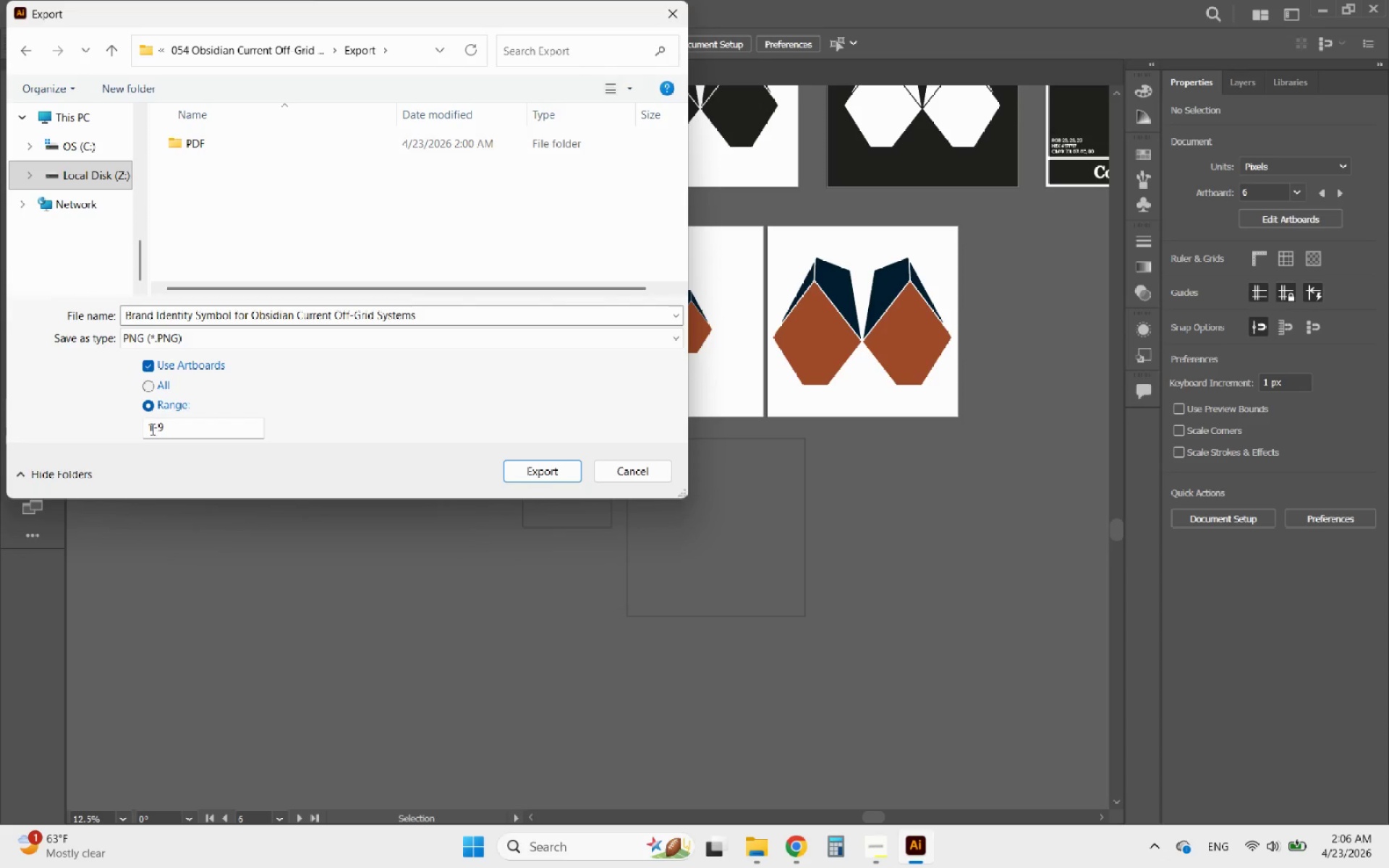 
left_click_drag(start_coordinate=[151, 429], to_coordinate=[135, 429])
 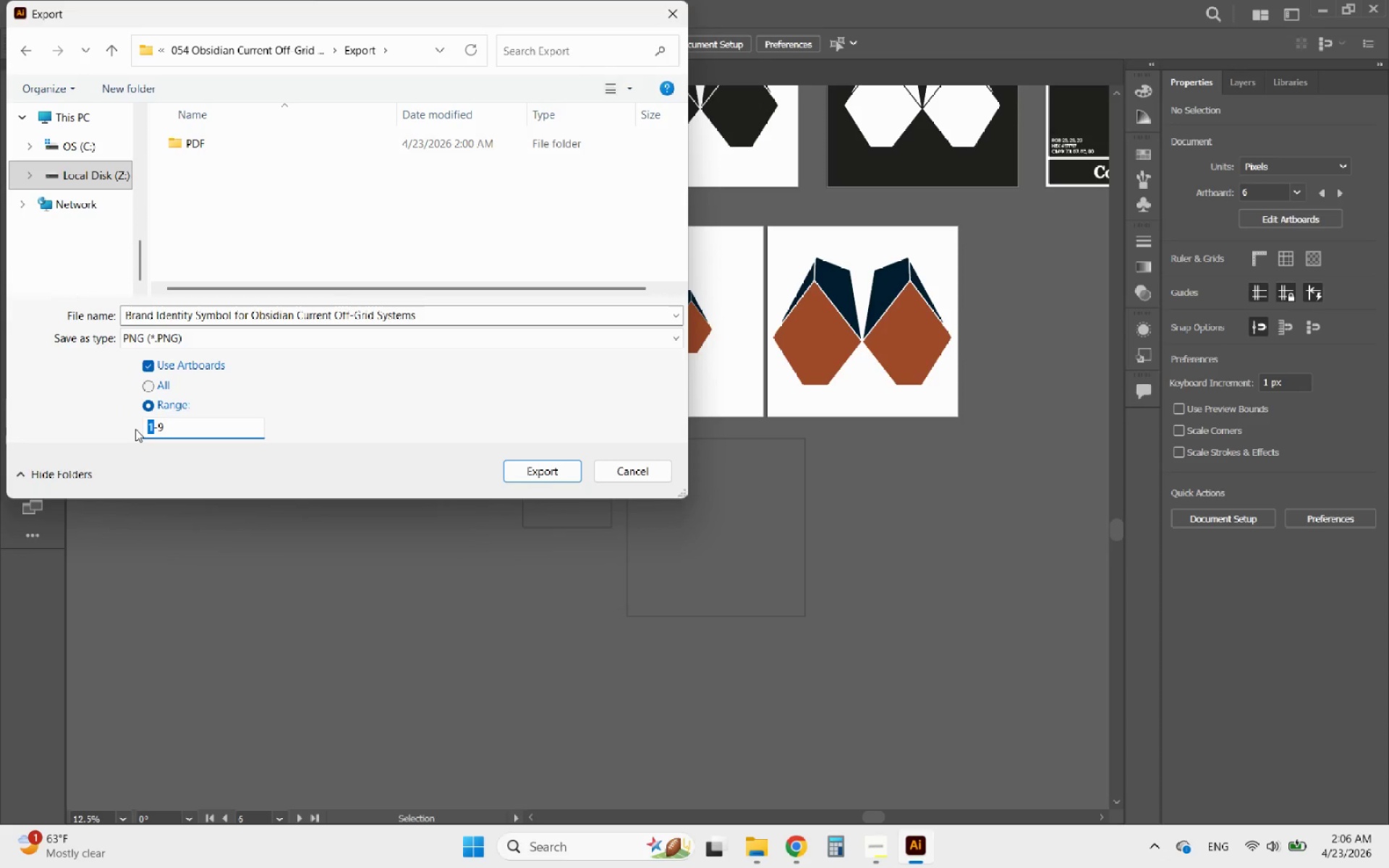 
key(6)
 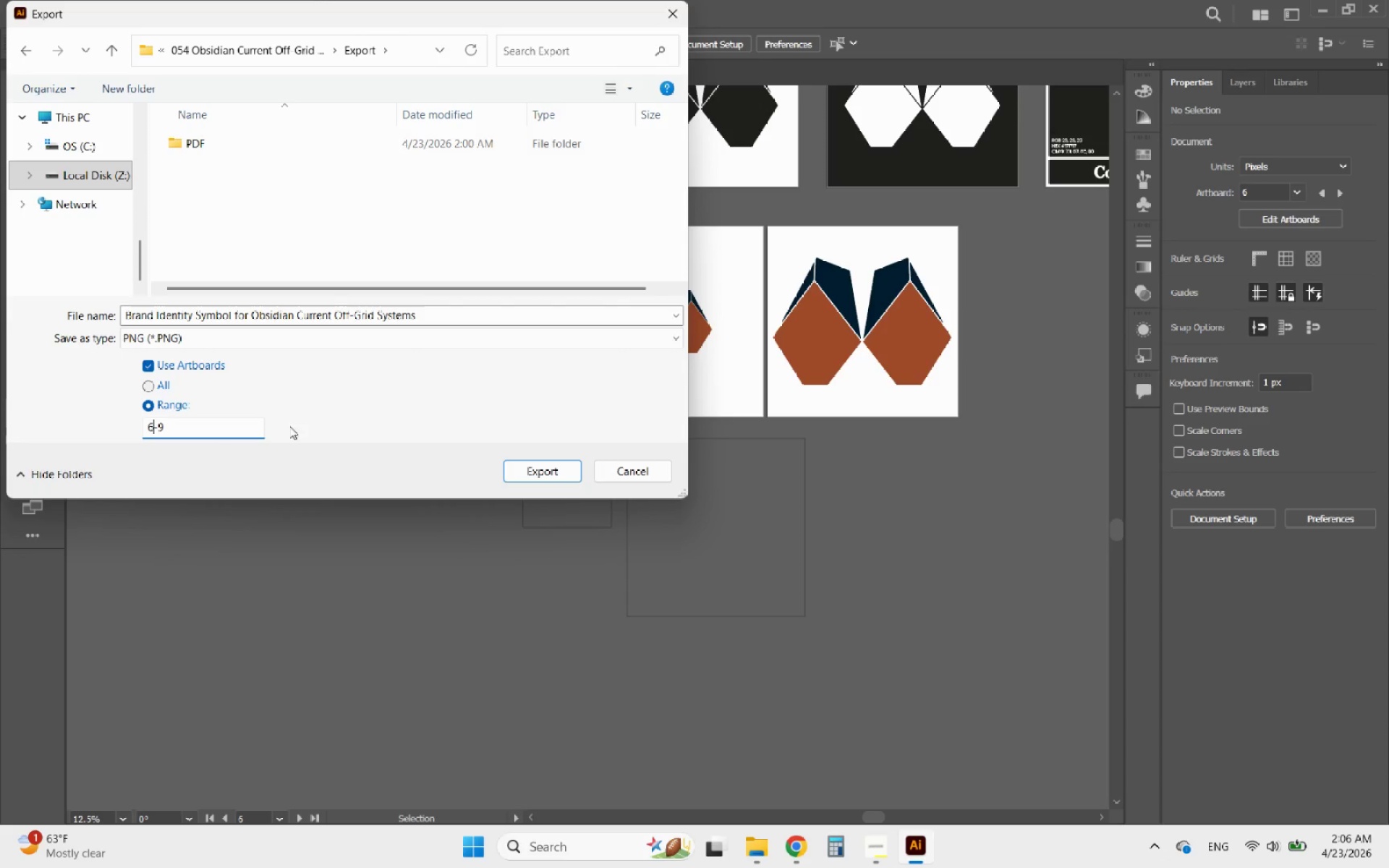 
left_click([530, 469])
 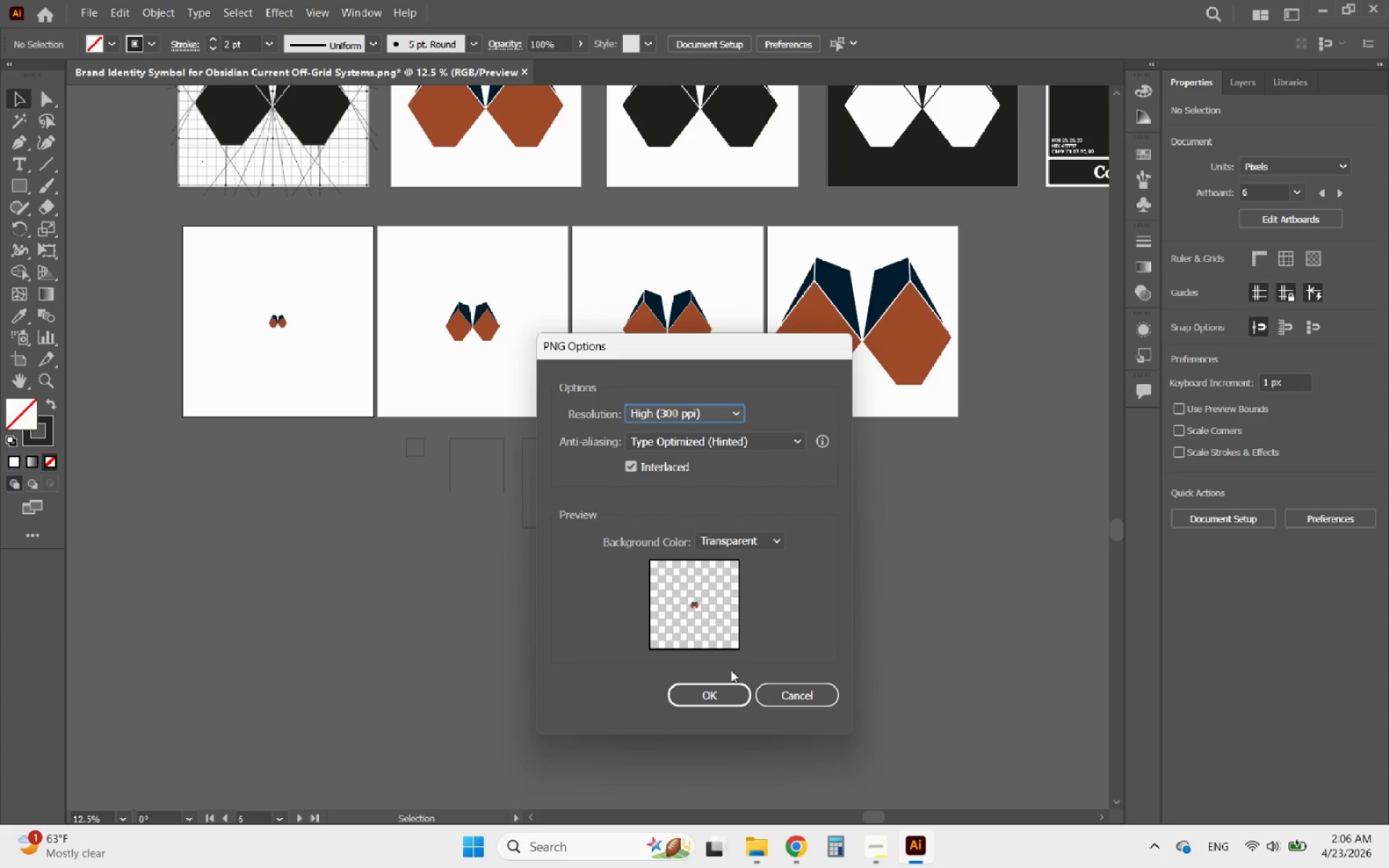 
left_click([703, 694])
 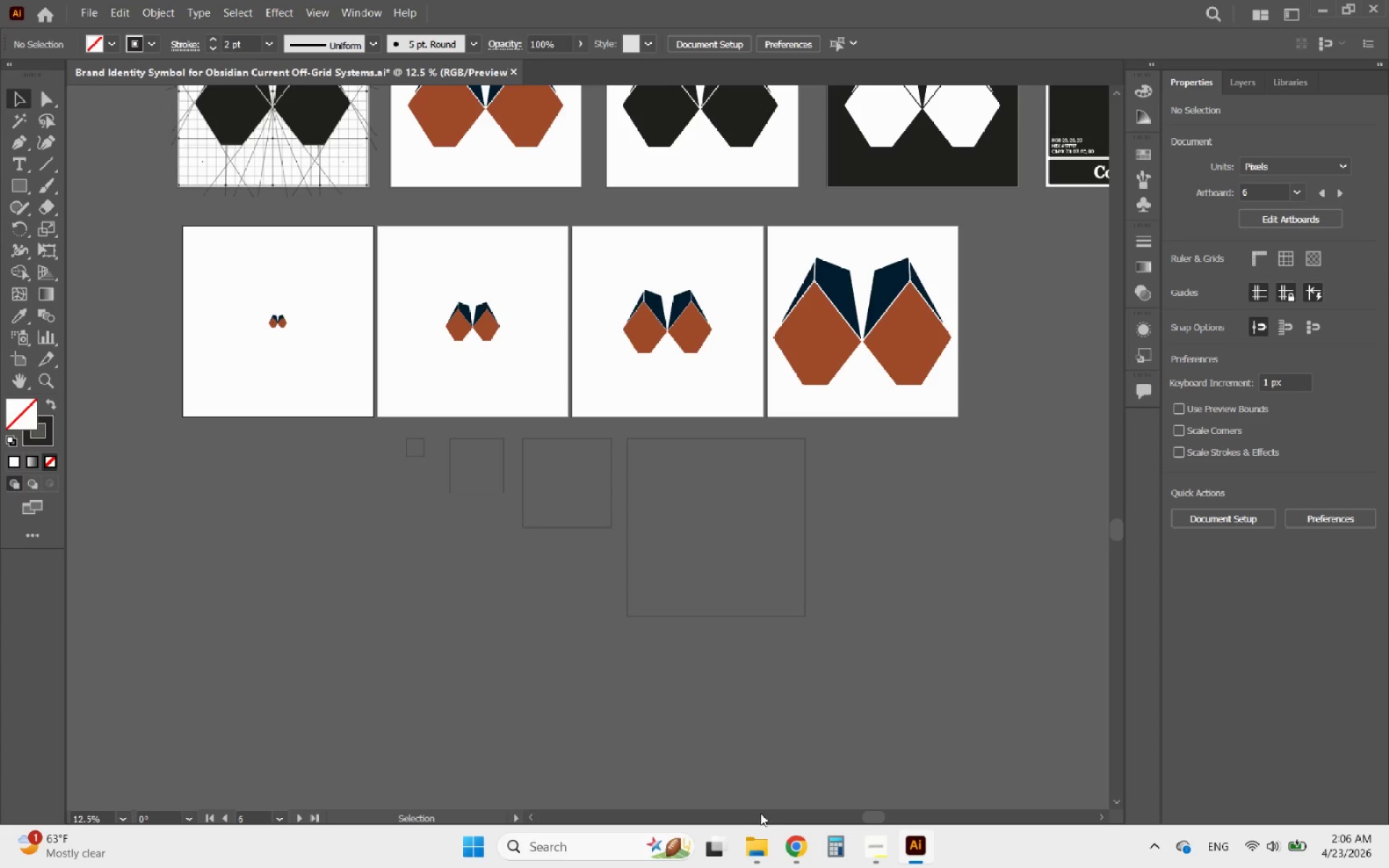 
left_click([755, 853])
 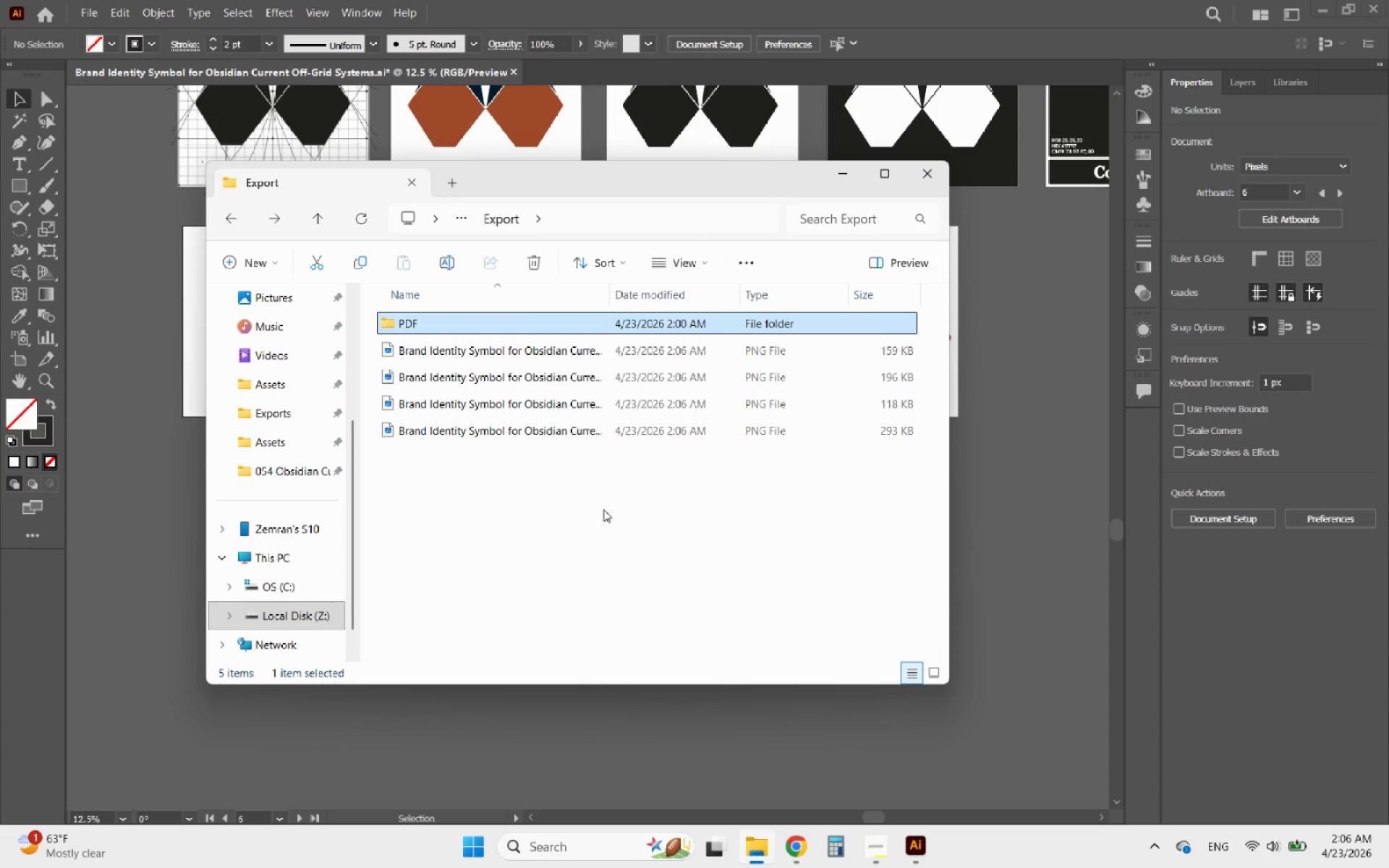 
right_click([540, 522])
 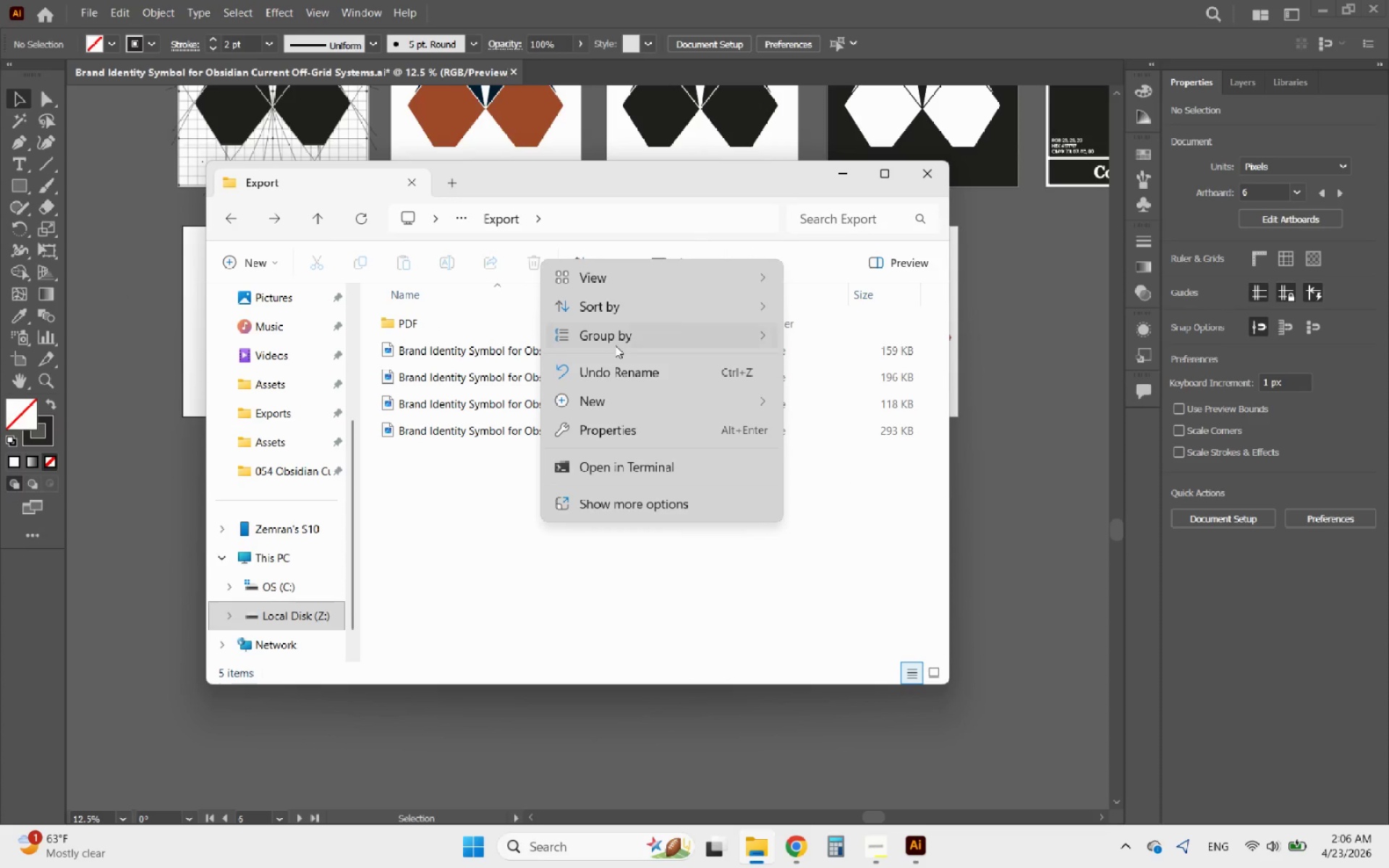 
left_click([631, 284])
 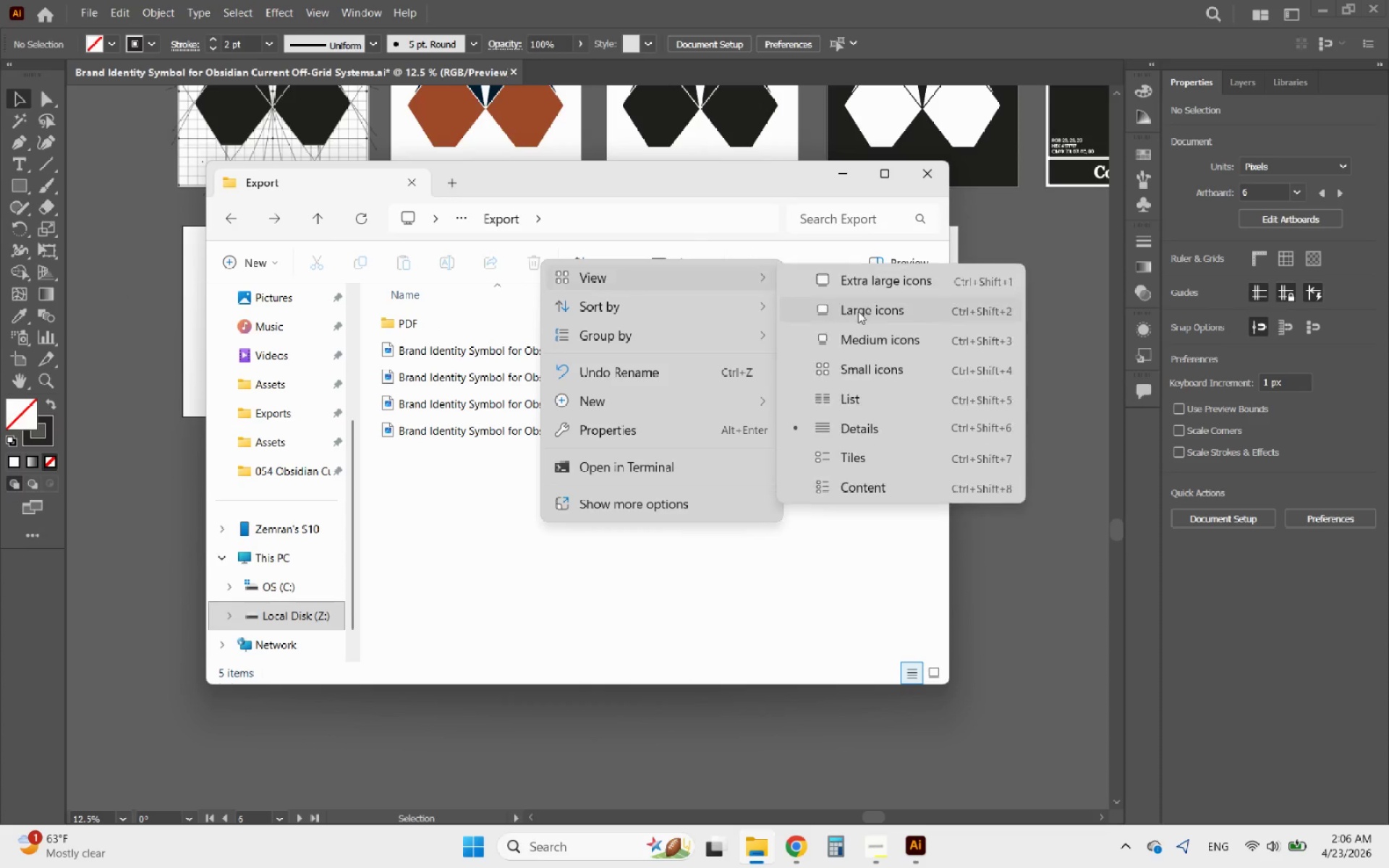 
left_click([875, 317])
 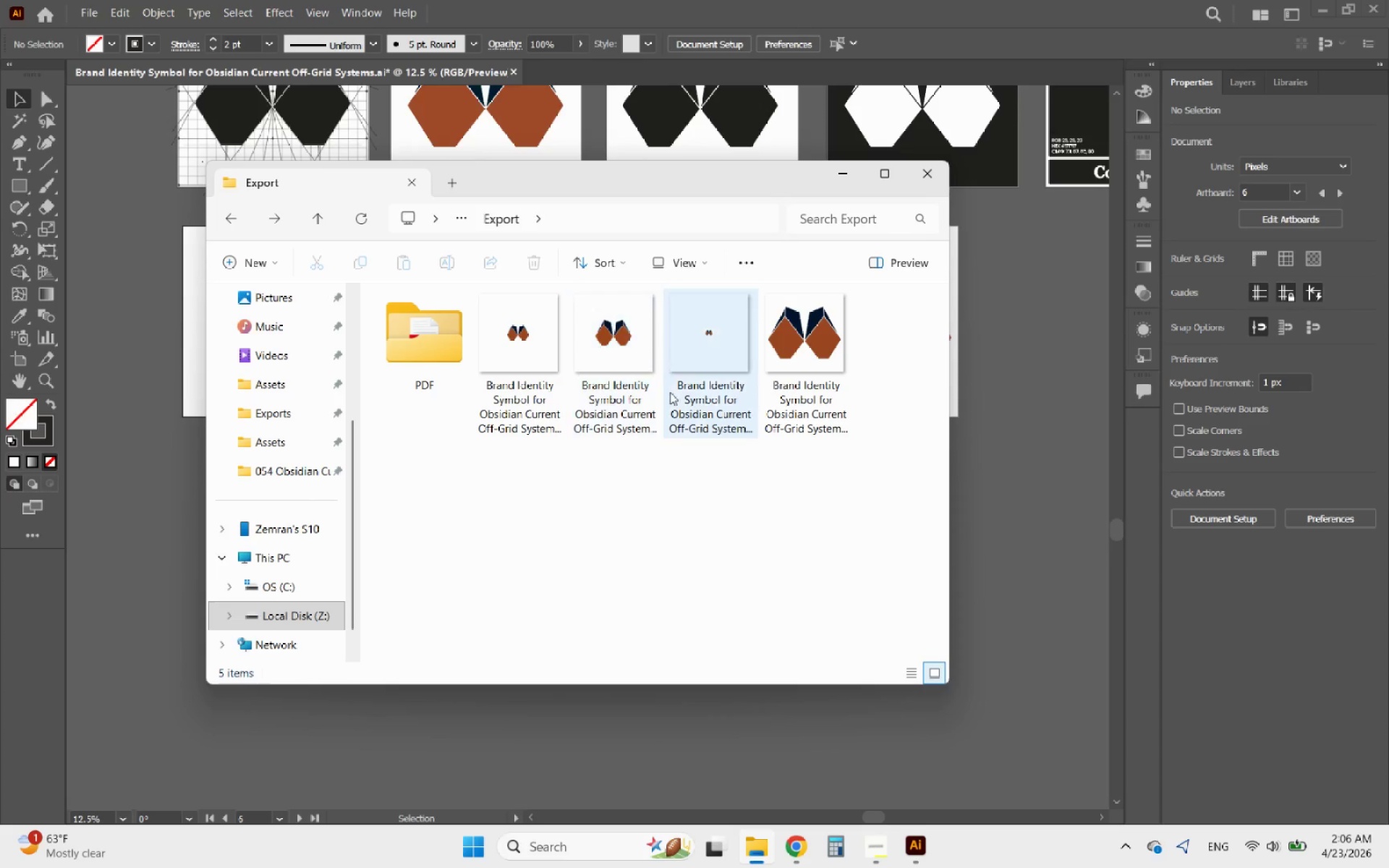 
left_click([741, 370])
 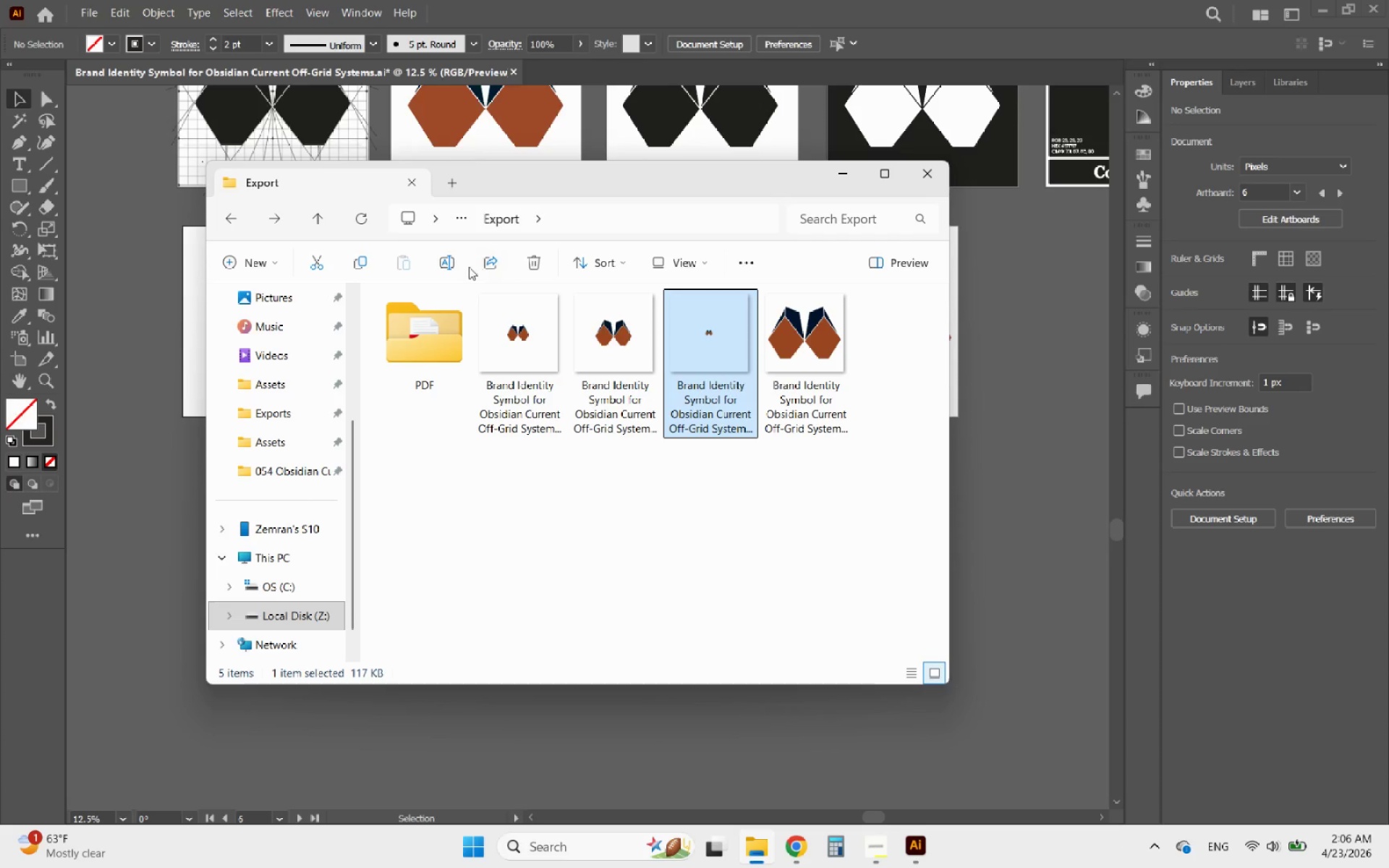 
left_click([449, 263])
 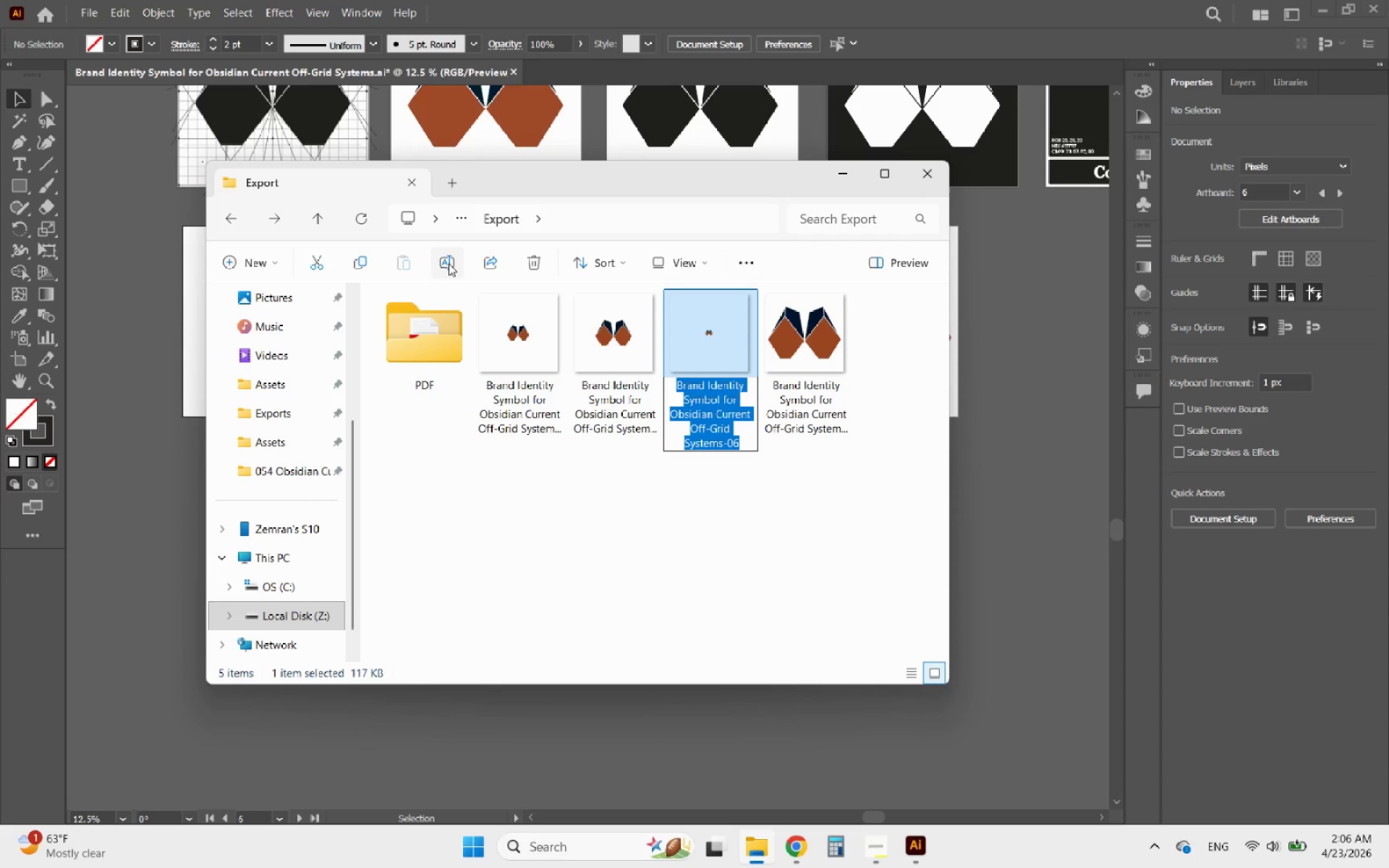 
wait(5.77)
 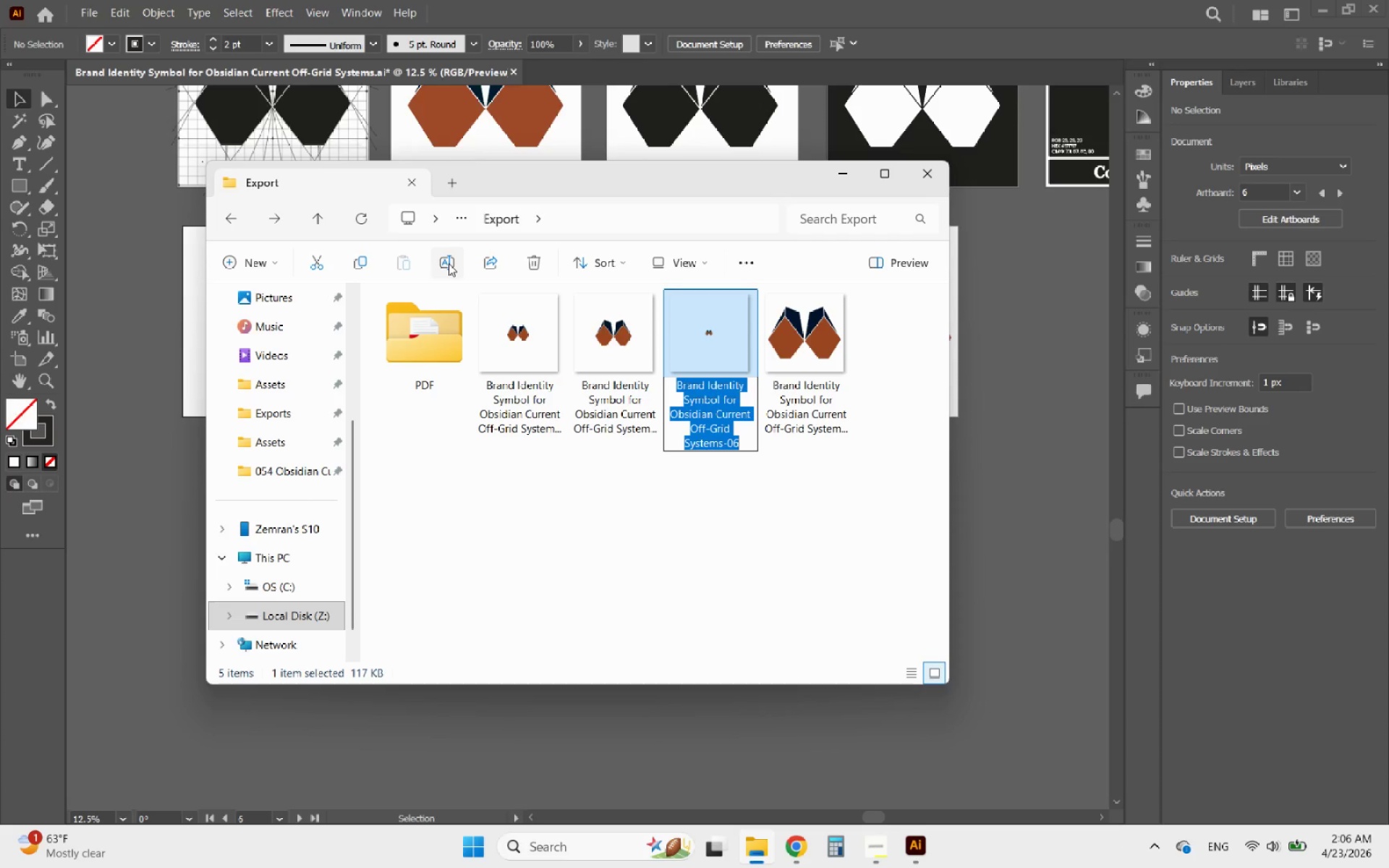 
type(Main Symbol ())
 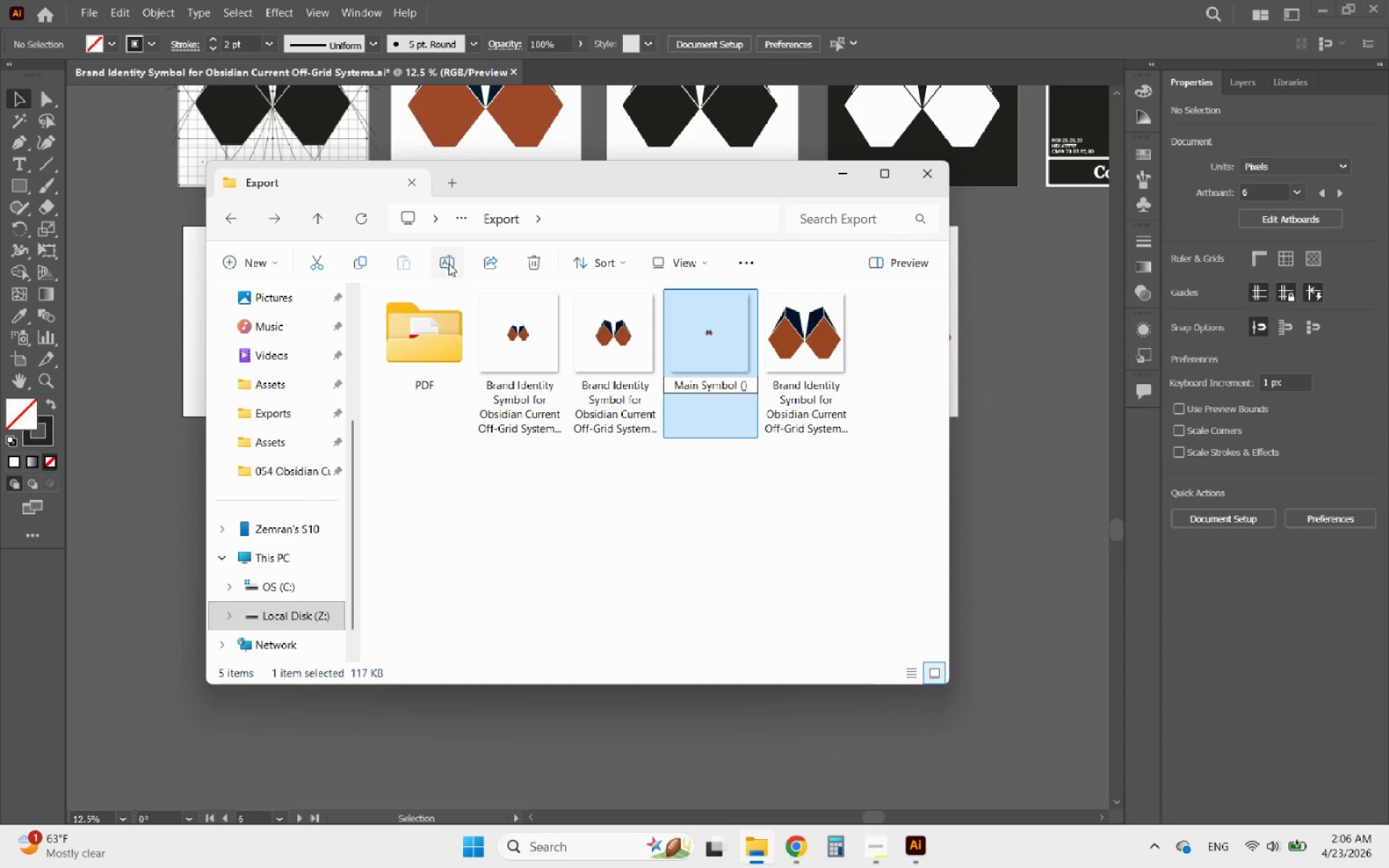 
key(ArrowLeft)
 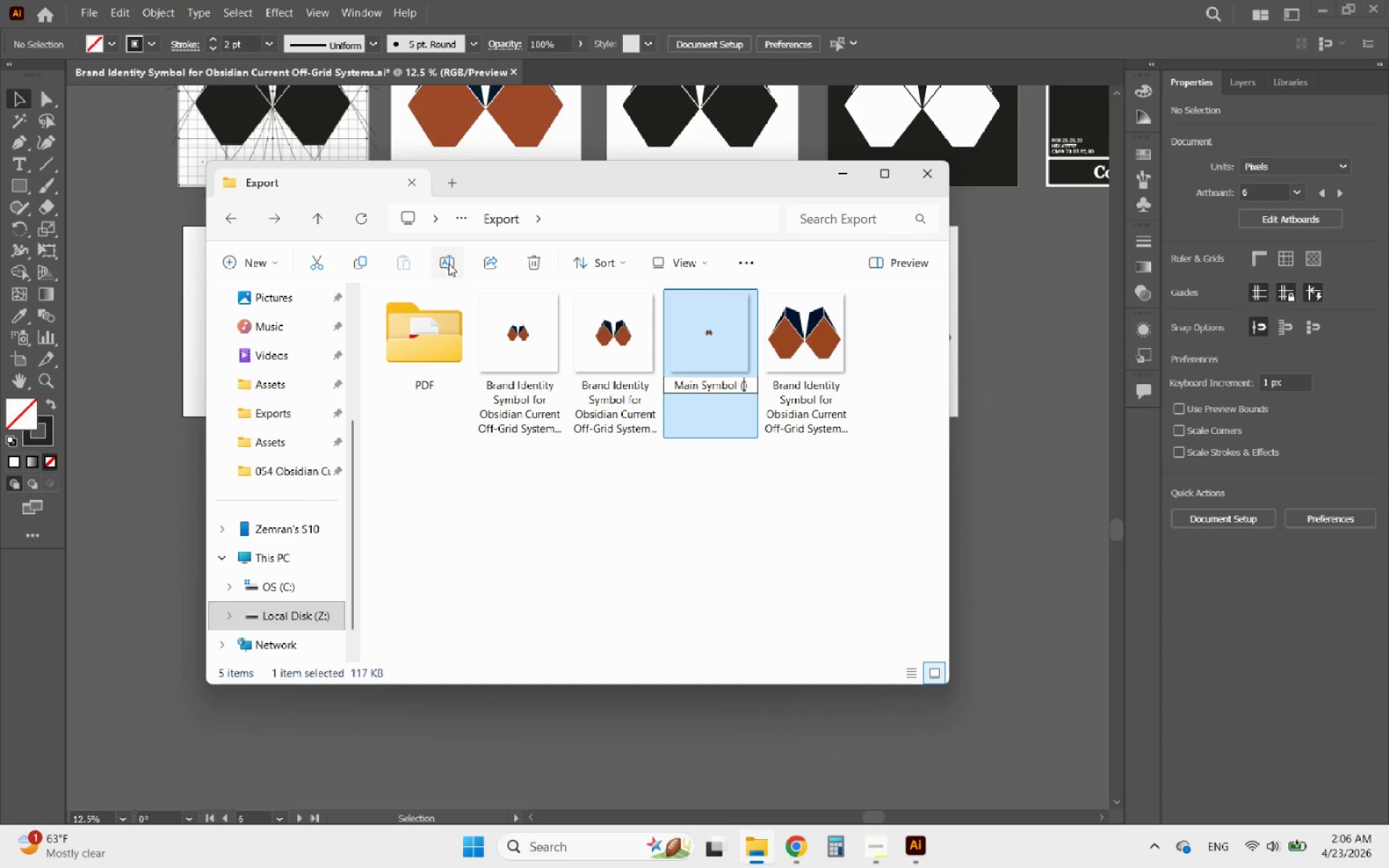 
type(100 X !0)
key(Backspace)
key(Backspace)
key(Backspace)
key(Backspace)
key(Backspace)
type( P)
key(Backspace)
type(px)
 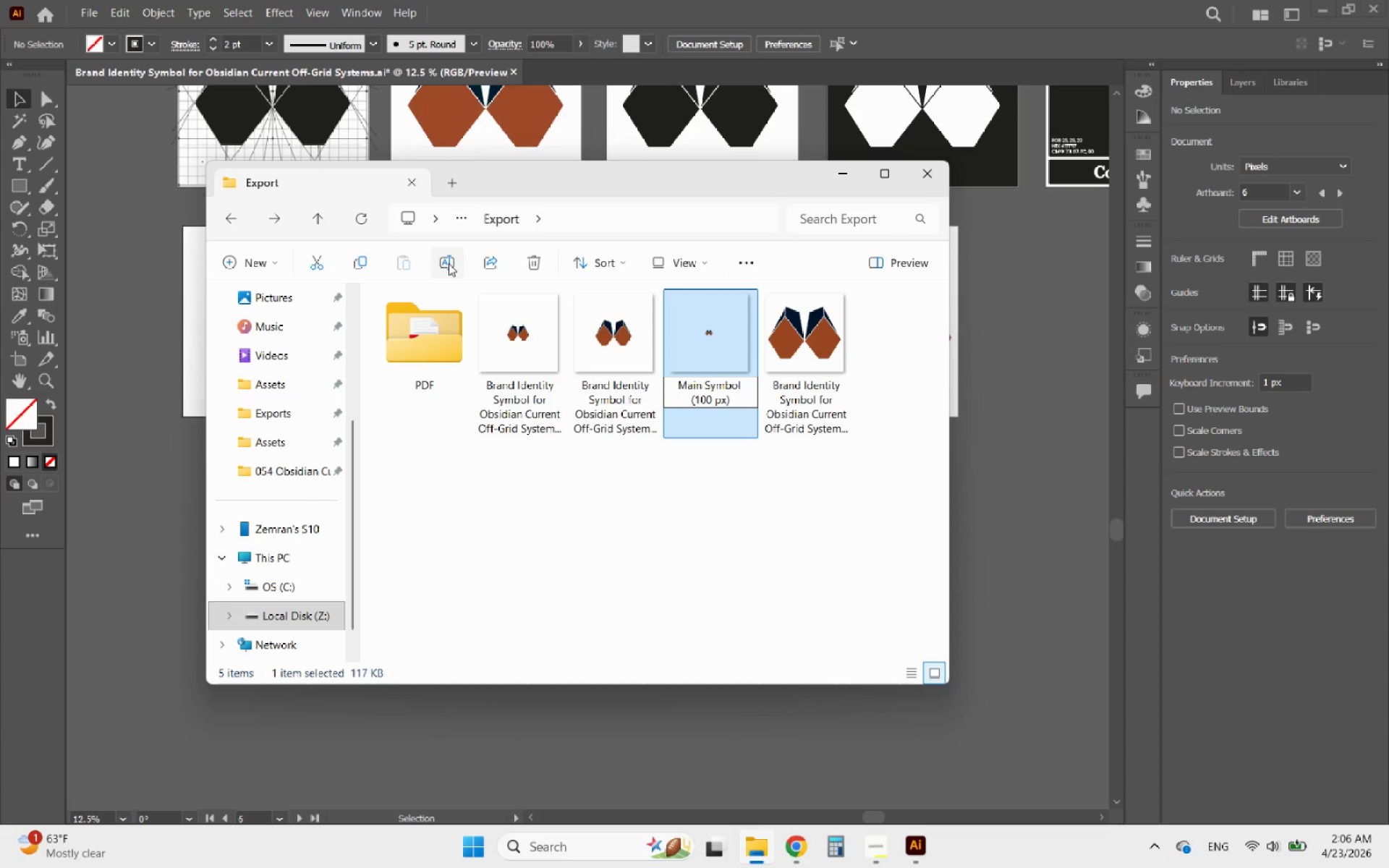 
left_click([715, 407])
 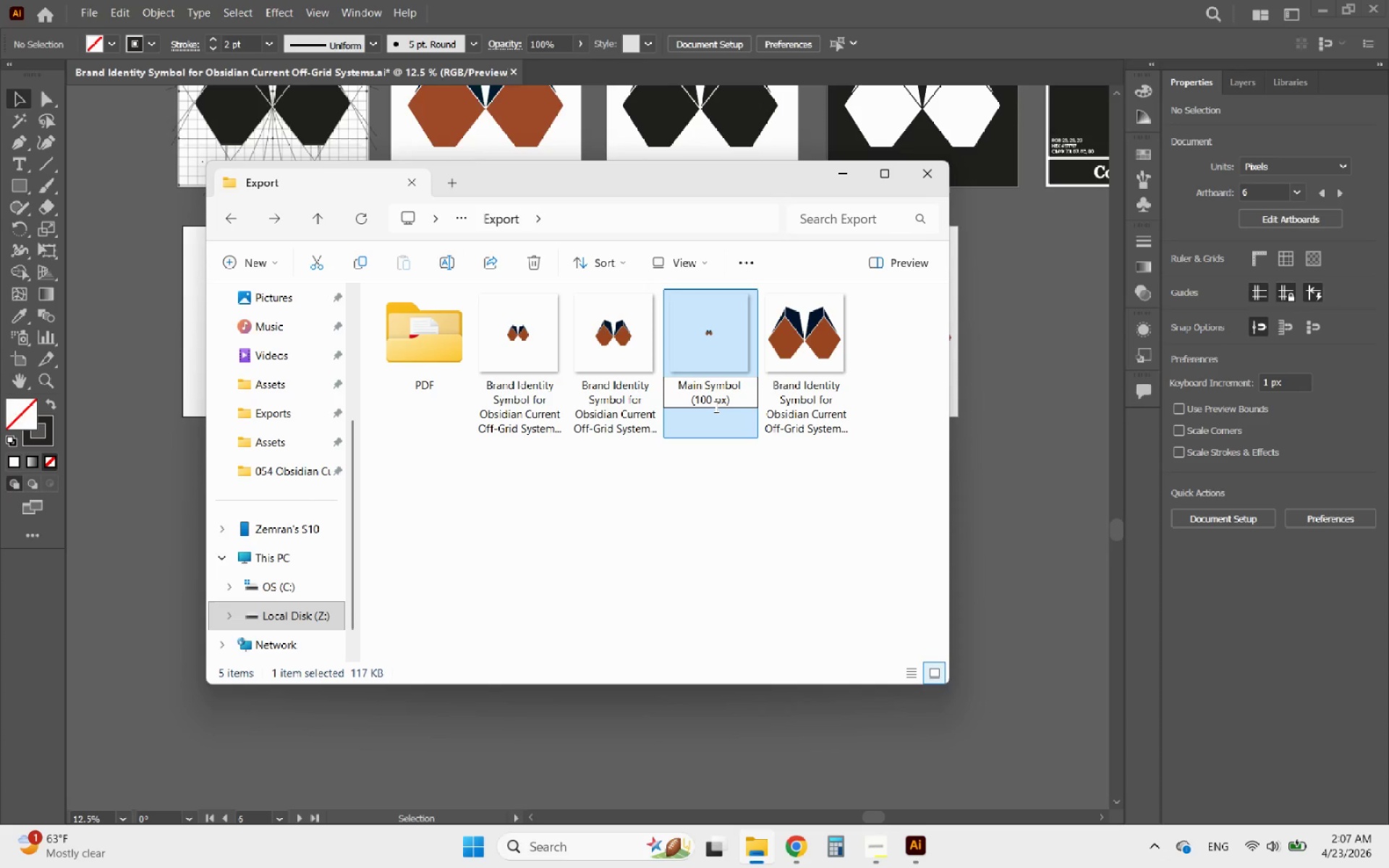 
key(Backspace)
 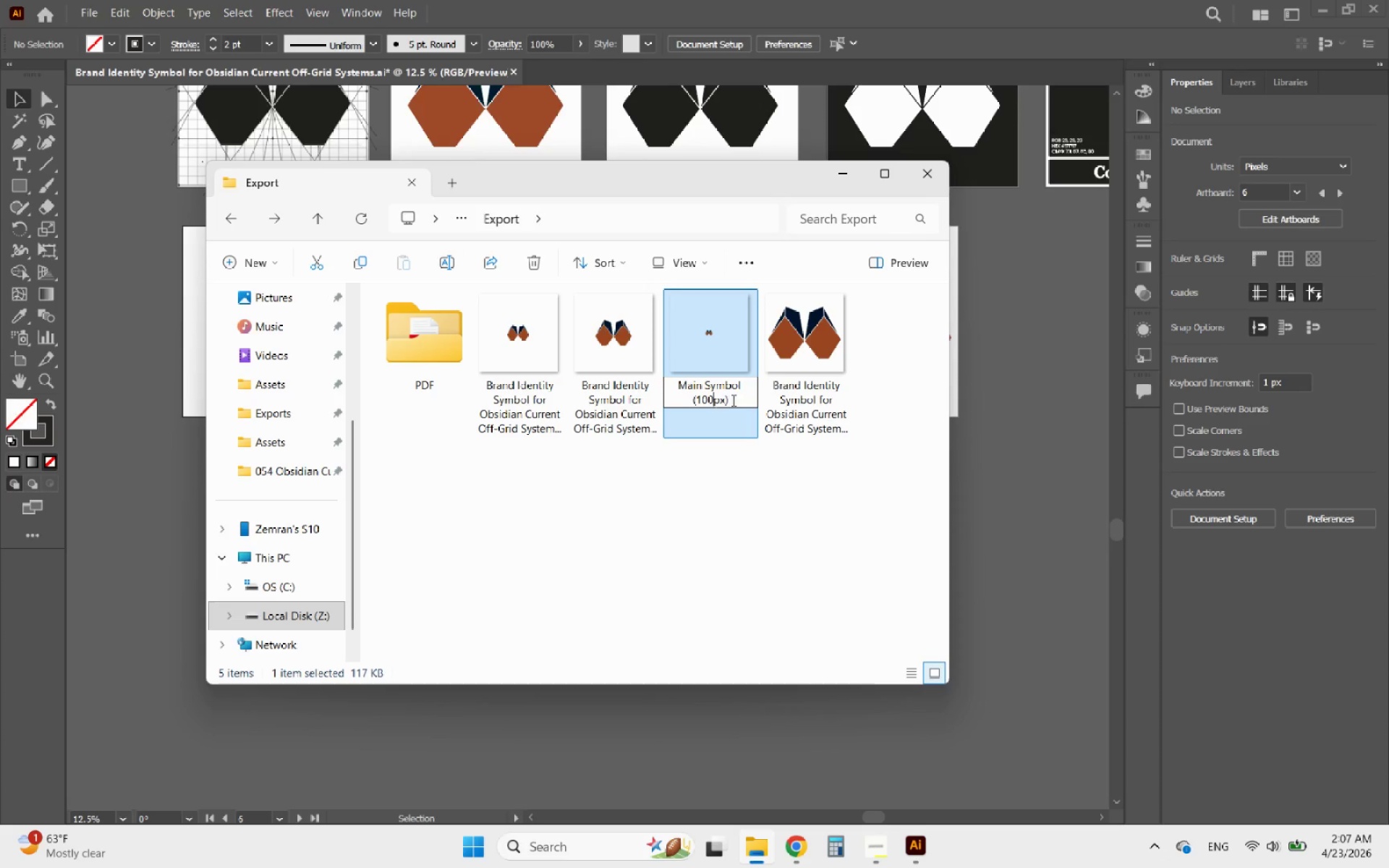 
left_click_drag(start_coordinate=[734, 399], to_coordinate=[664, 386])
 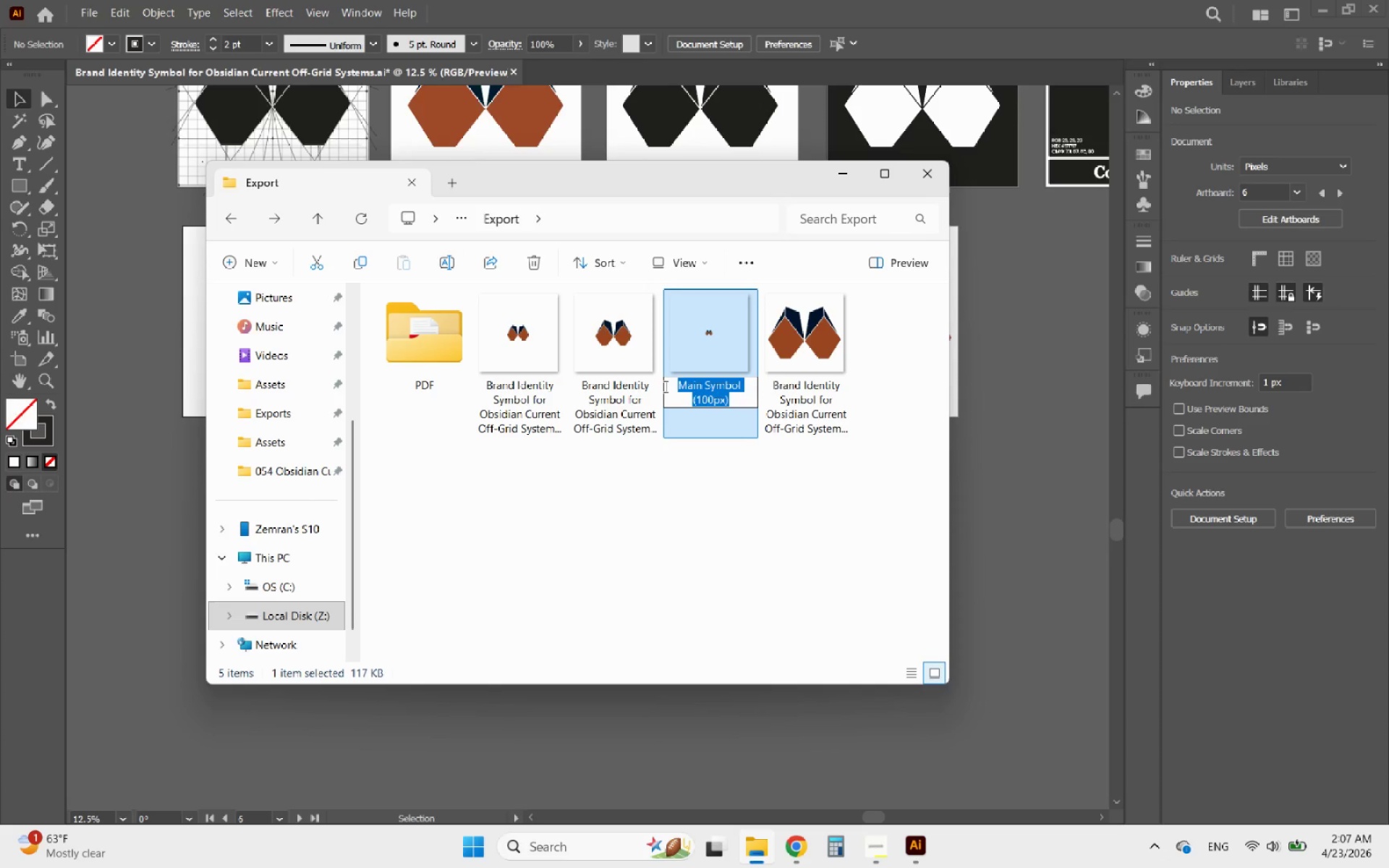 
key(Control+C)
 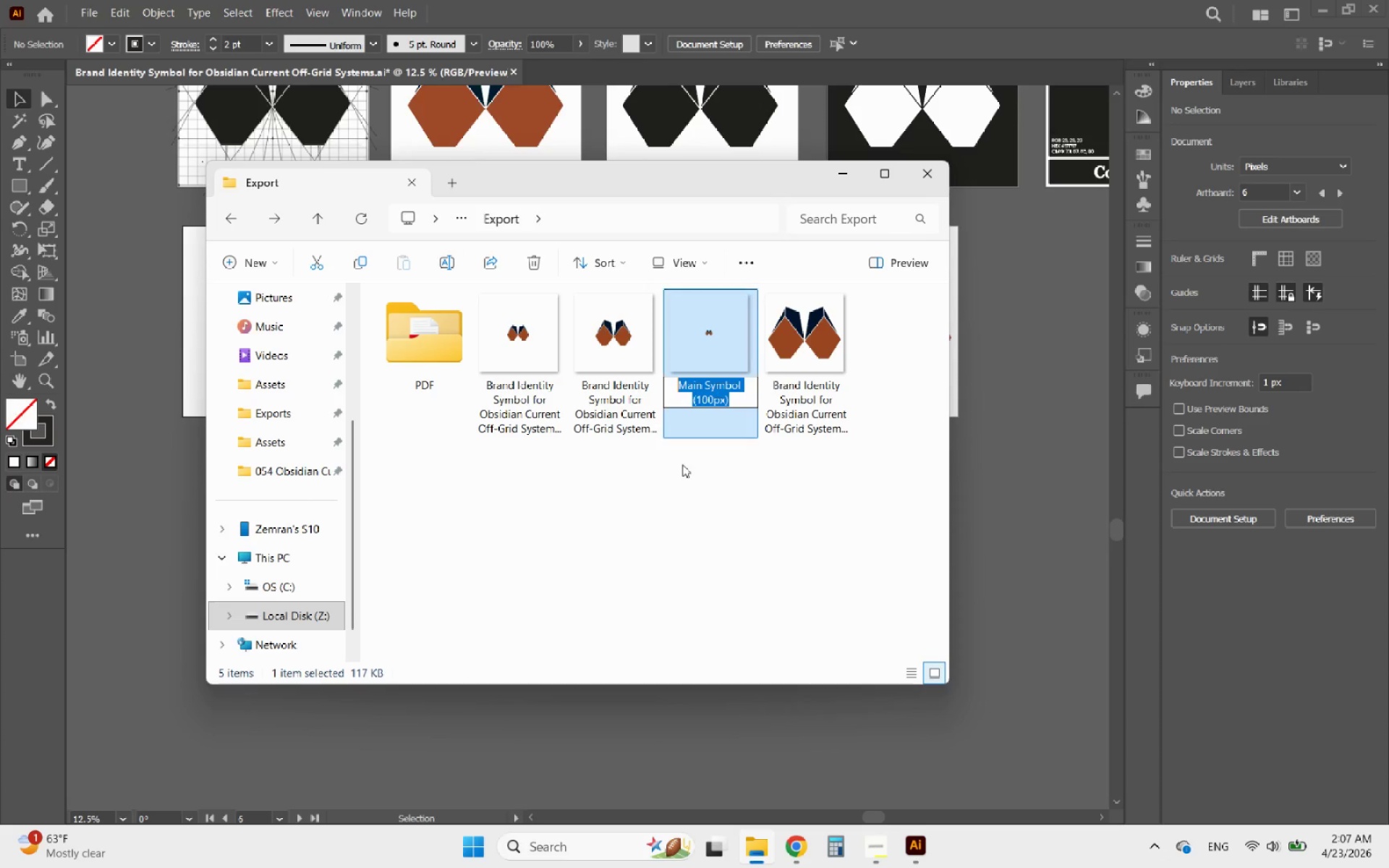 
key(Control+C)
 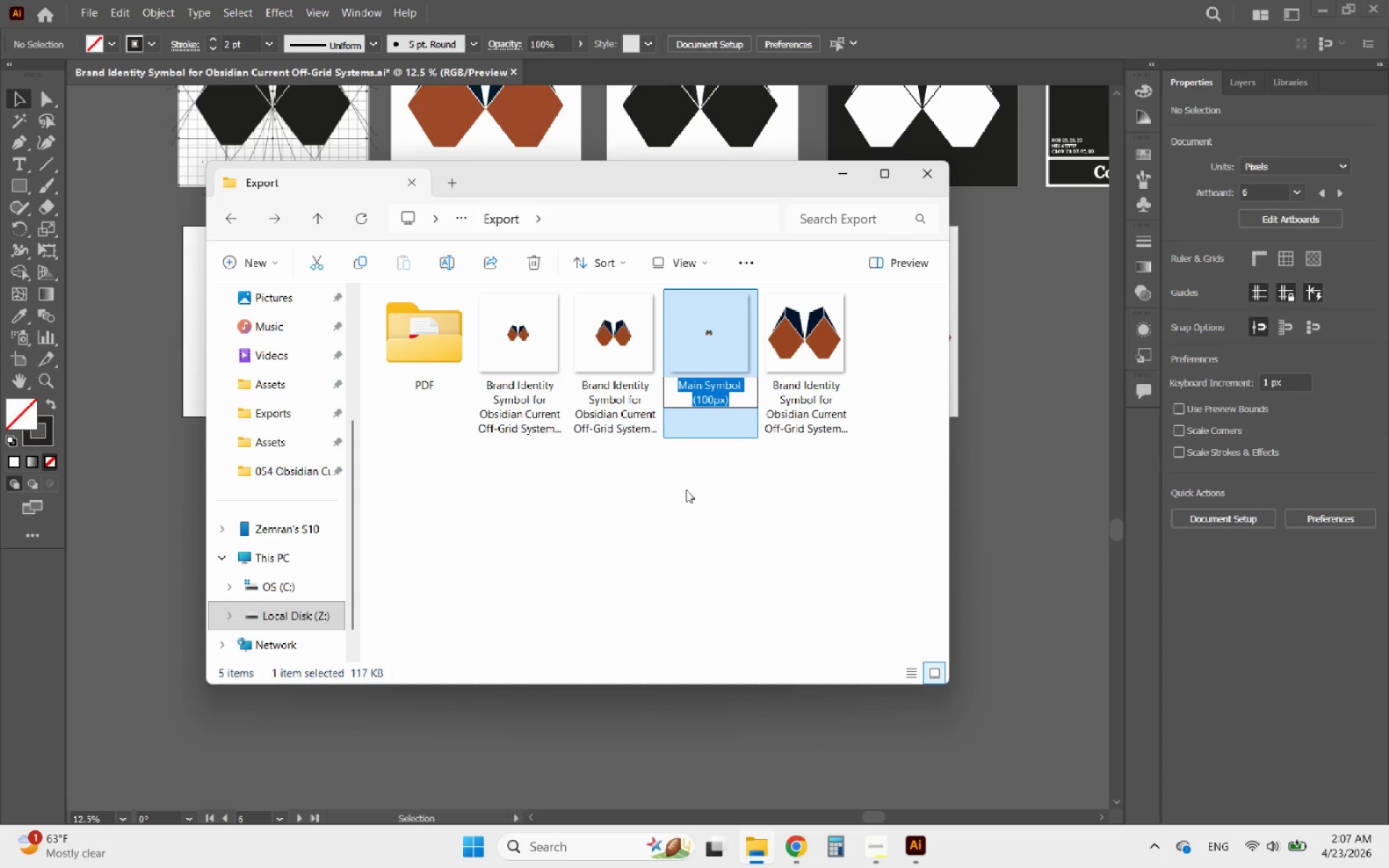 
left_click([686, 490])
 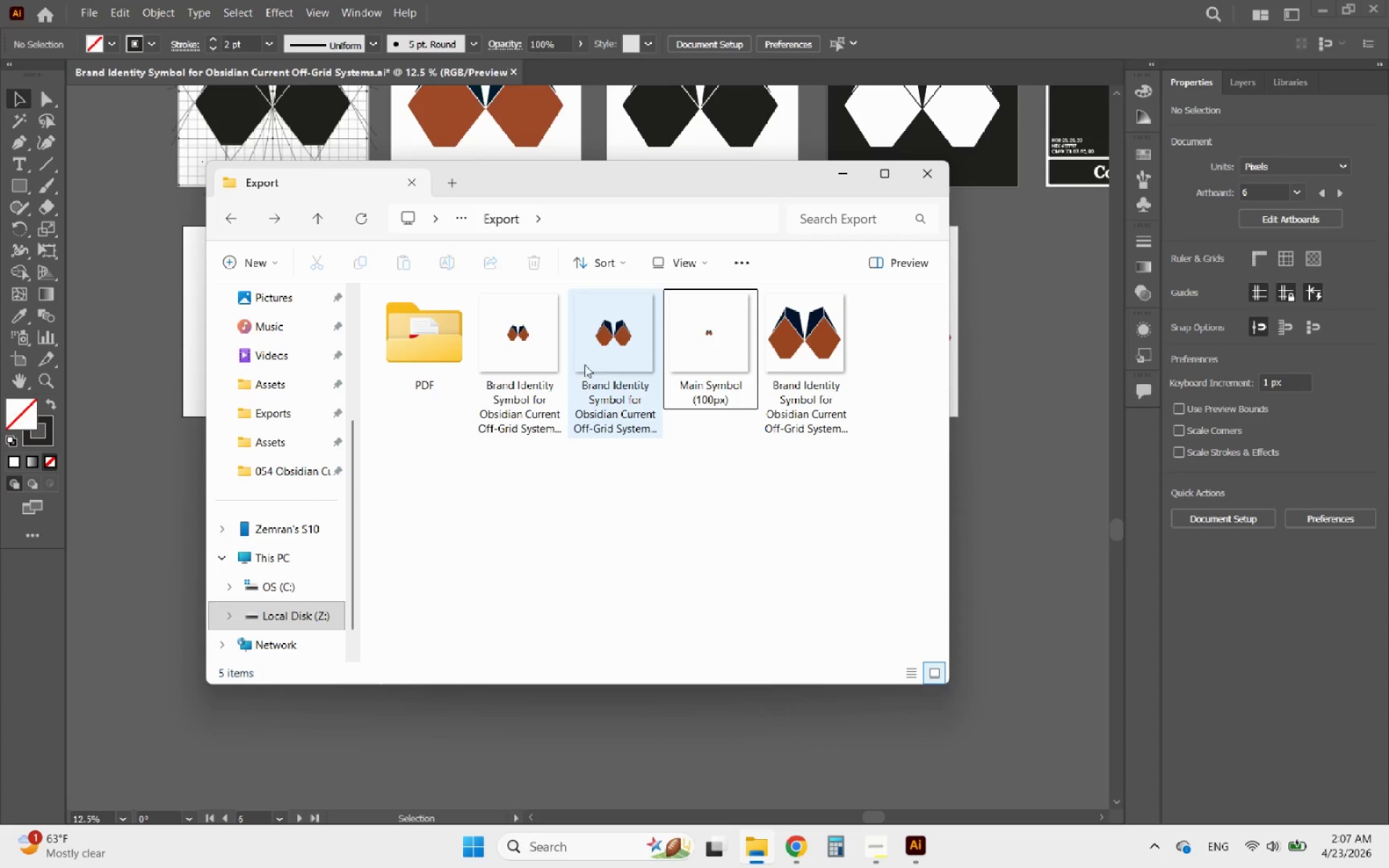 
left_click([528, 341])
 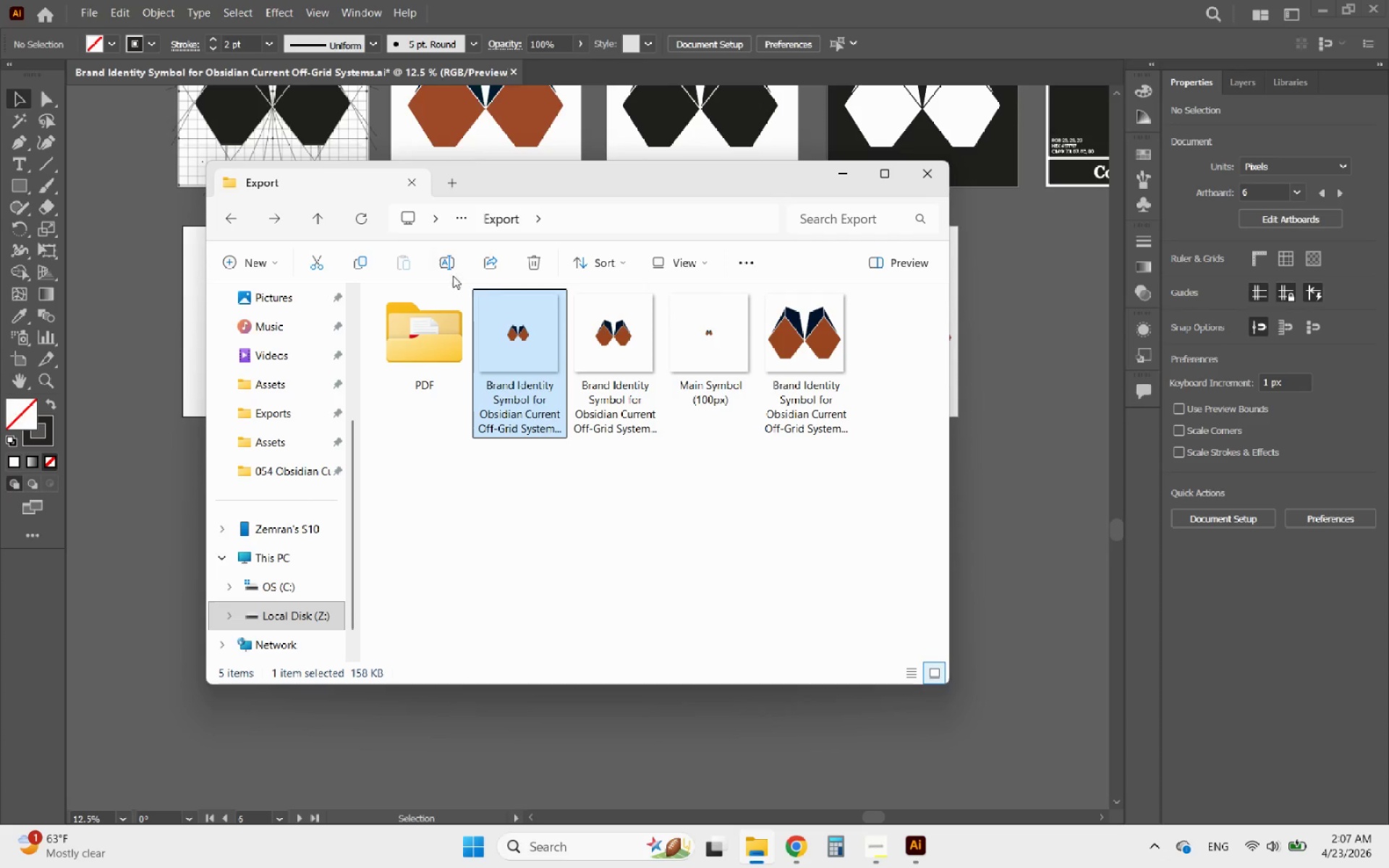 
left_click([445, 265])
 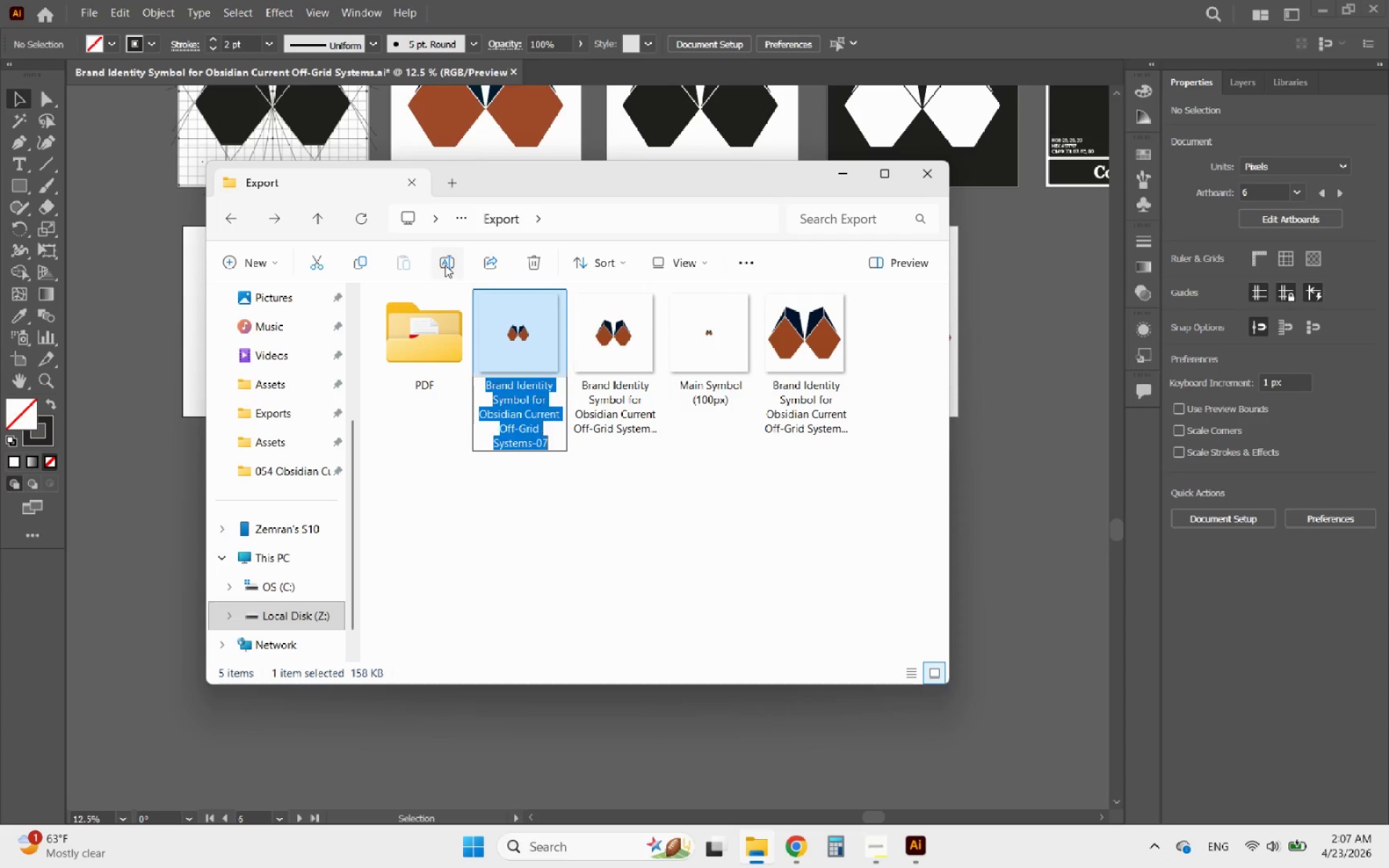 
key(Control+V)
 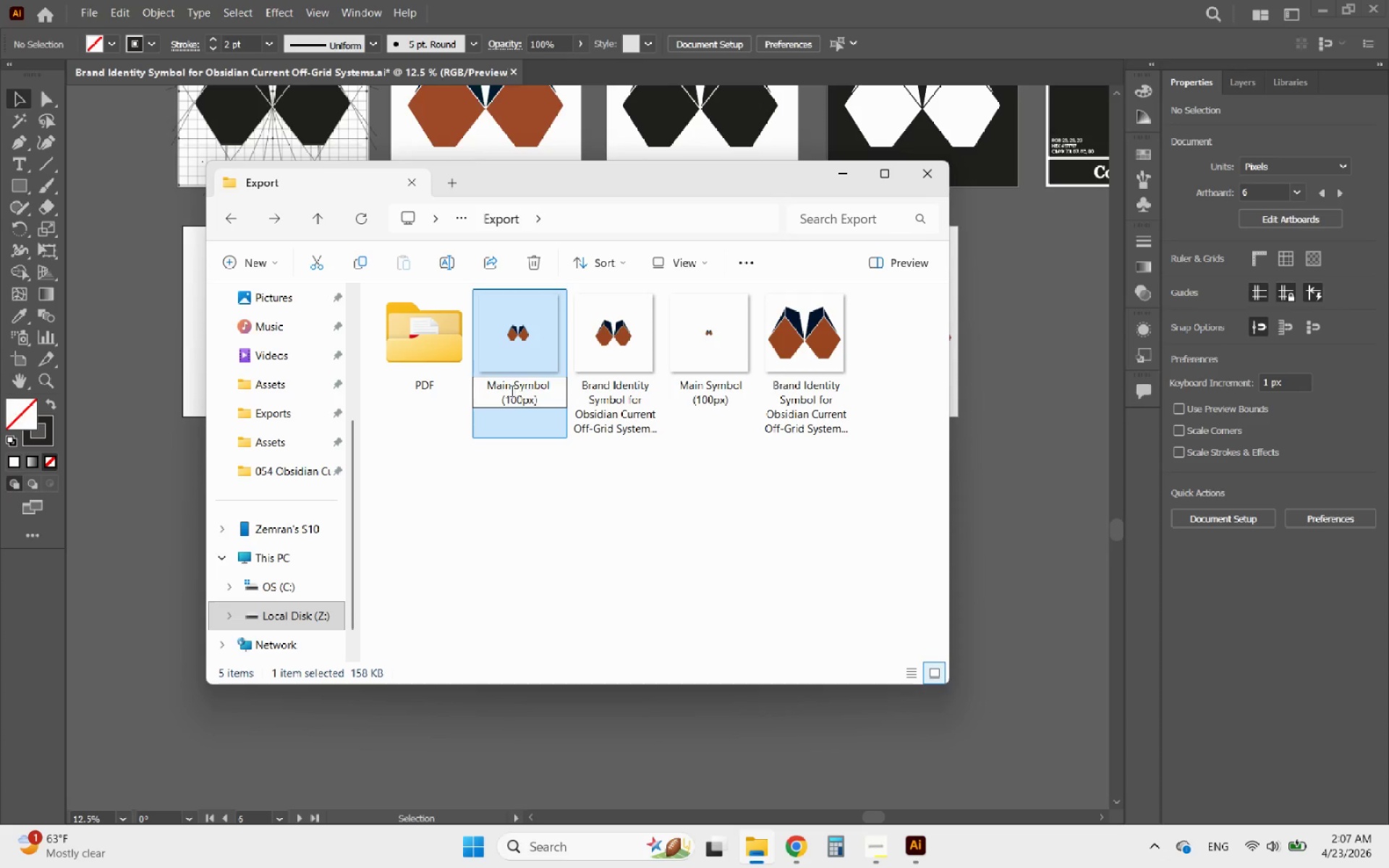 
left_click([510, 391])
 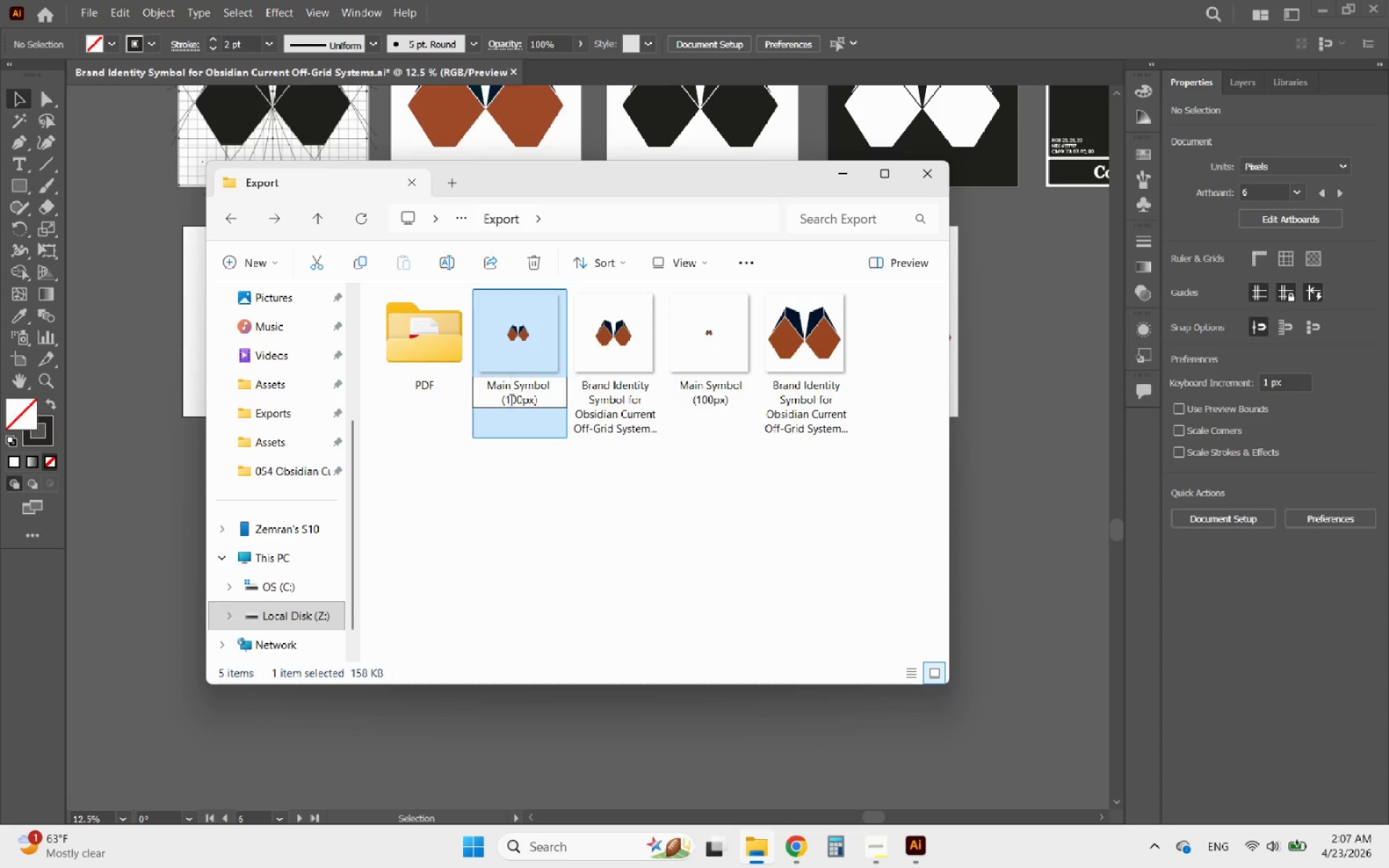 
left_click([510, 399])
 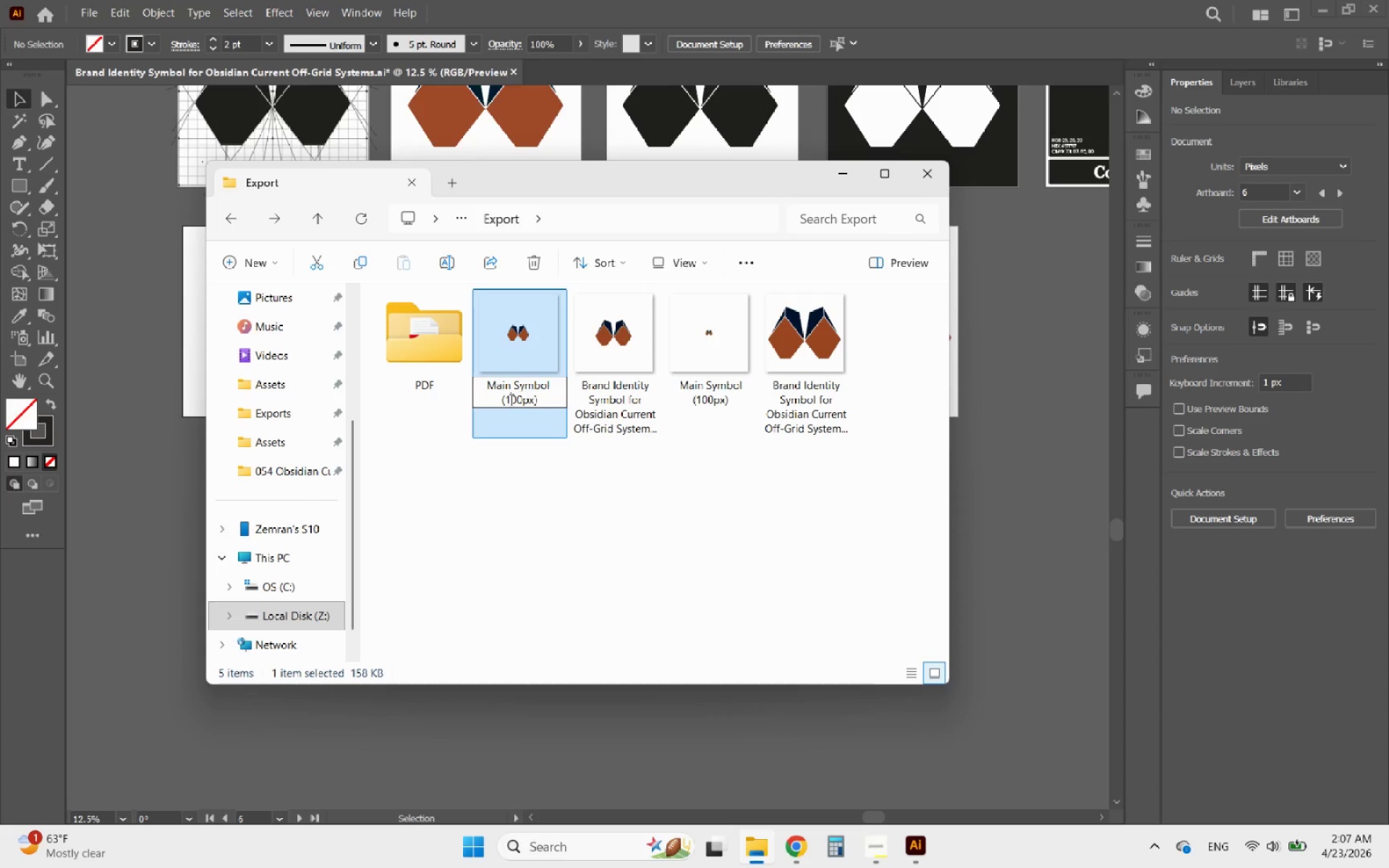 
wait(5.62)
 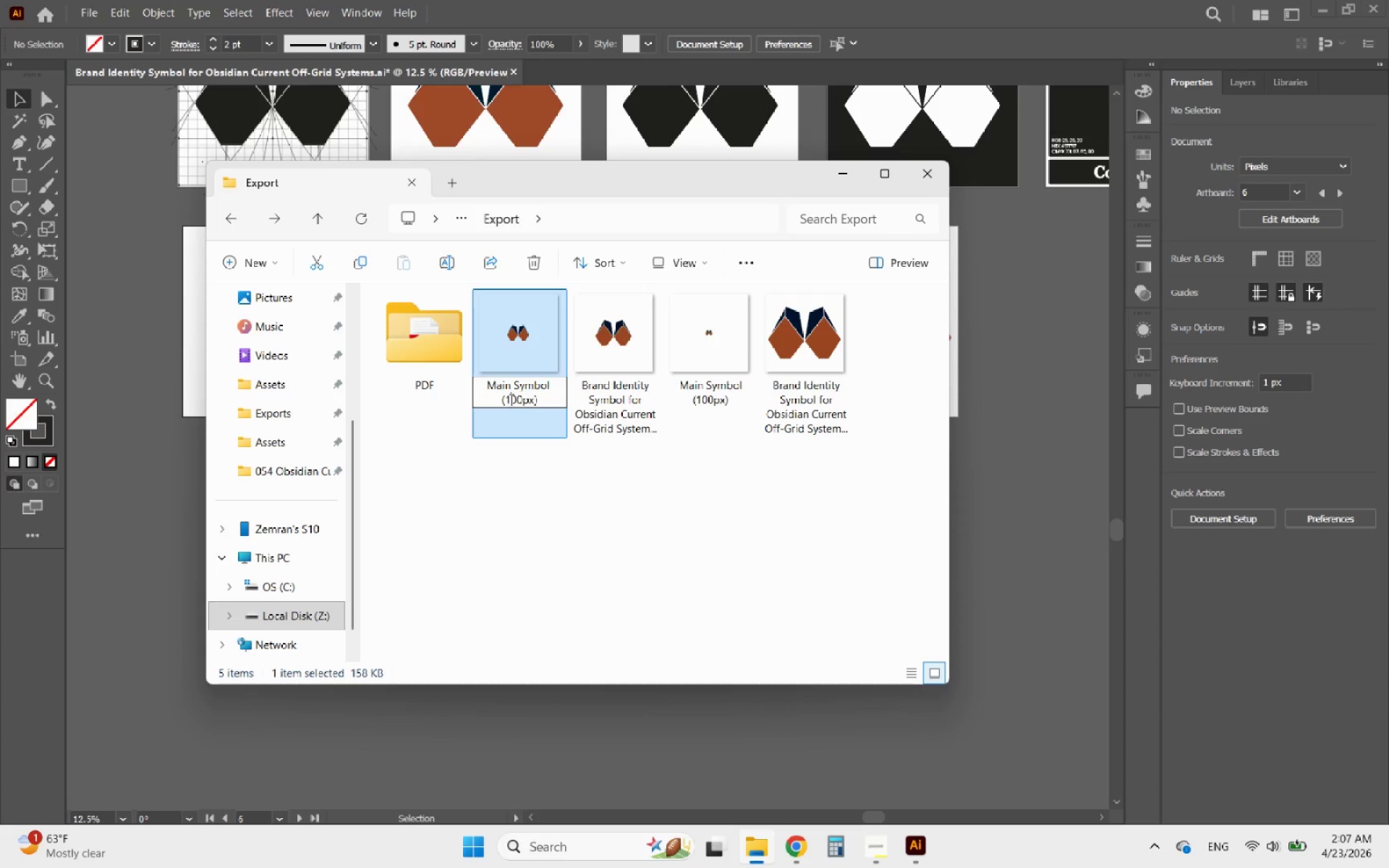 
hold_key(key=Backspace, duration=14.12)
 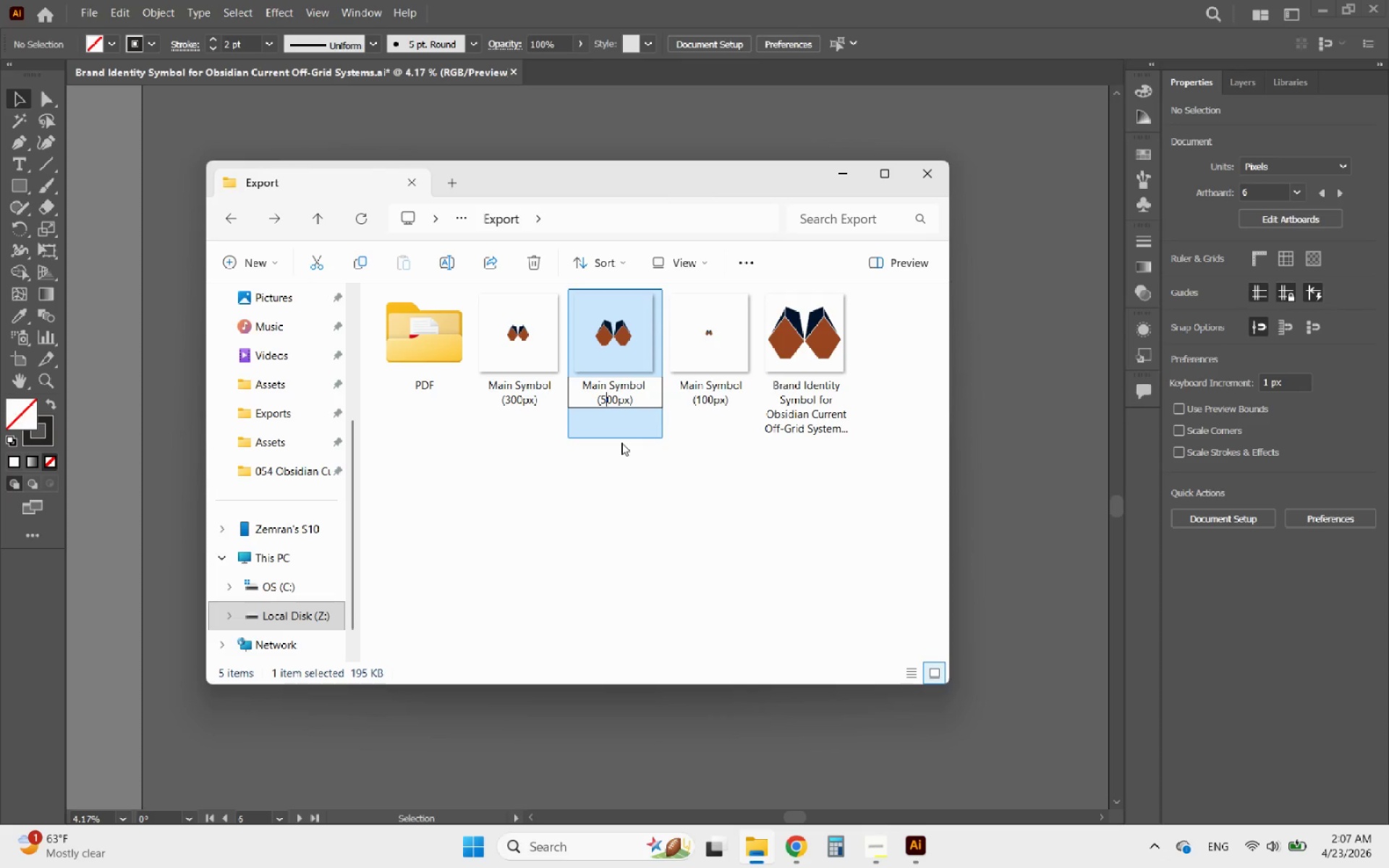 
key(3)
 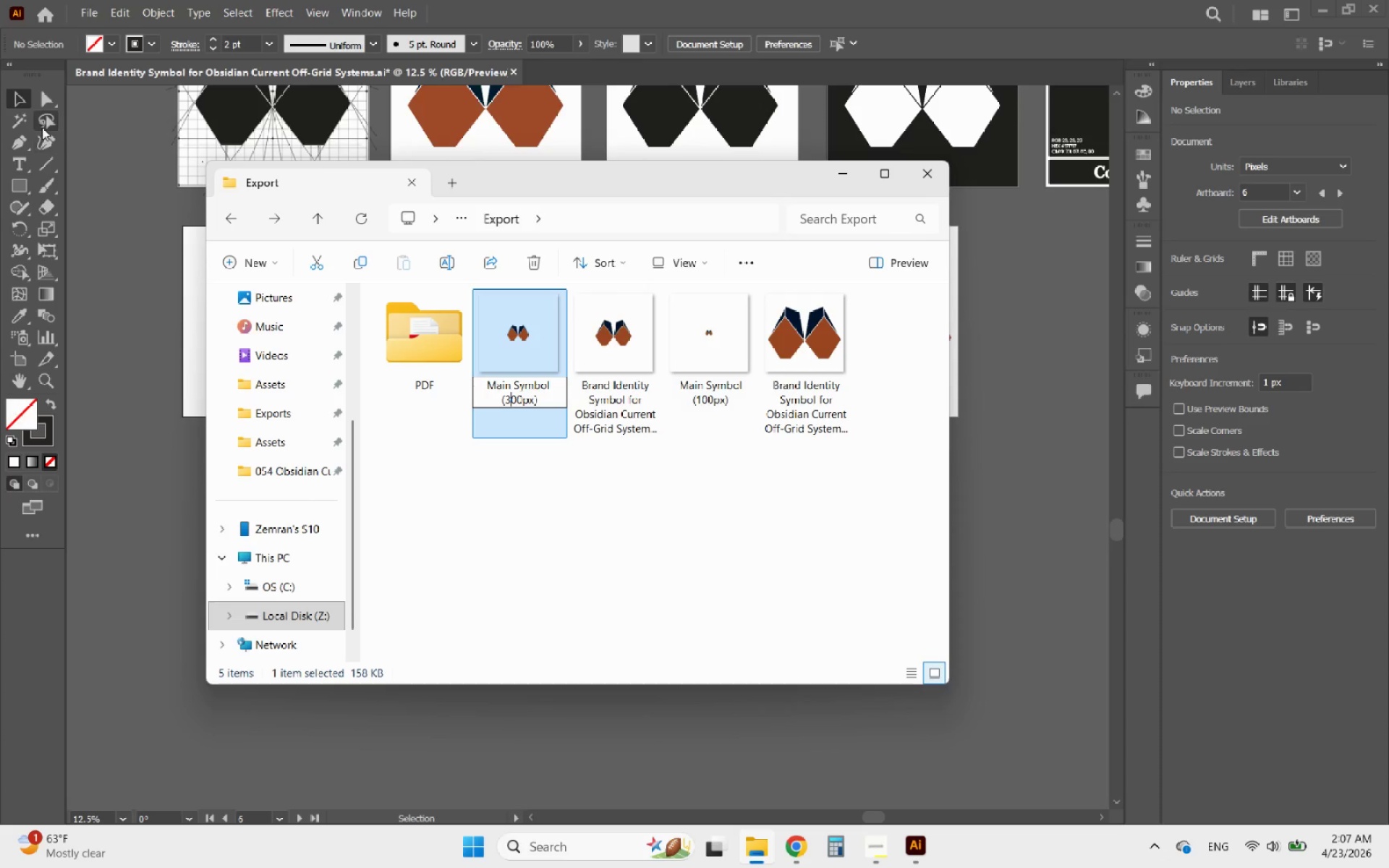 
left_click([20, 101])
 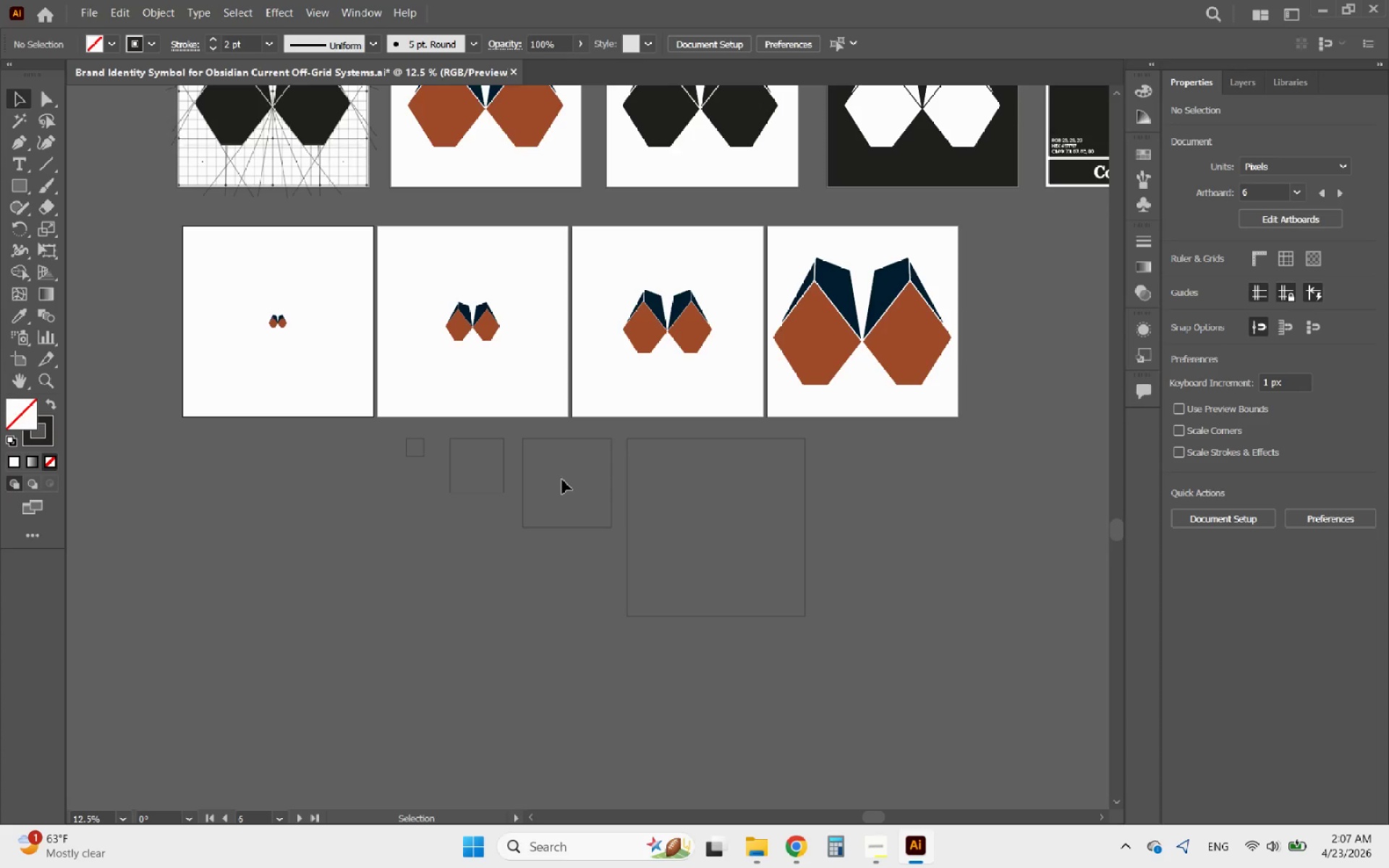 
hold_key(key=AltLeft, duration=0.61)
scroll: coordinate [575, 497], scroll_direction: down, amount: 3.0
 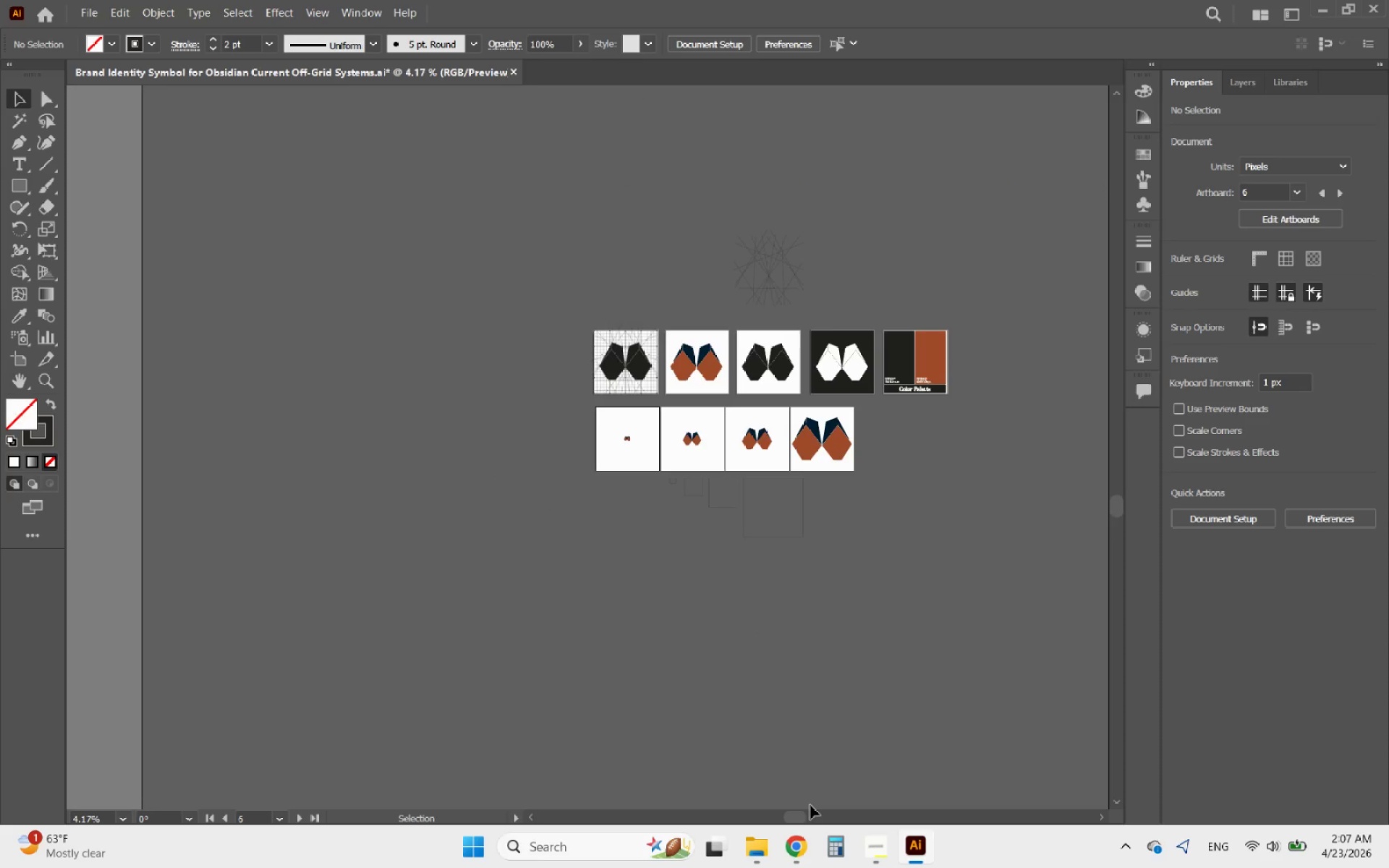 
left_click([761, 844])
 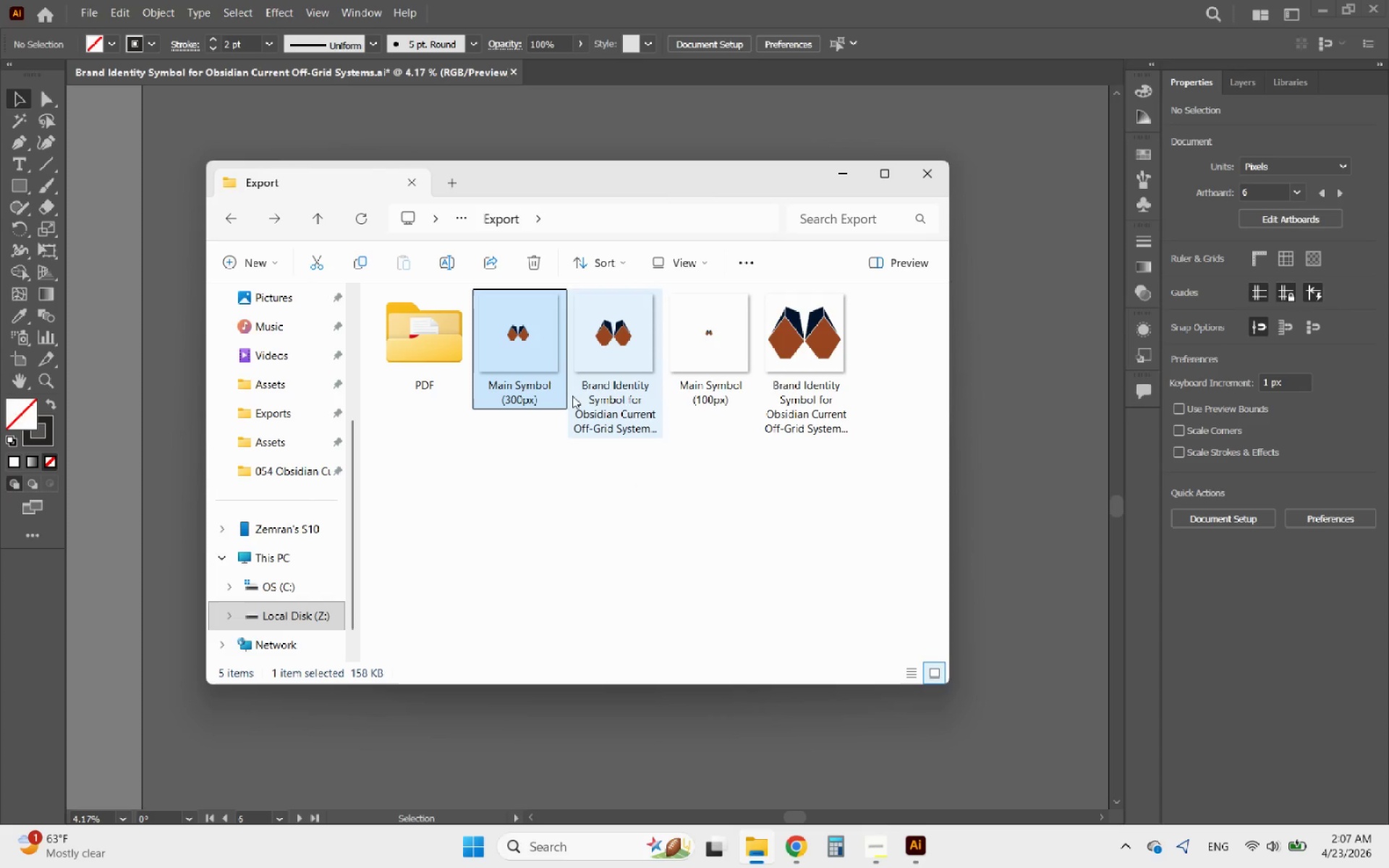 
left_click([595, 396])
 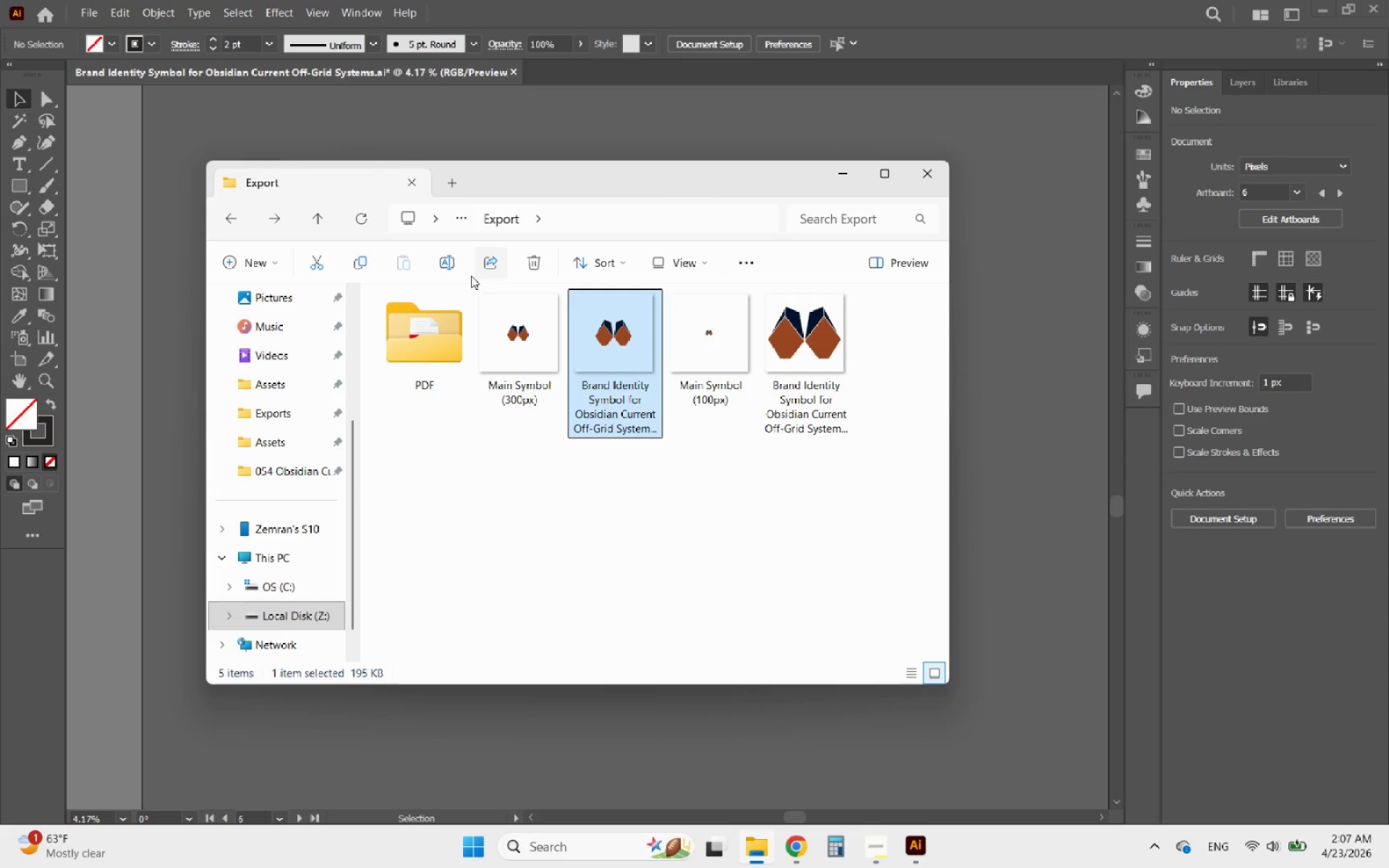 
left_click([450, 270])
 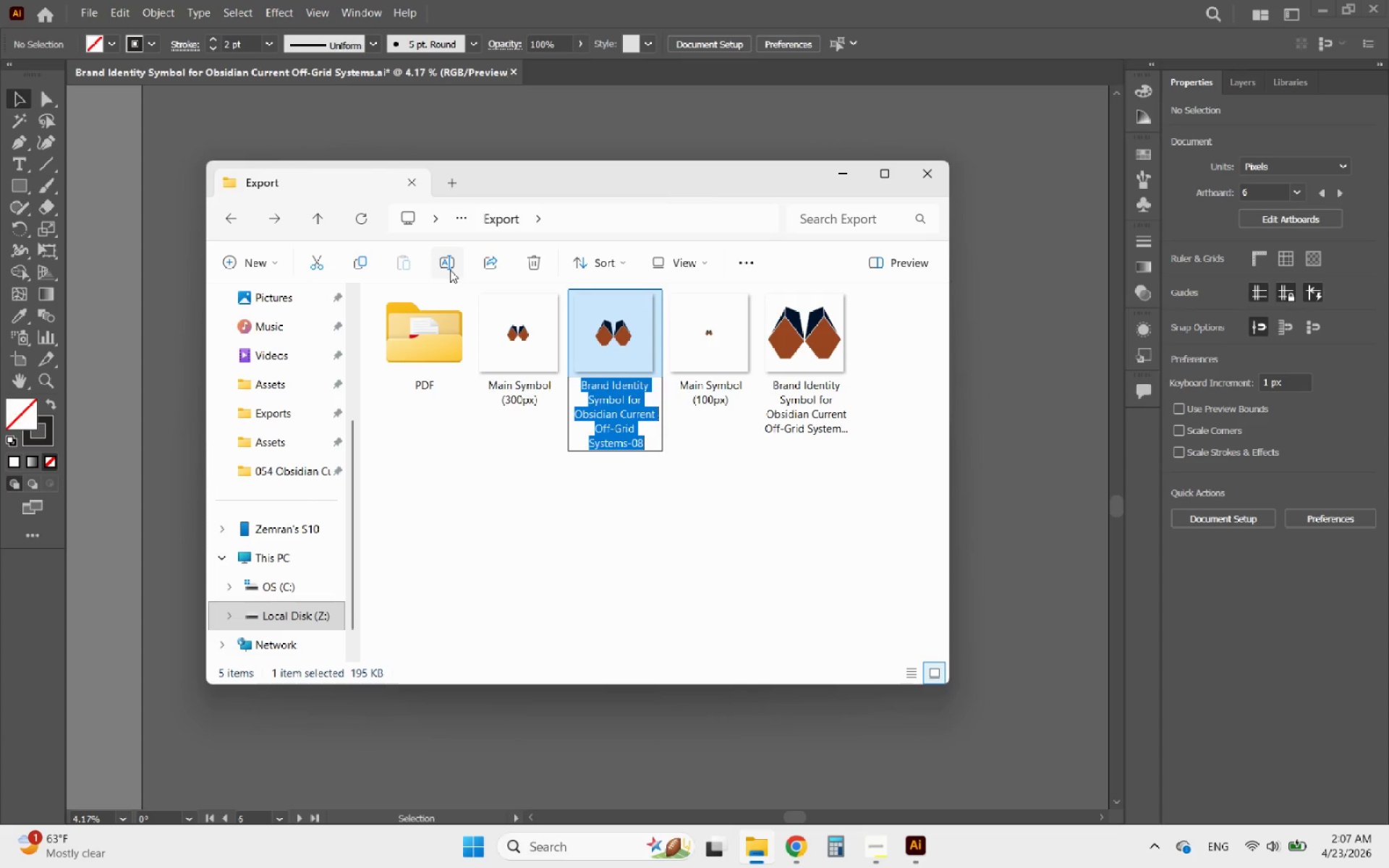 
key(Control+V)
 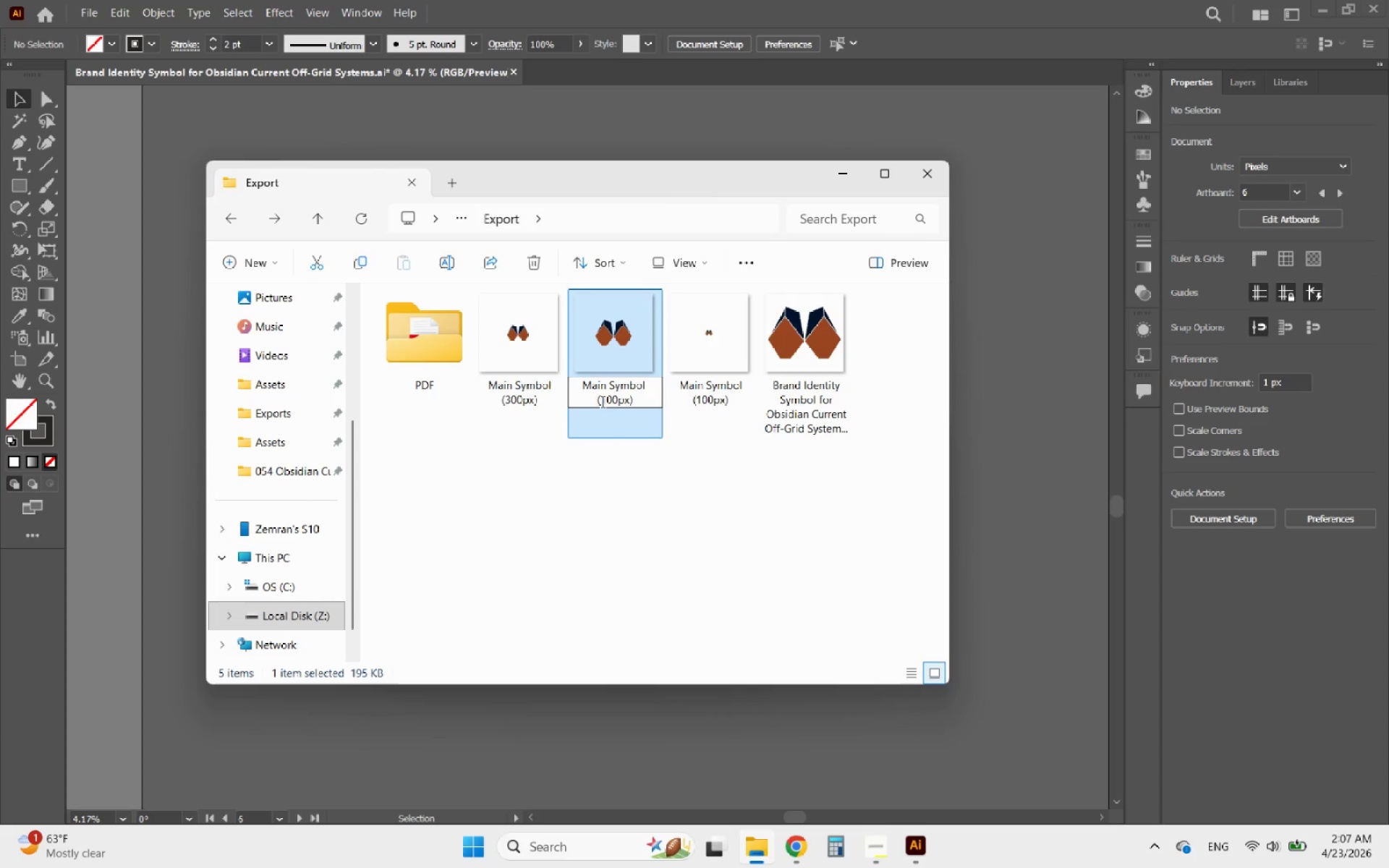 
left_click([605, 401])
 